 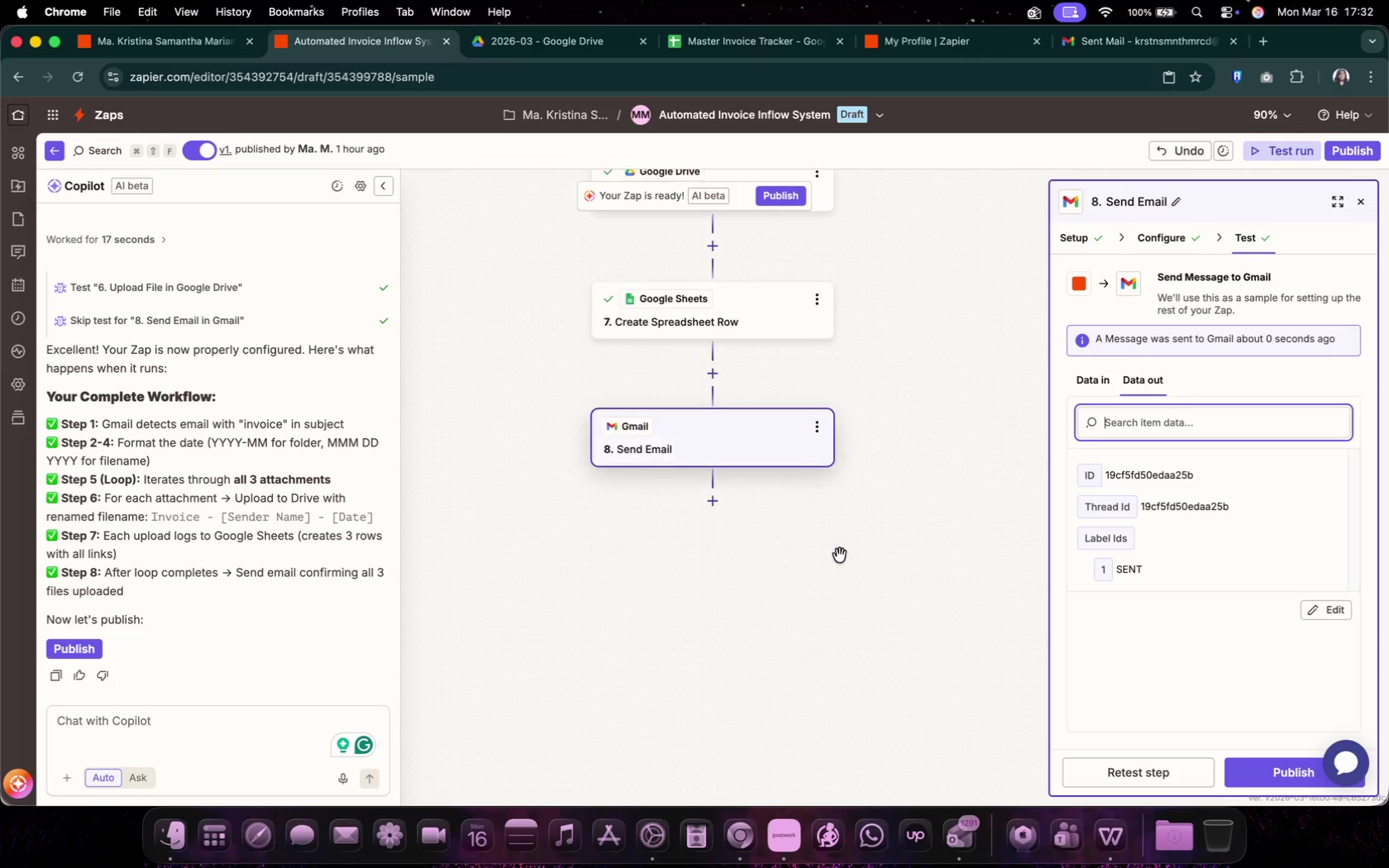 
scroll: coordinate [967, 723], scroll_direction: down, amount: 18.0
 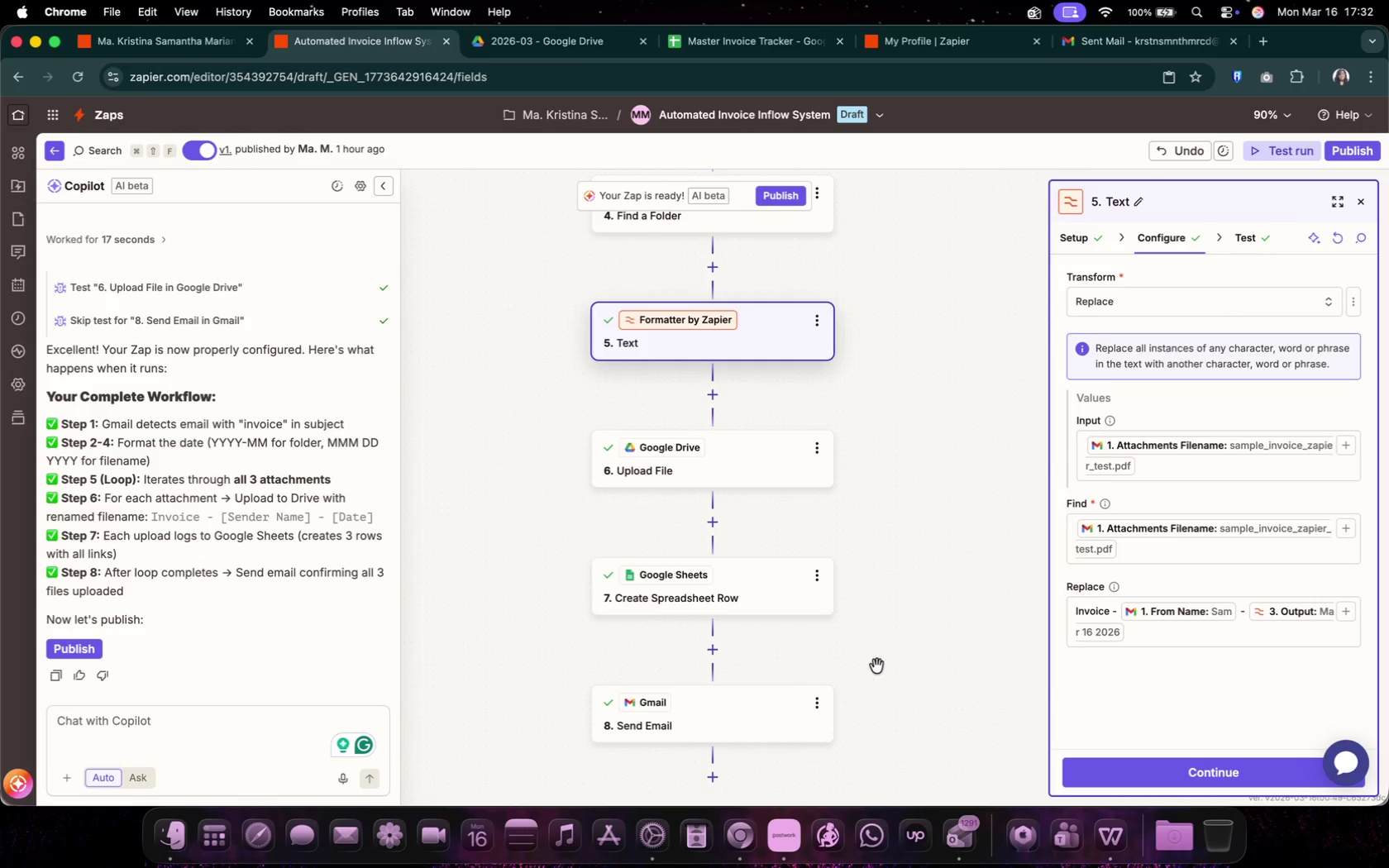 
left_click([771, 458])
 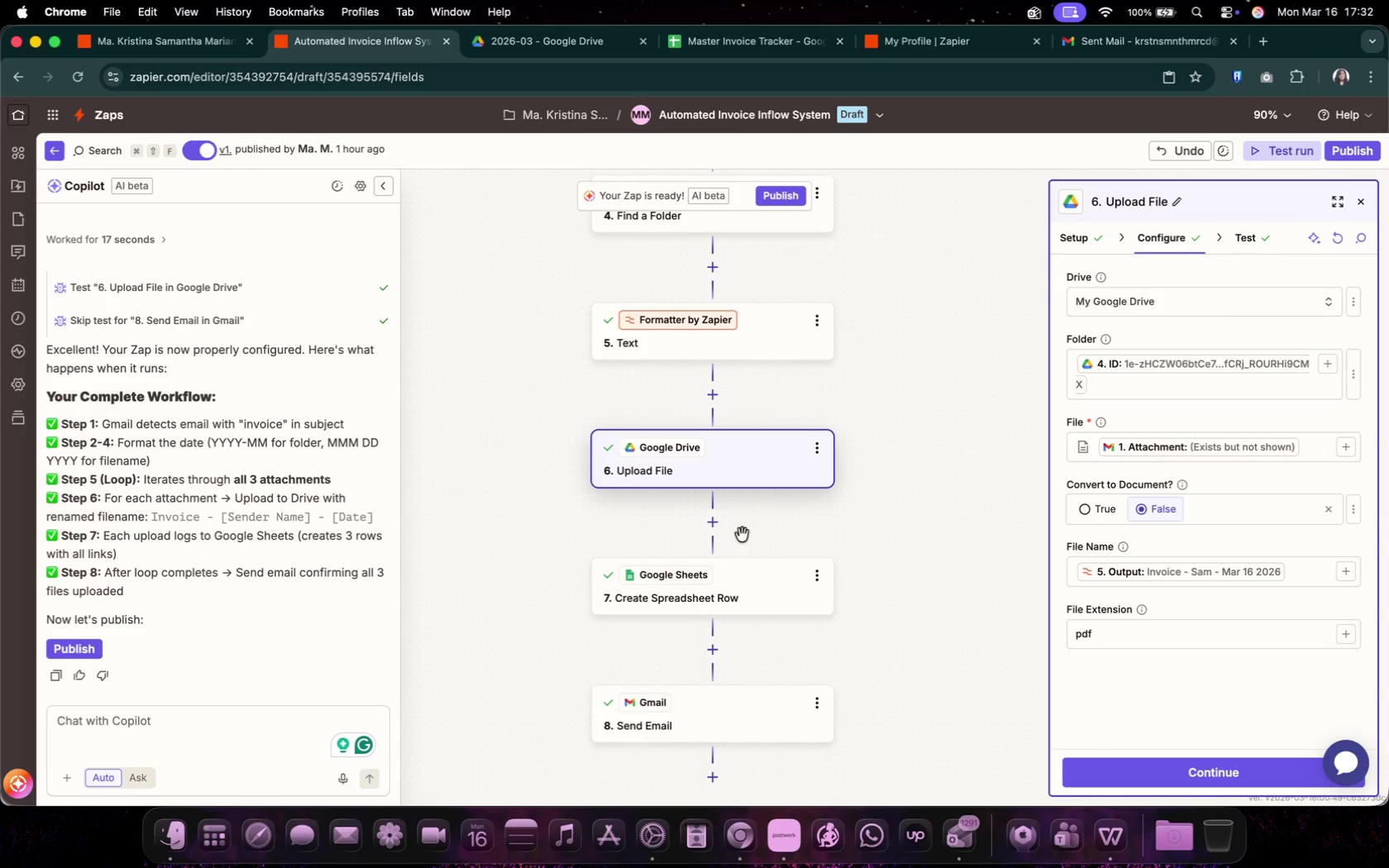 
left_click([757, 594])
 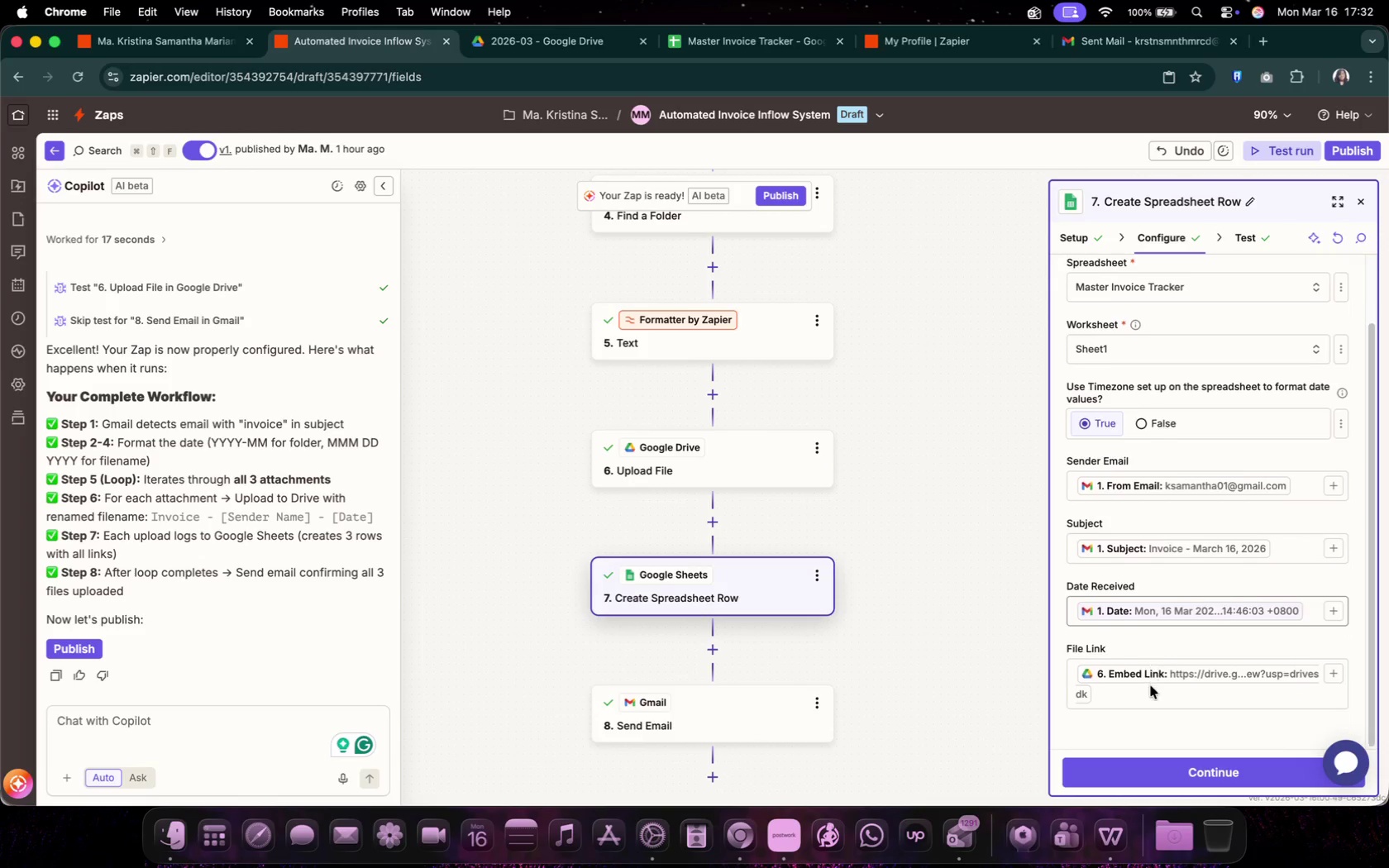 
scroll: coordinate [1151, 686], scroll_direction: down, amount: 26.0
 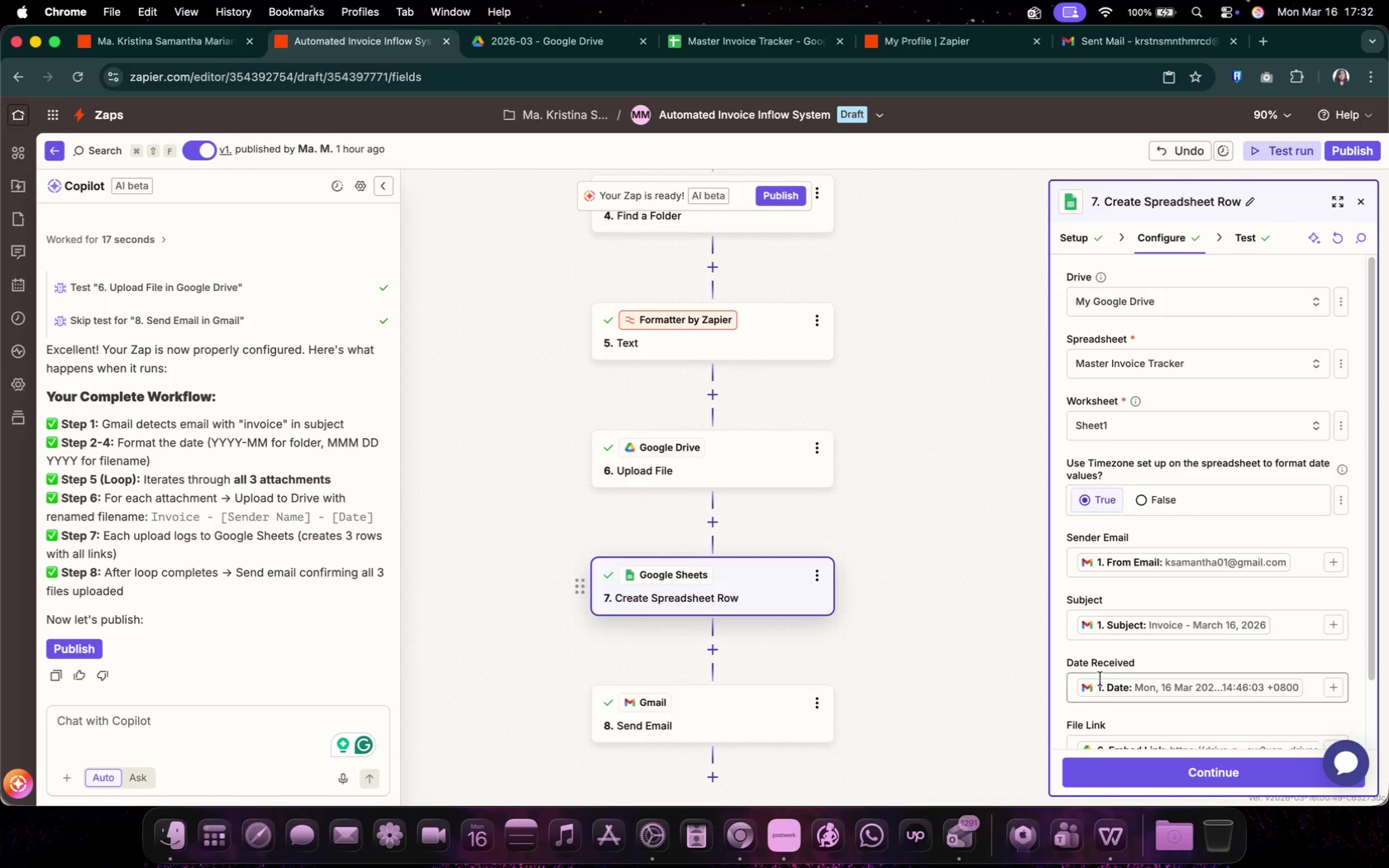 
left_click([723, 698])
 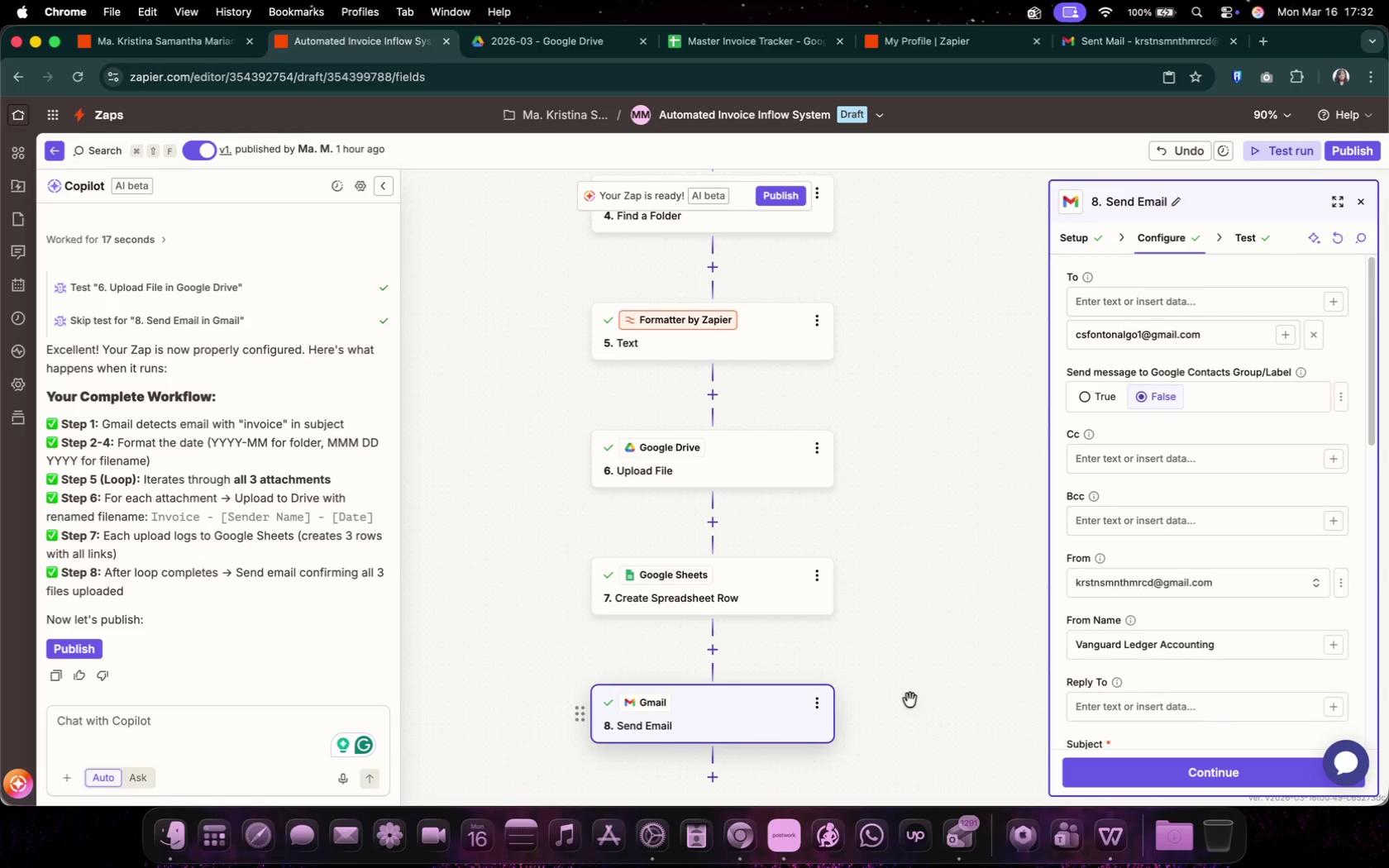 
scroll: coordinate [1100, 684], scroll_direction: down, amount: 45.0
 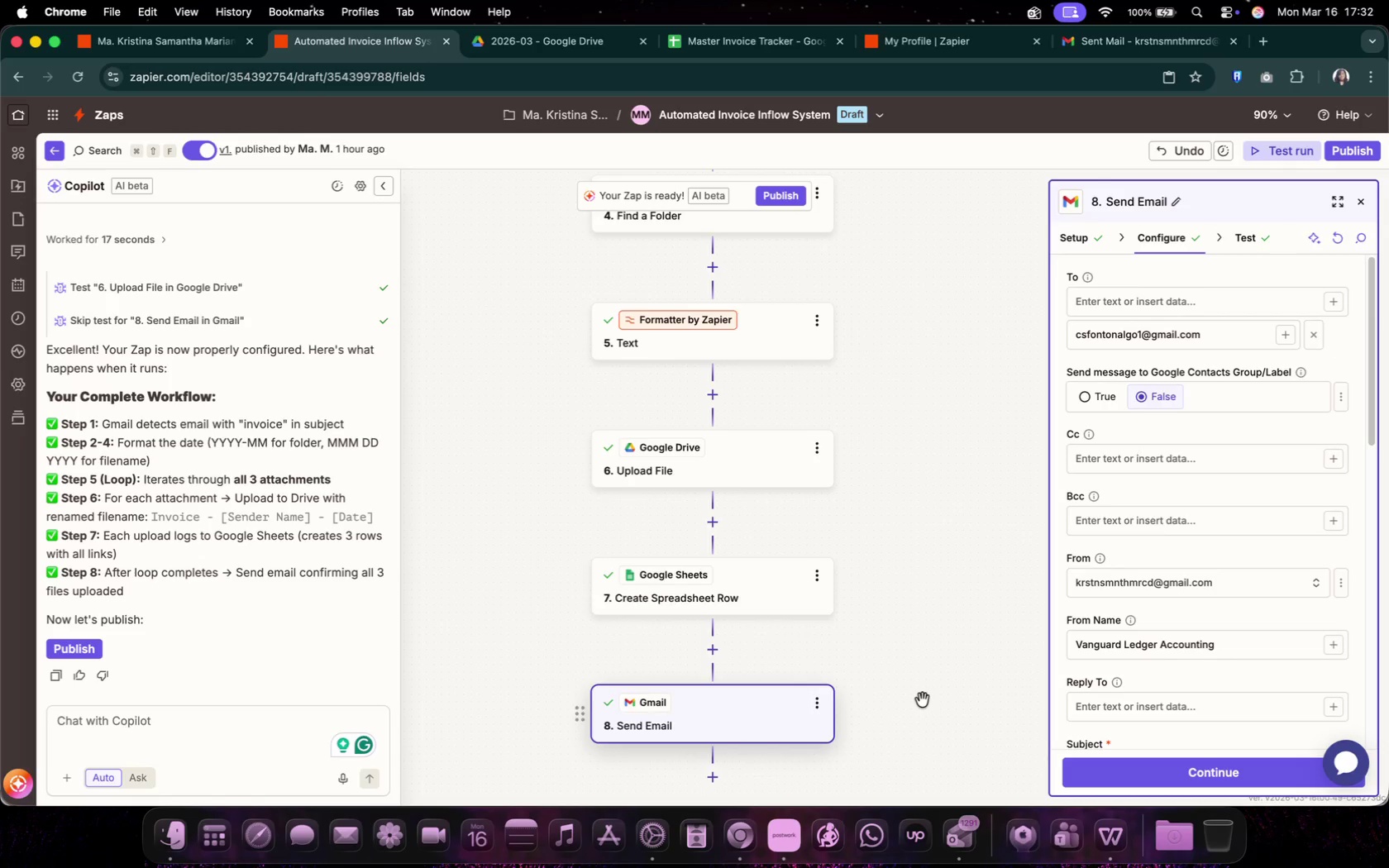 
scroll: coordinate [1100, 684], scroll_direction: up, amount: 9.0
 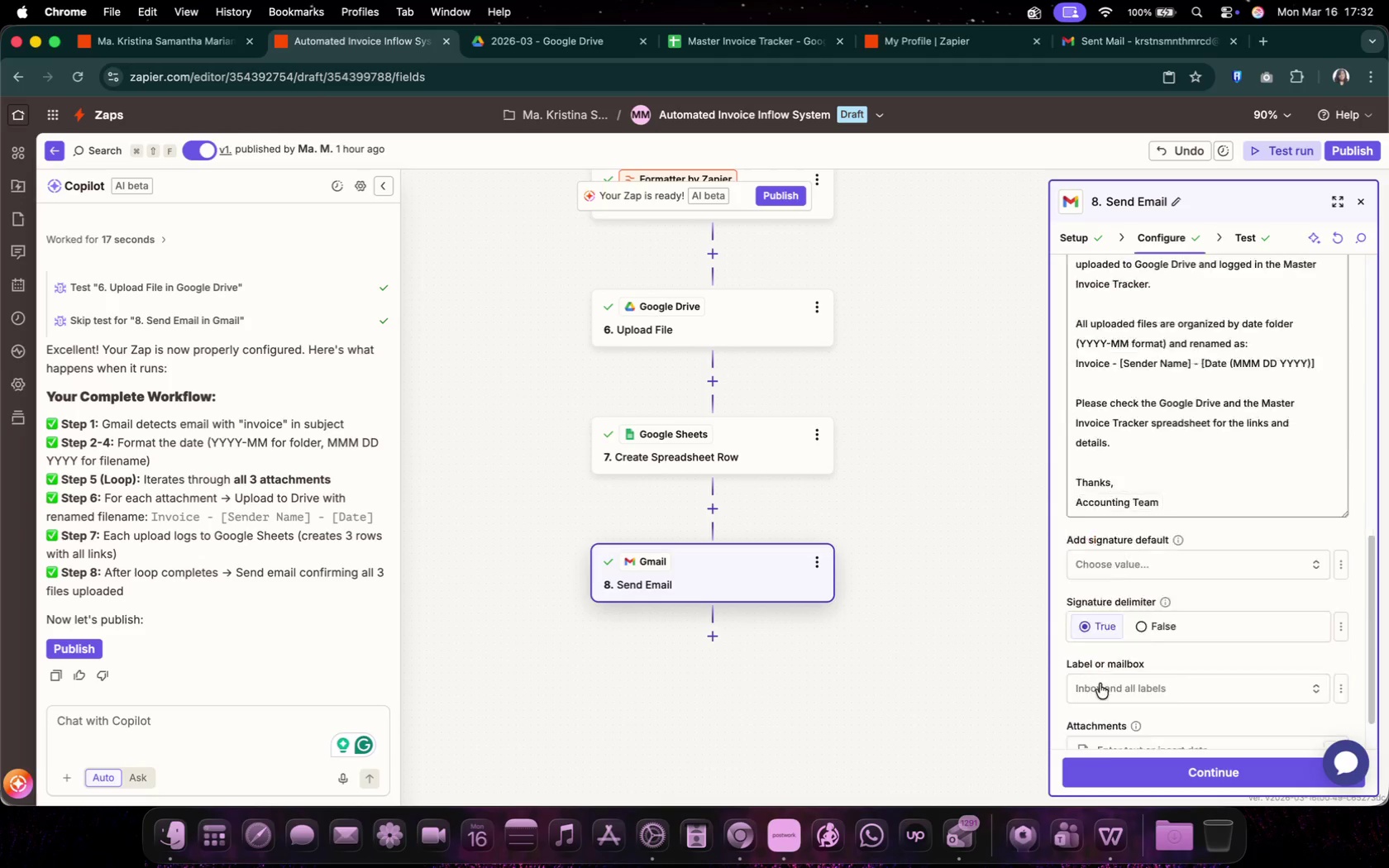 
scroll: coordinate [1100, 684], scroll_direction: down, amount: 2.0
 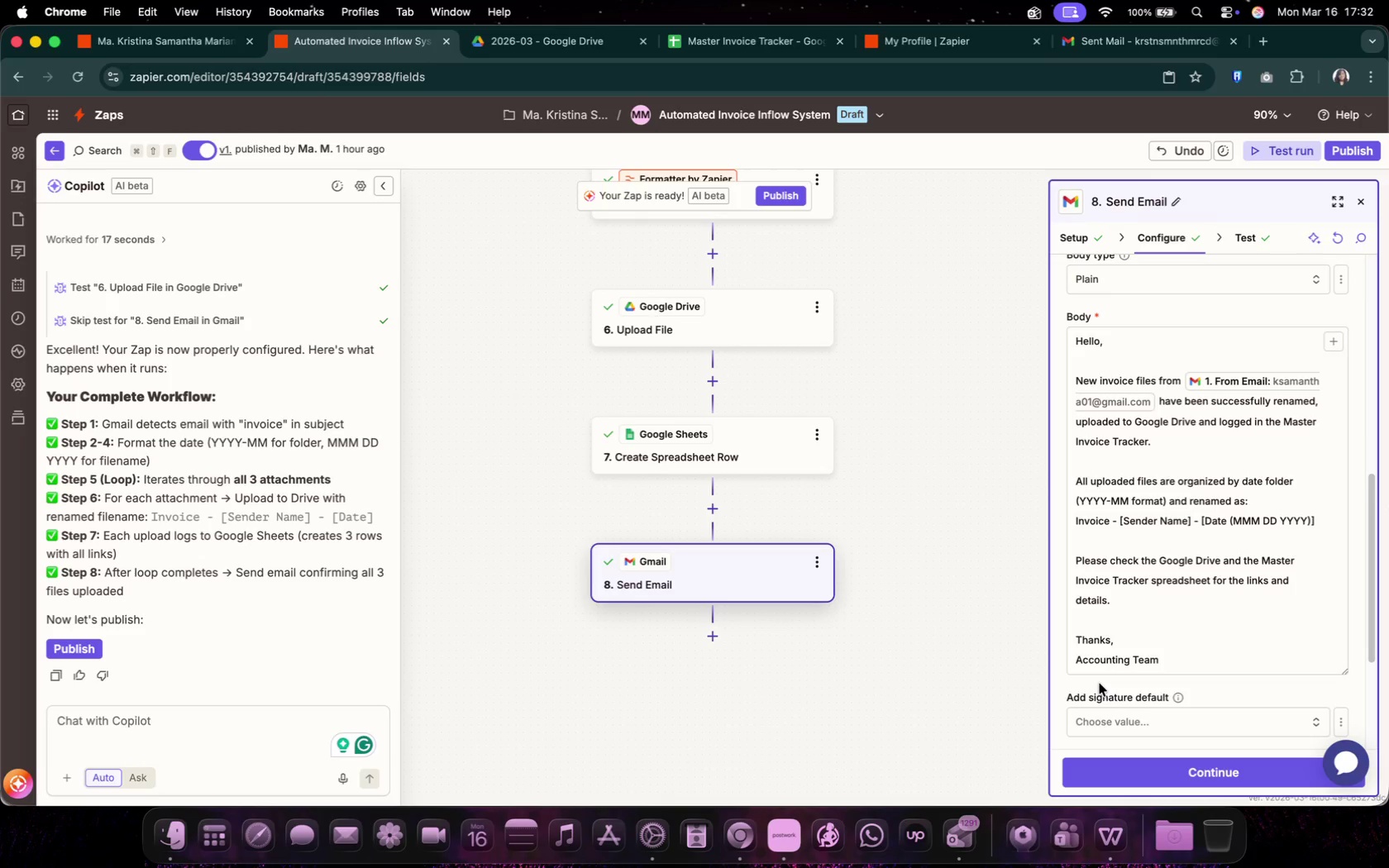 
wait(7.28)
 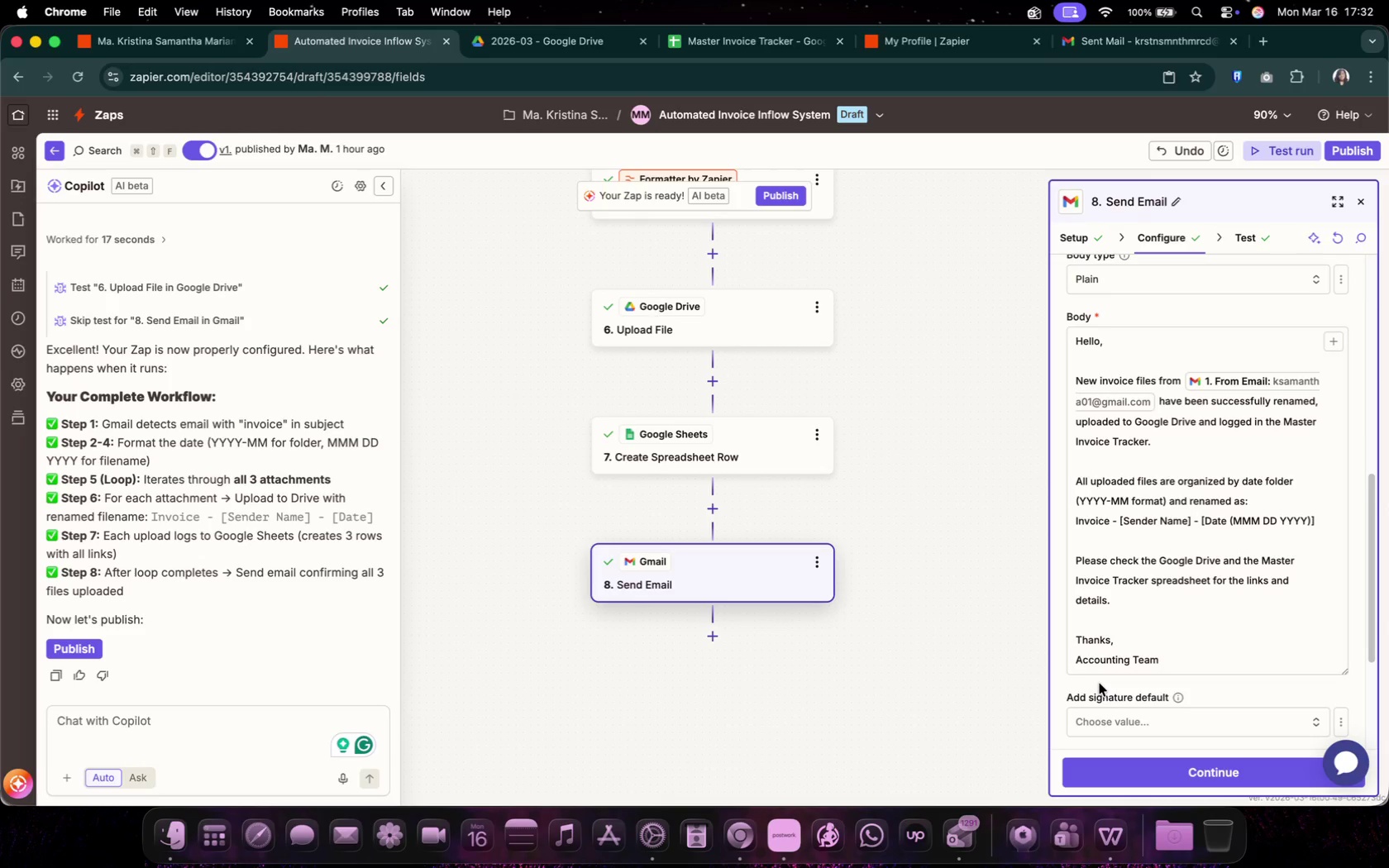 
double_click([1148, 618])
 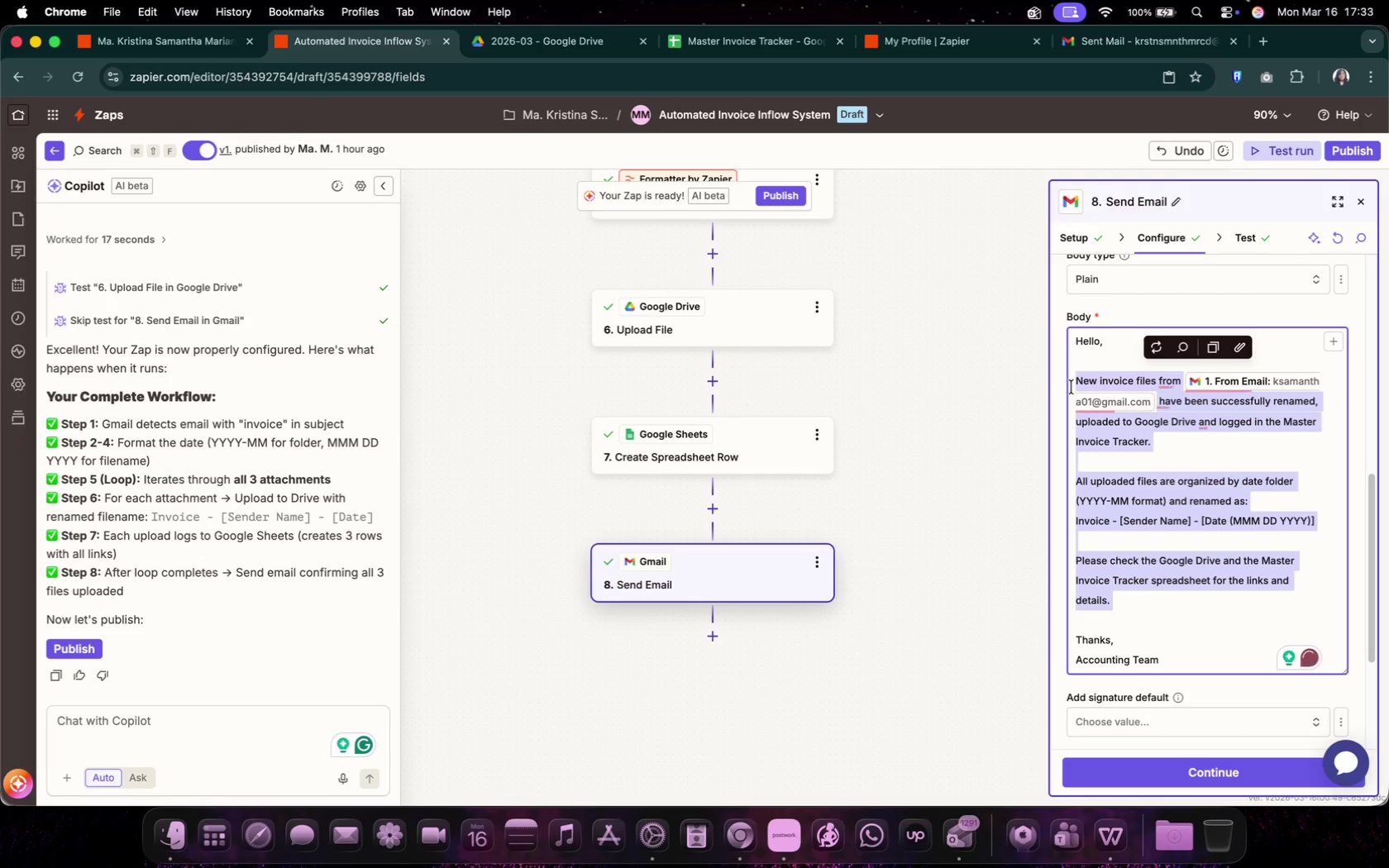 
left_click_drag(start_coordinate=[1165, 614], to_coordinate=[1072, 387])
 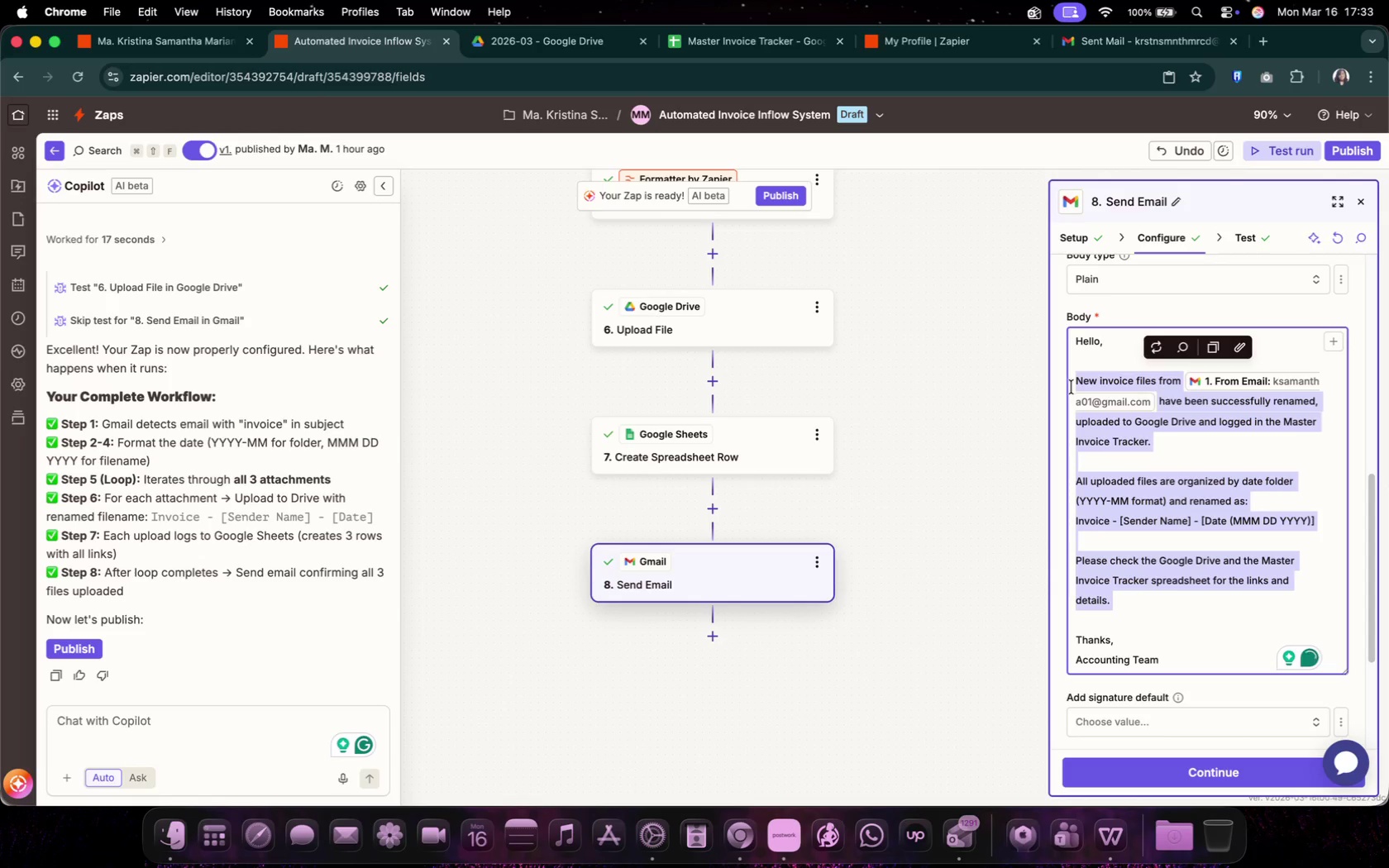 
type(A new invoice has been received nd stored.)
 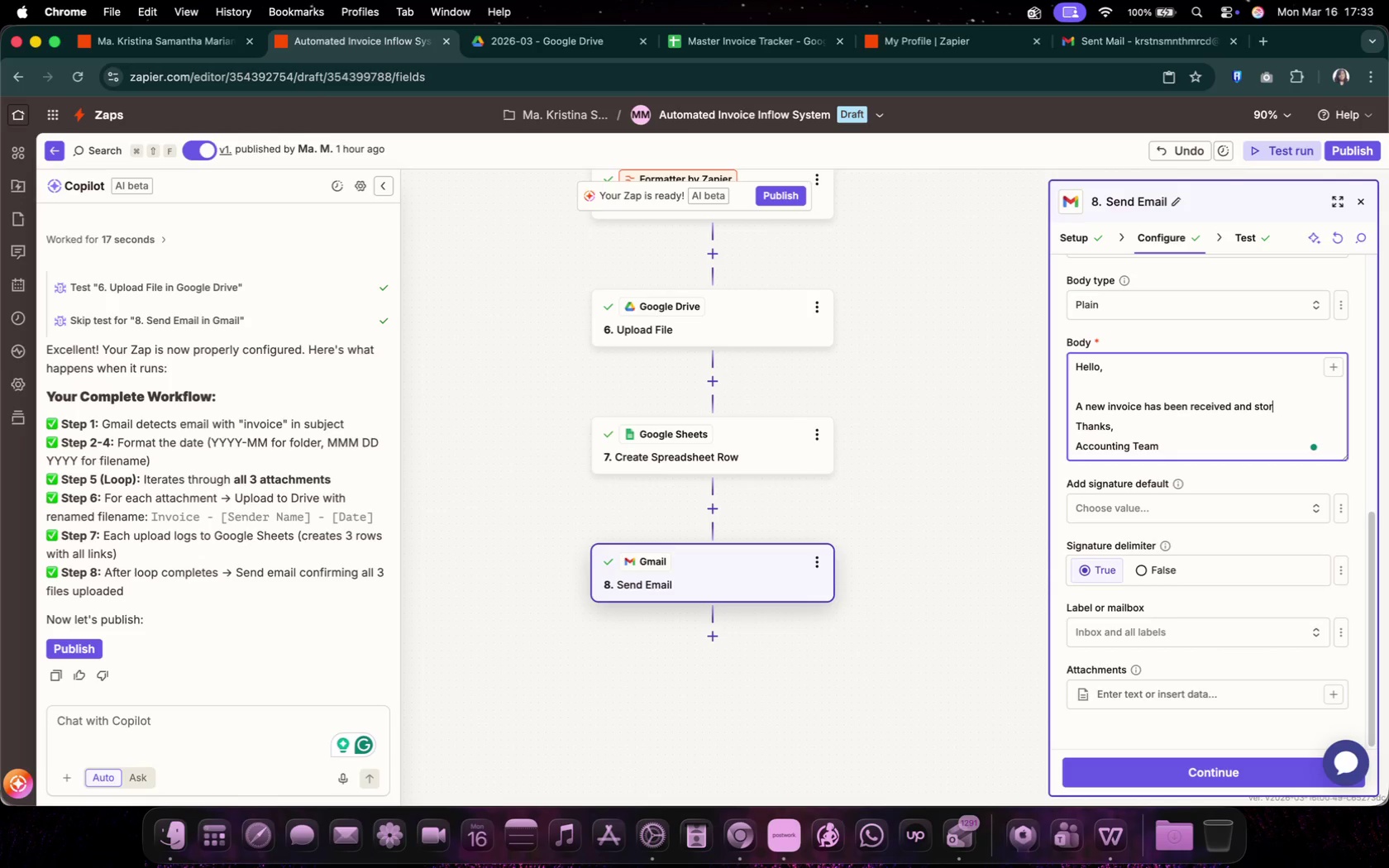 
key(Enter)
 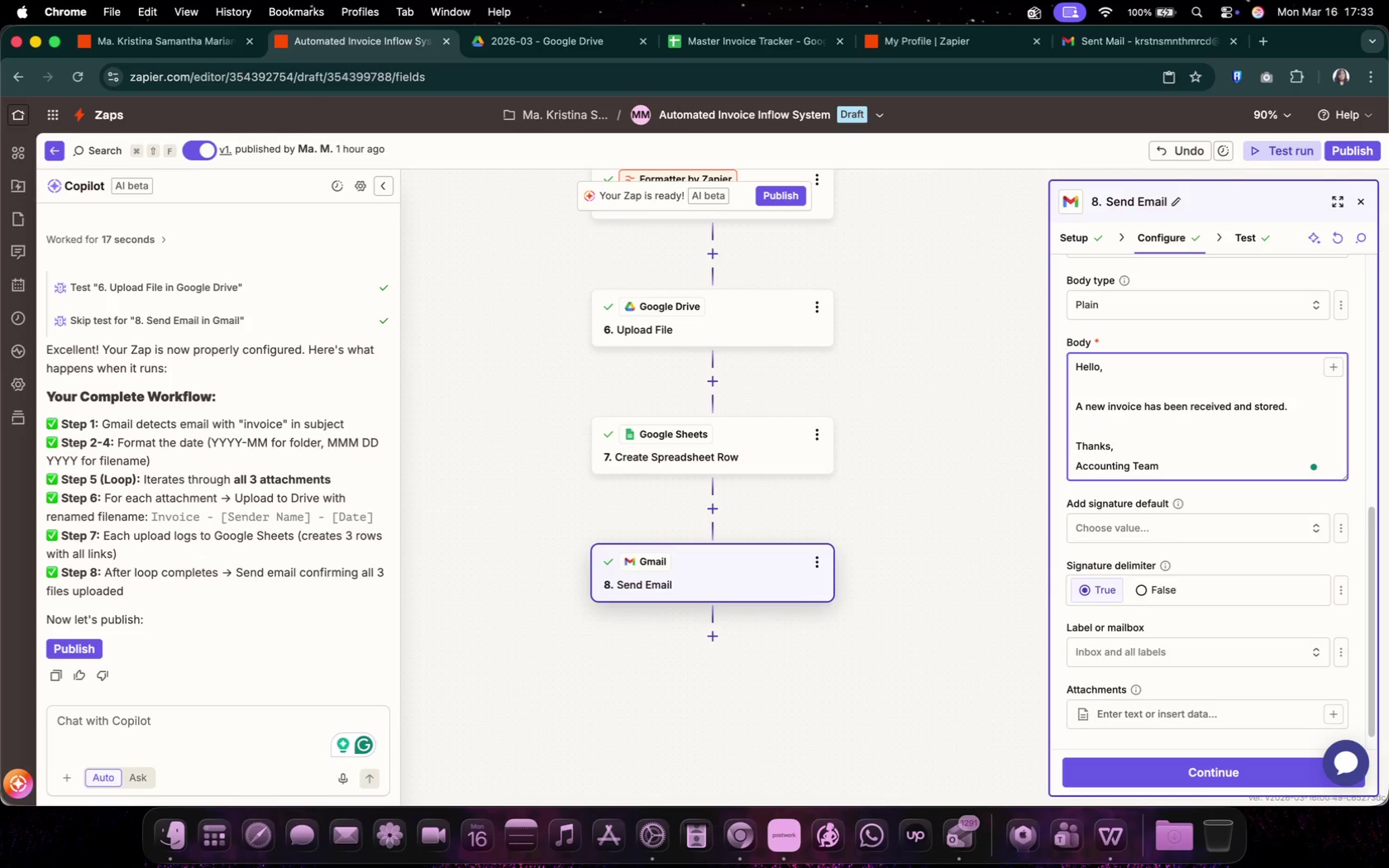 
key(Enter)
 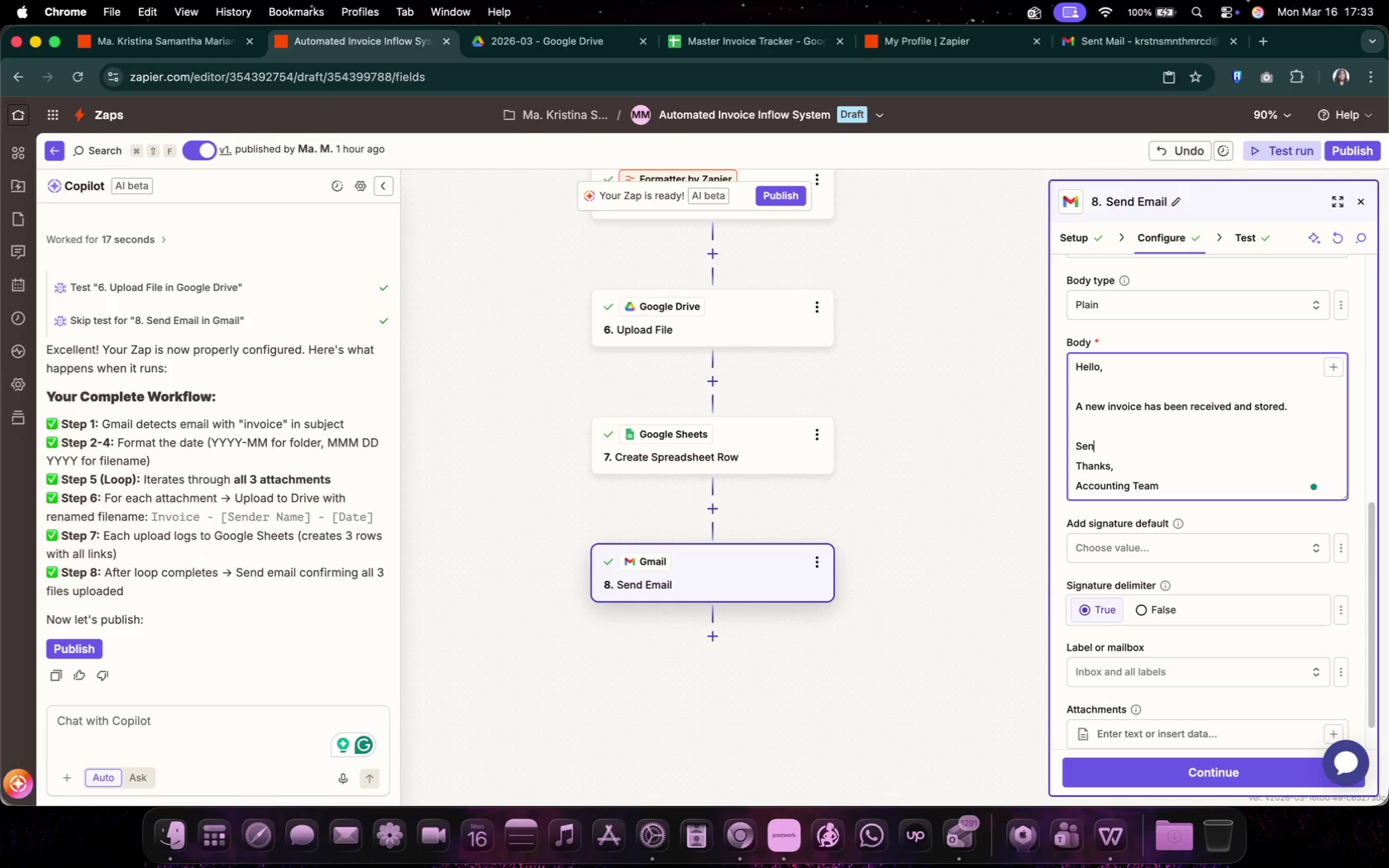 
type(Sender: )
 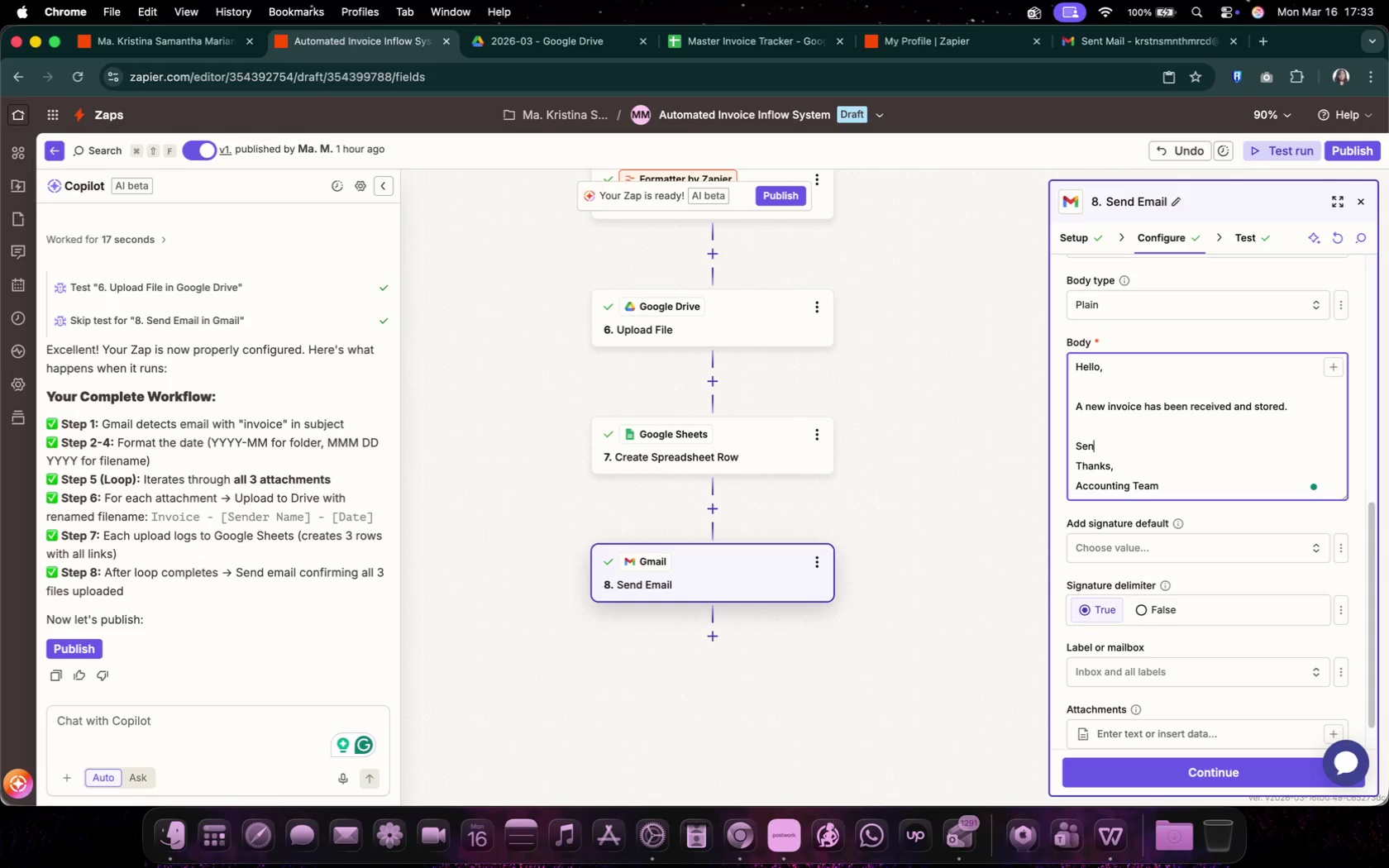 
key(Enter)
 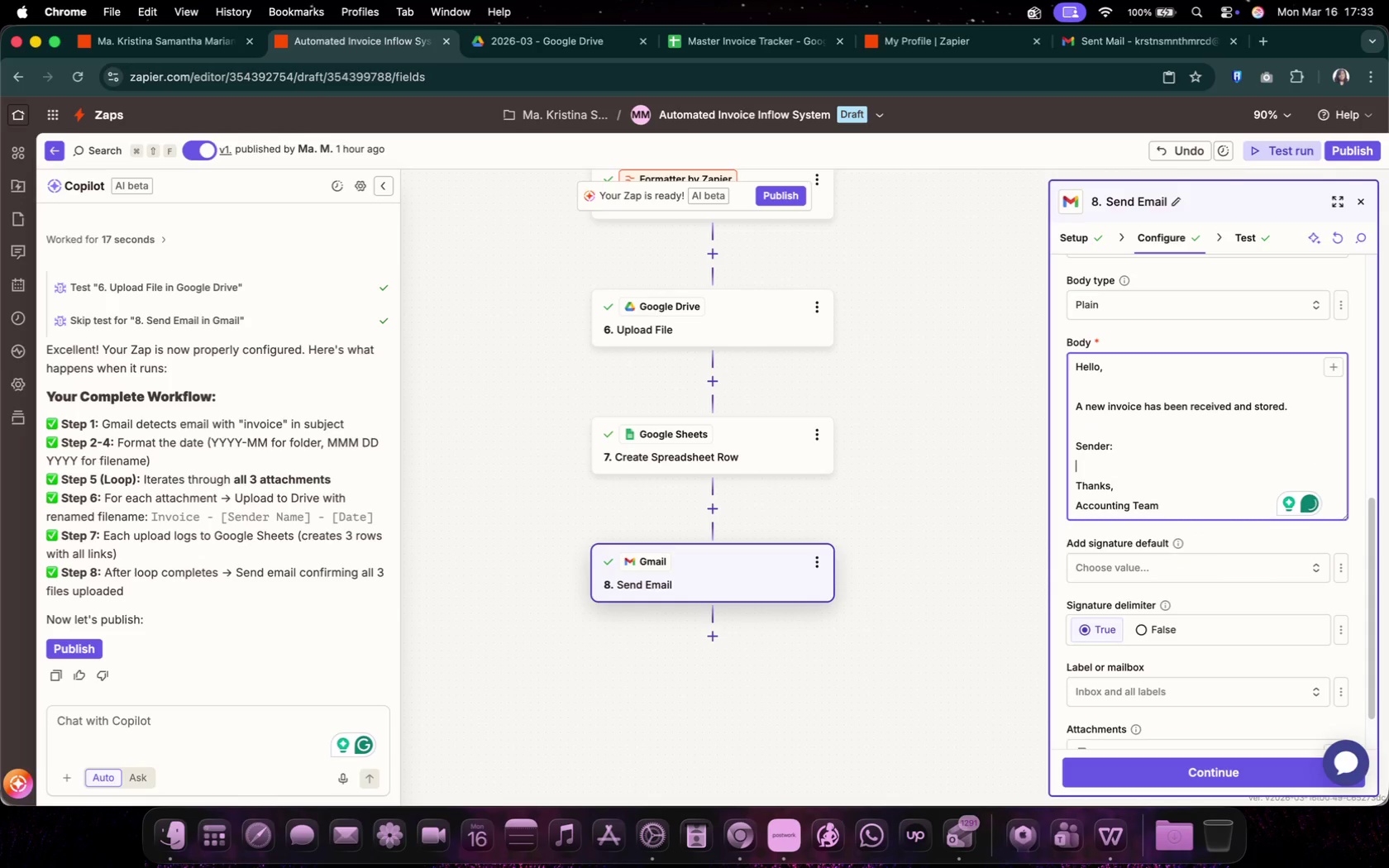 
type(Subject: )
 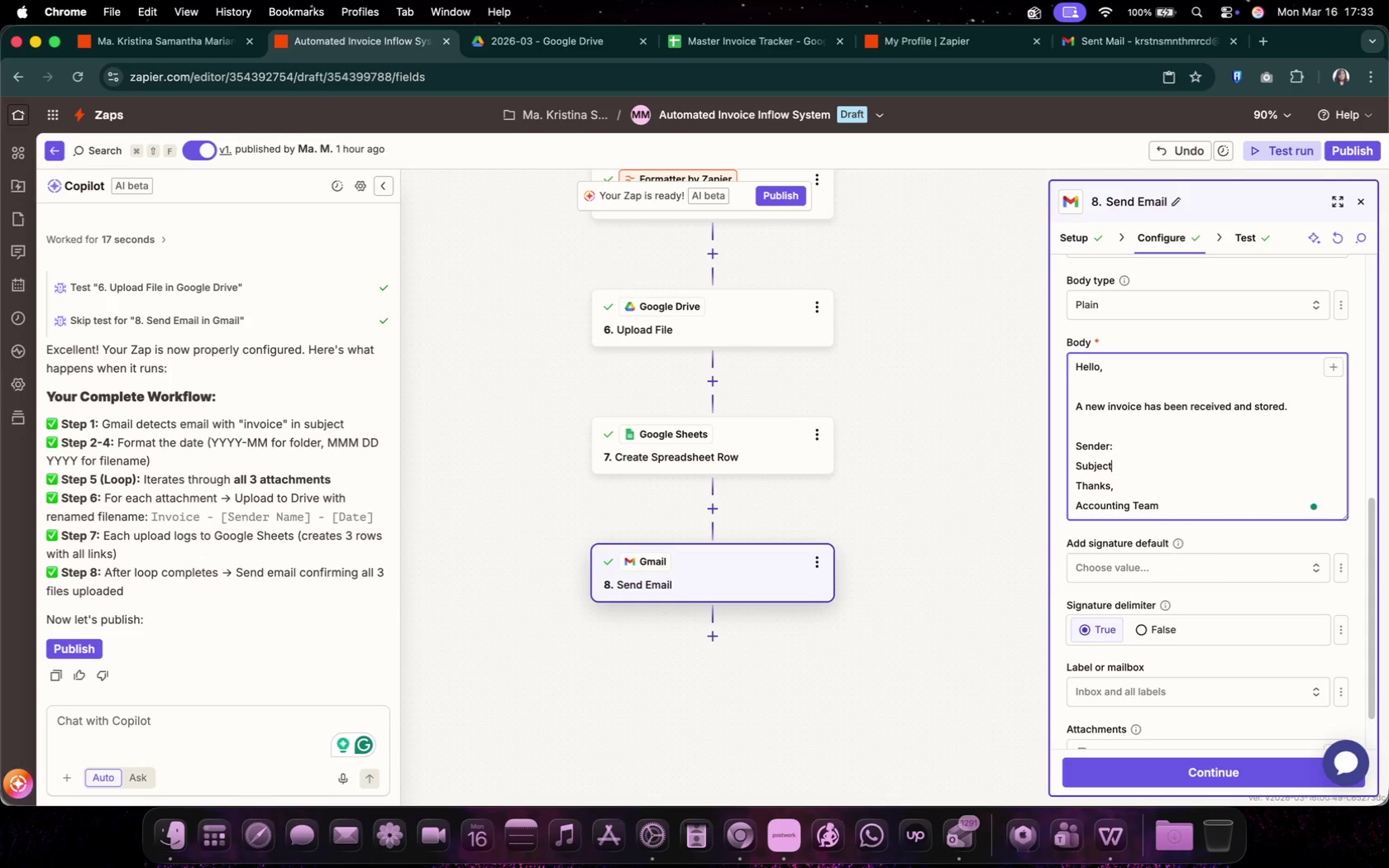 
 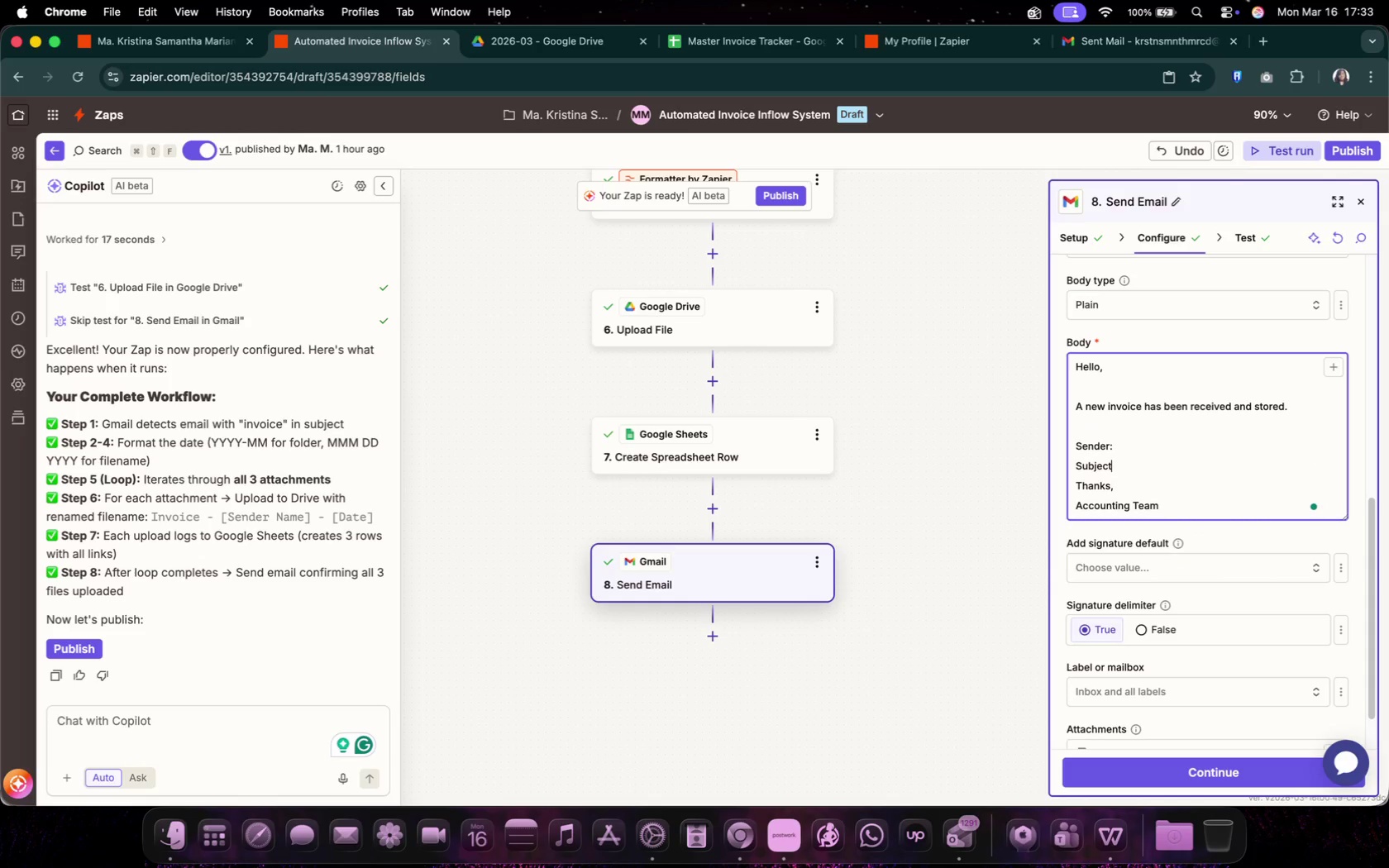 
key(Enter)
 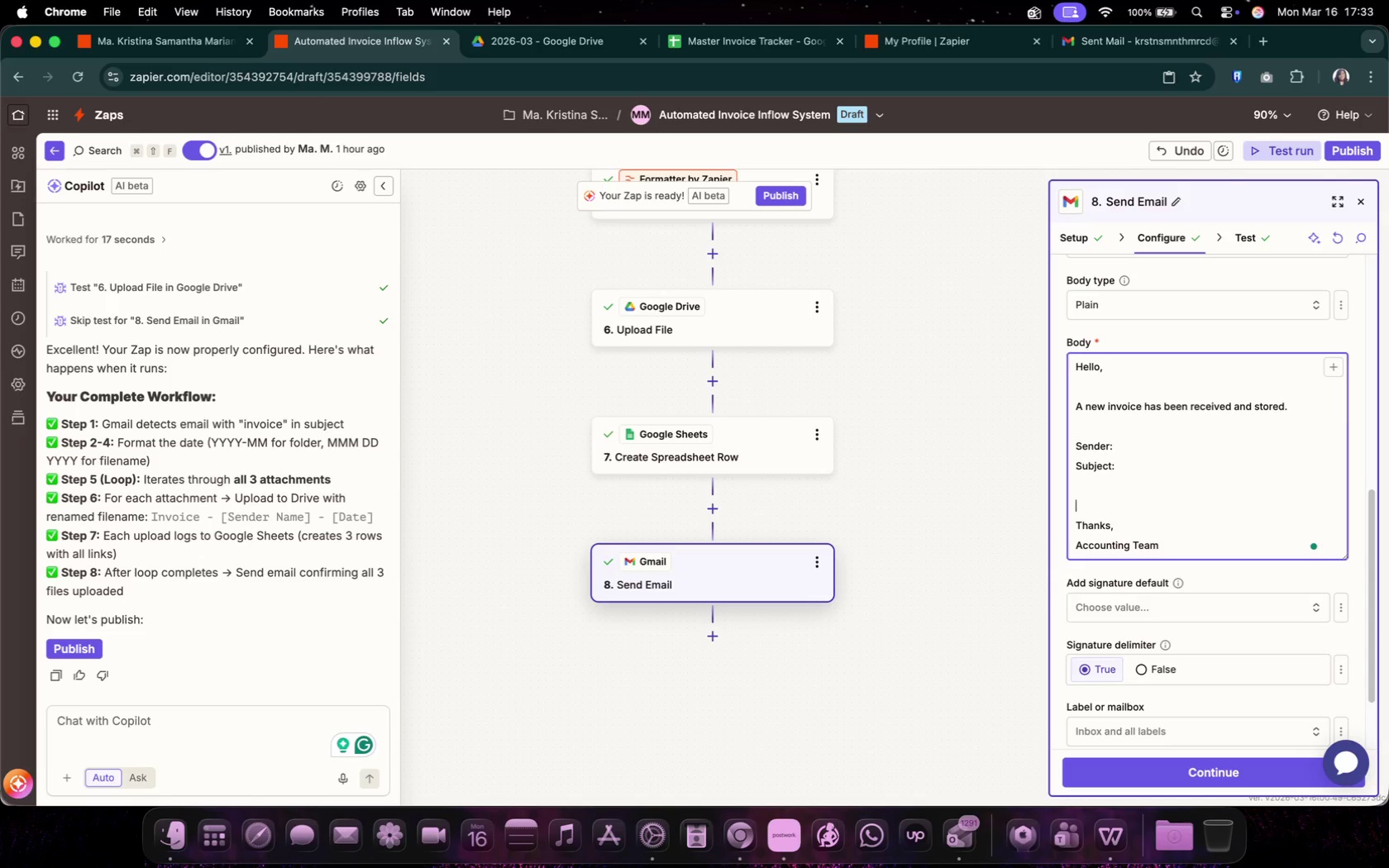 
key(Enter)
 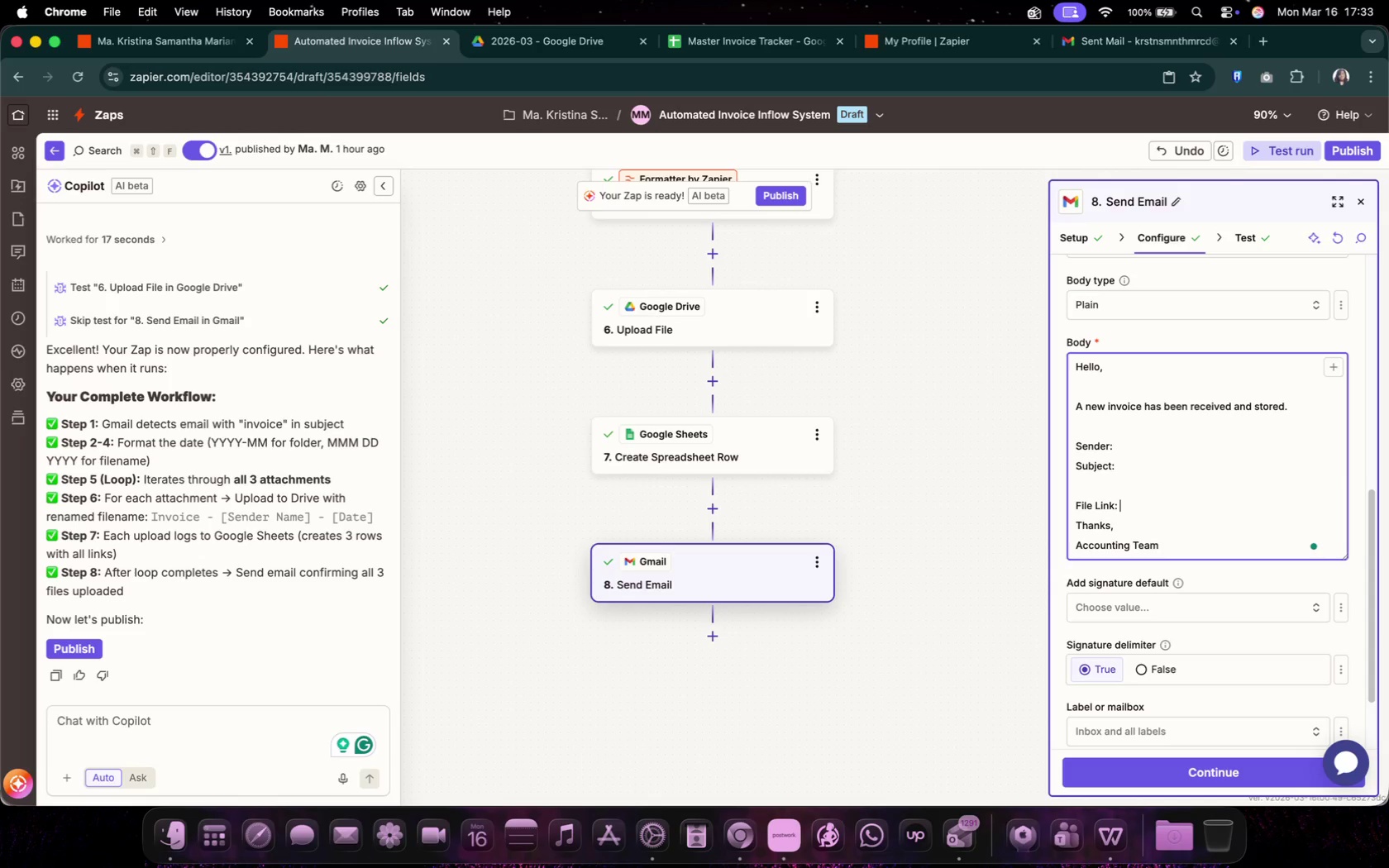 
type(File Link: )
 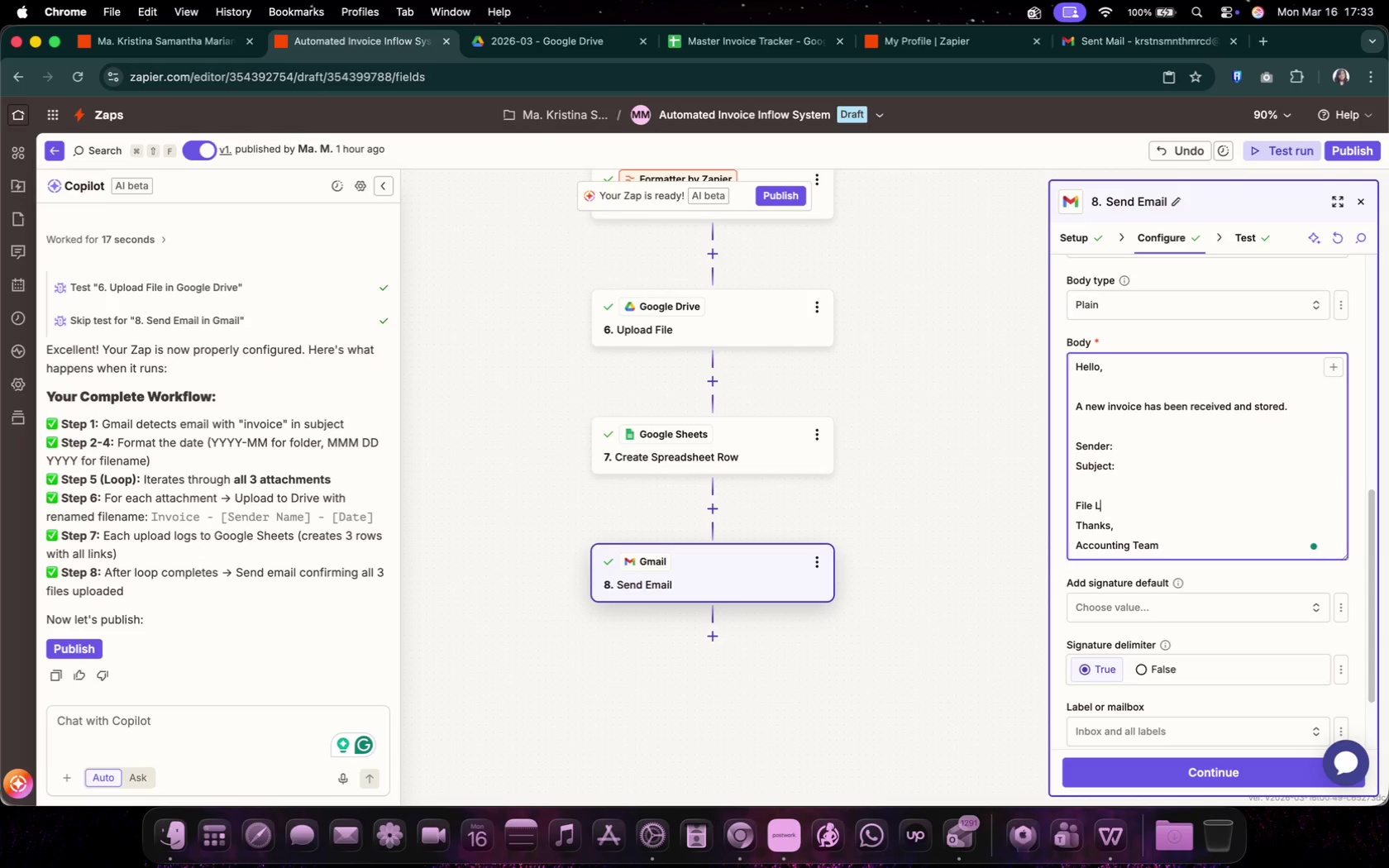 
key(Enter)
 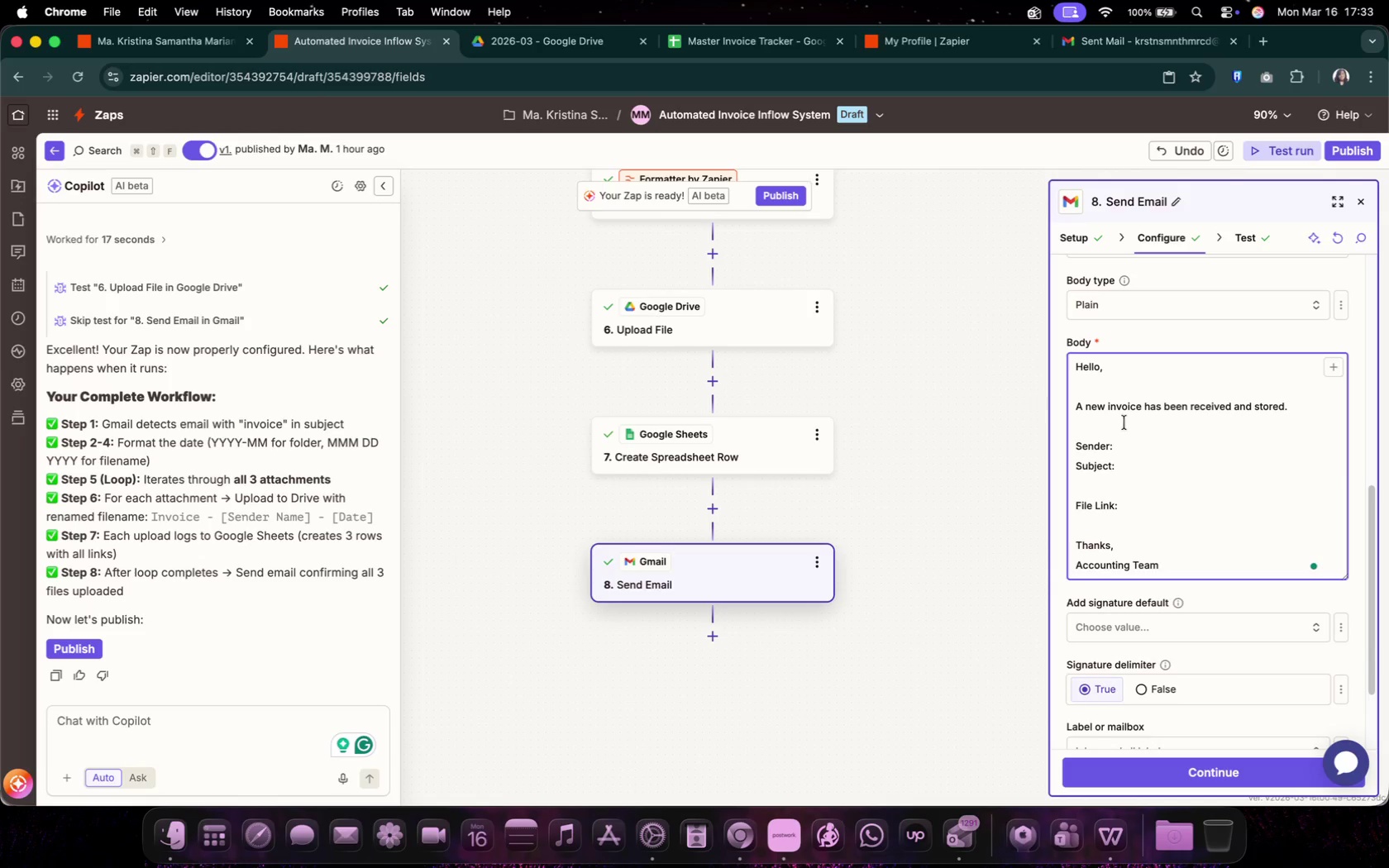 
left_click([1172, 454])
 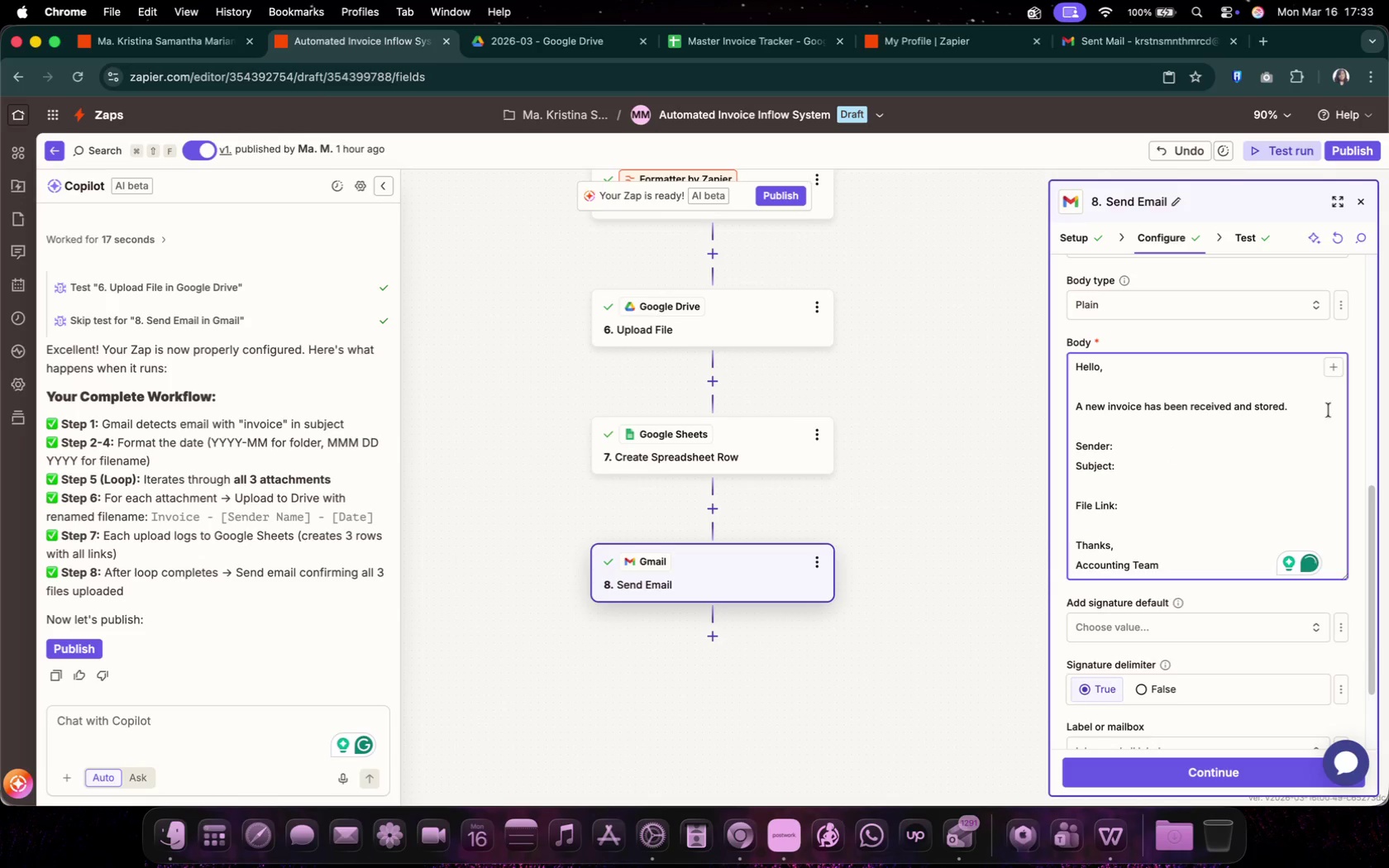 
left_click([1334, 361])
 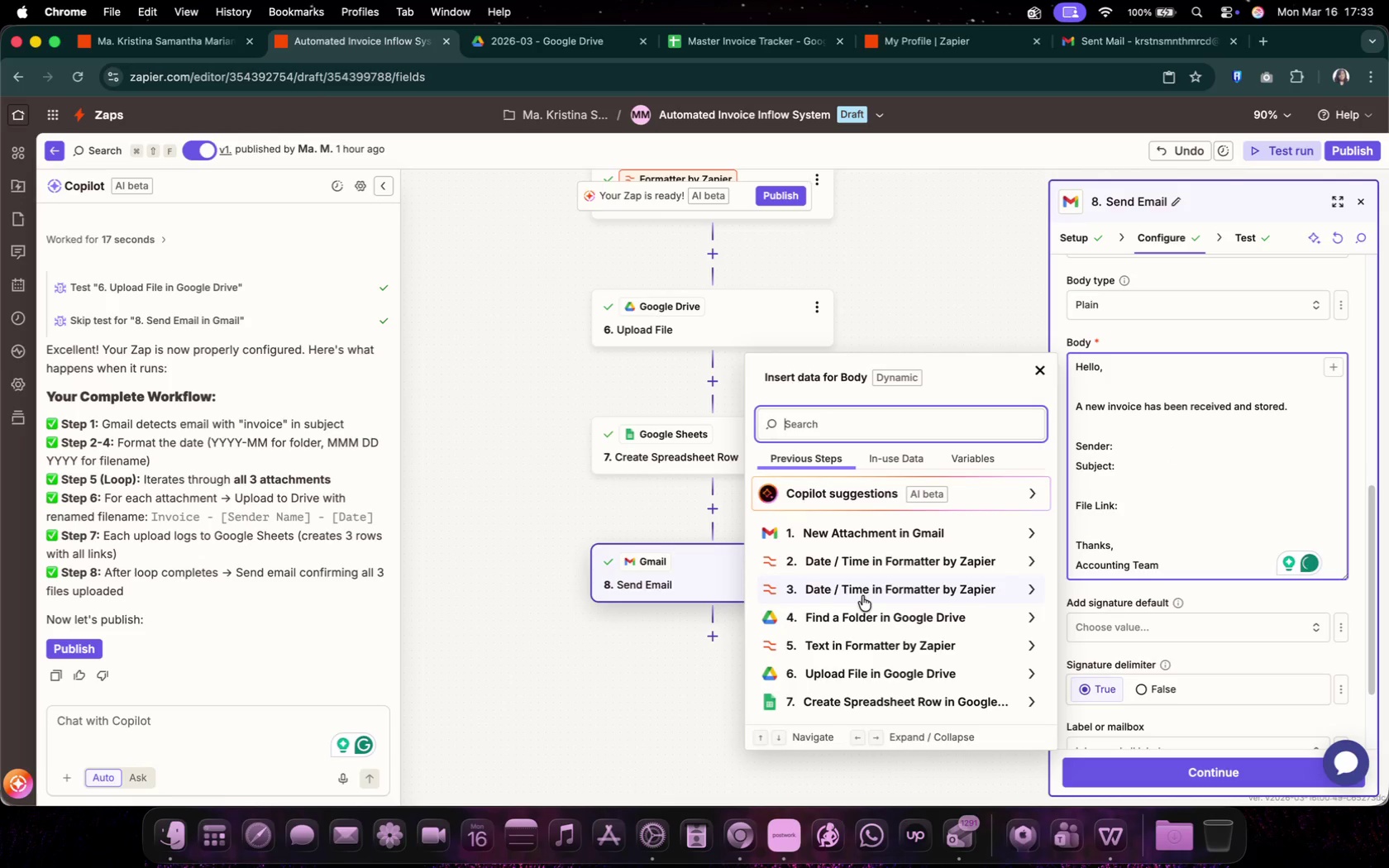 
left_click([887, 532])
 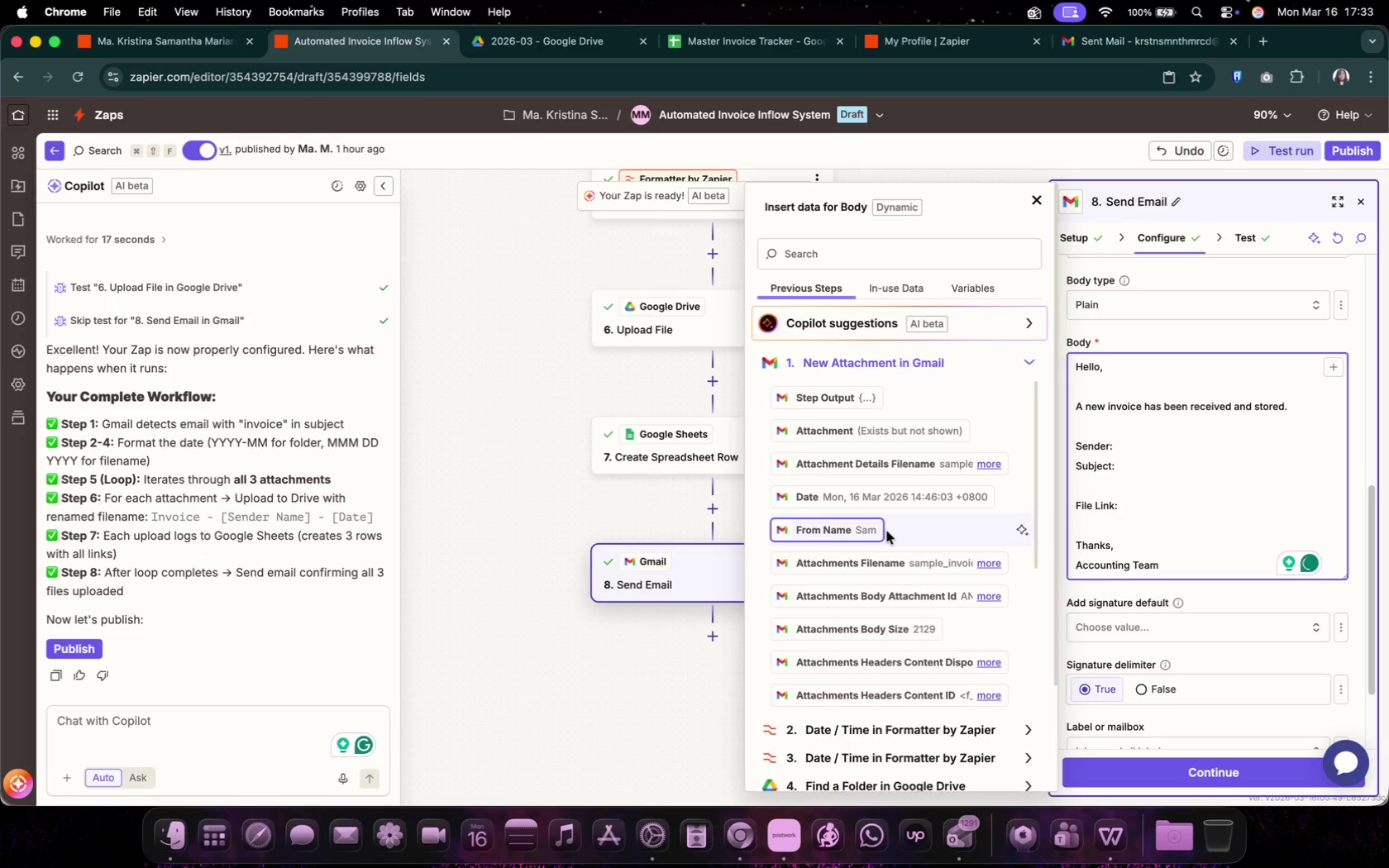 
left_click([828, 522])
 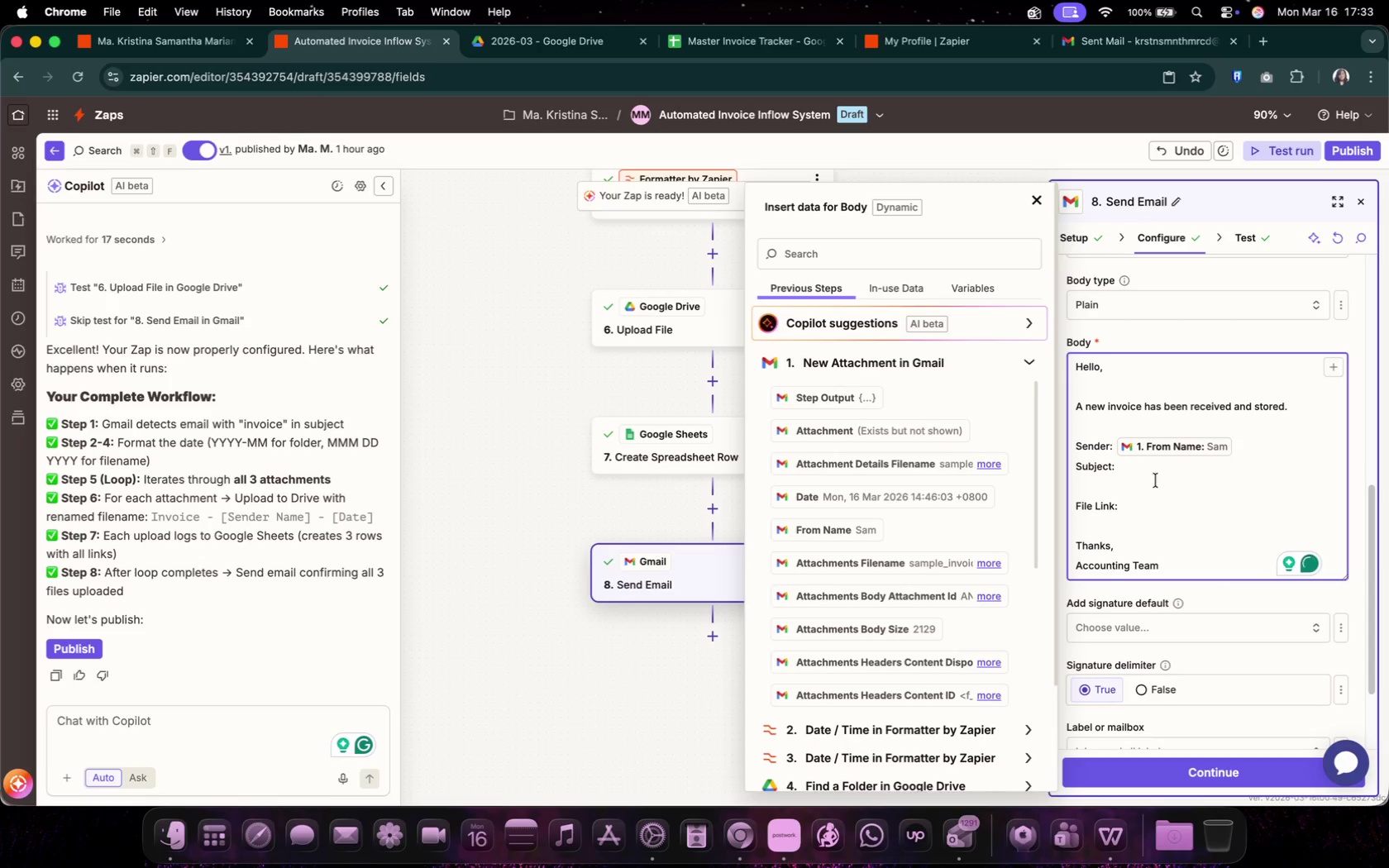 
left_click([1152, 465])
 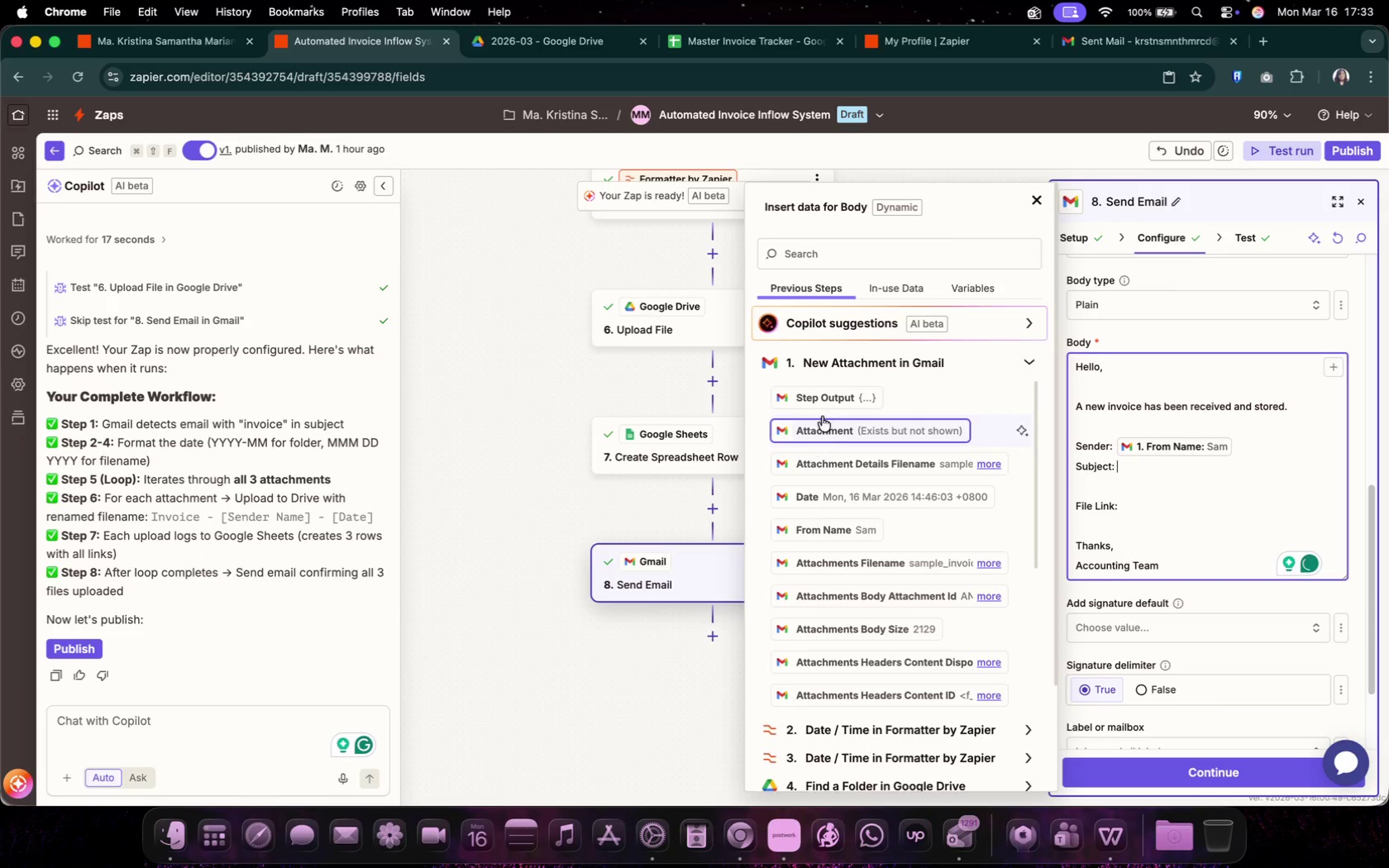 
scroll: coordinate [849, 559], scroll_direction: down, amount: 15.0
 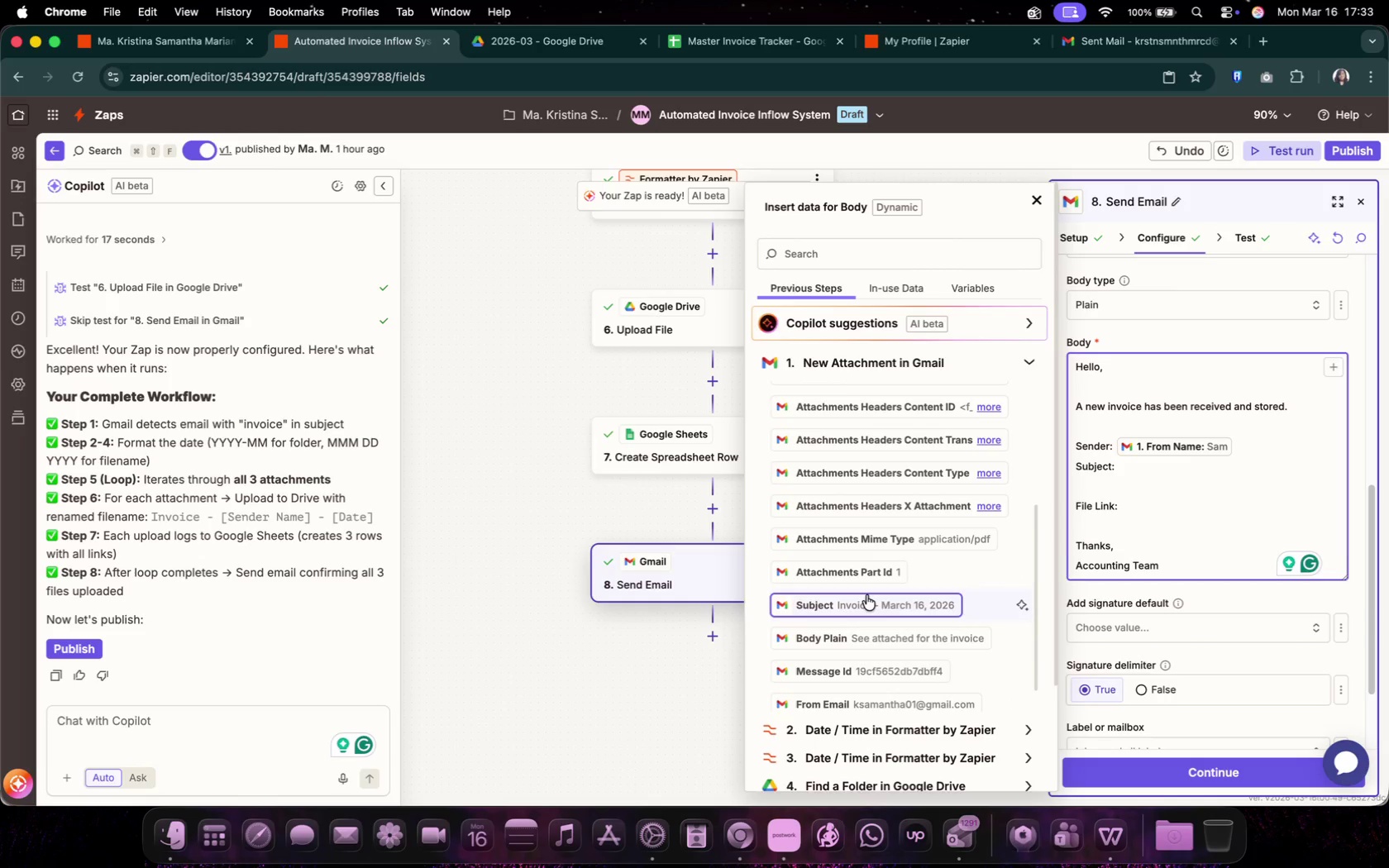 
double_click([1175, 515])
 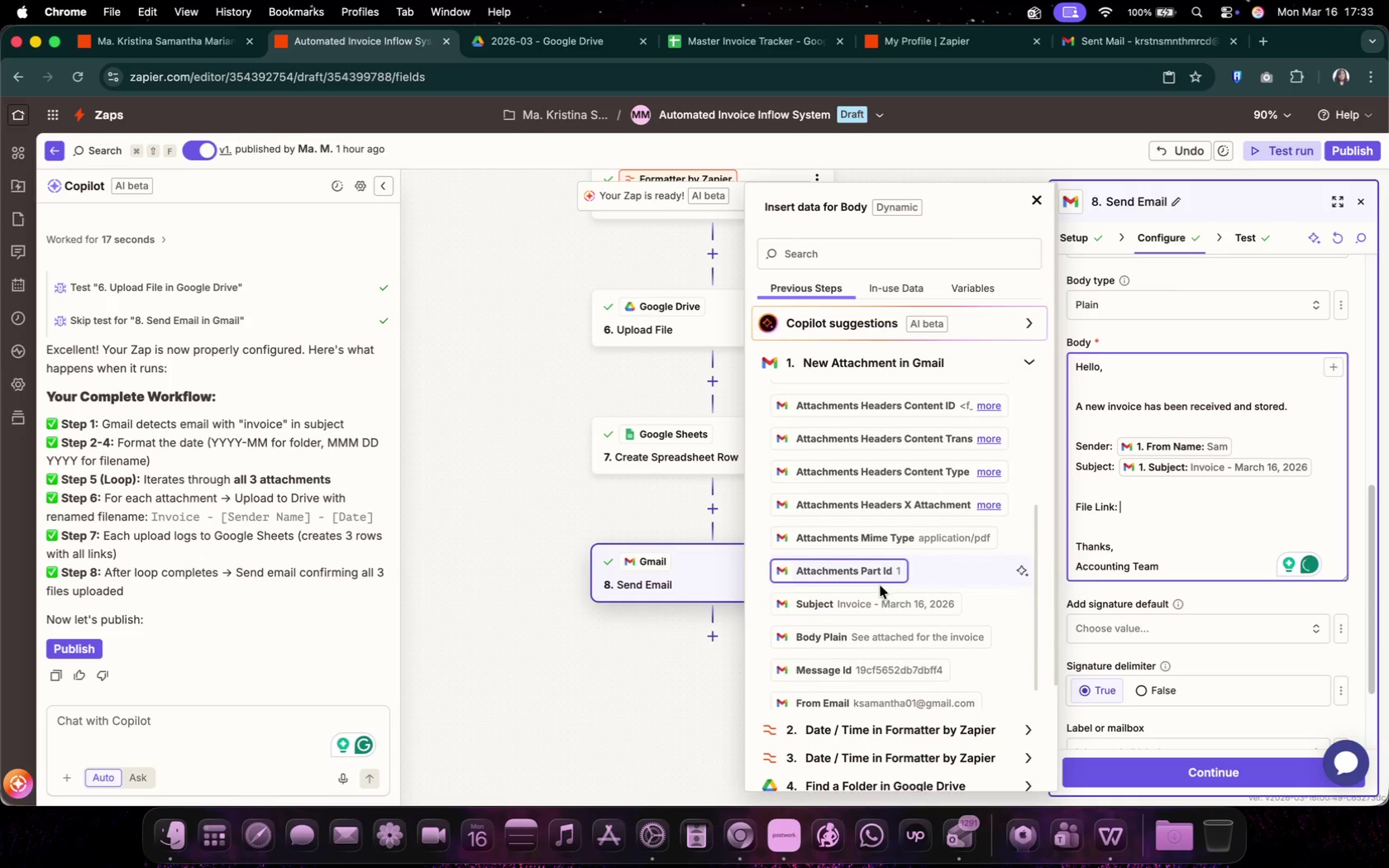 
scroll: coordinate [853, 656], scroll_direction: down, amount: 42.0
 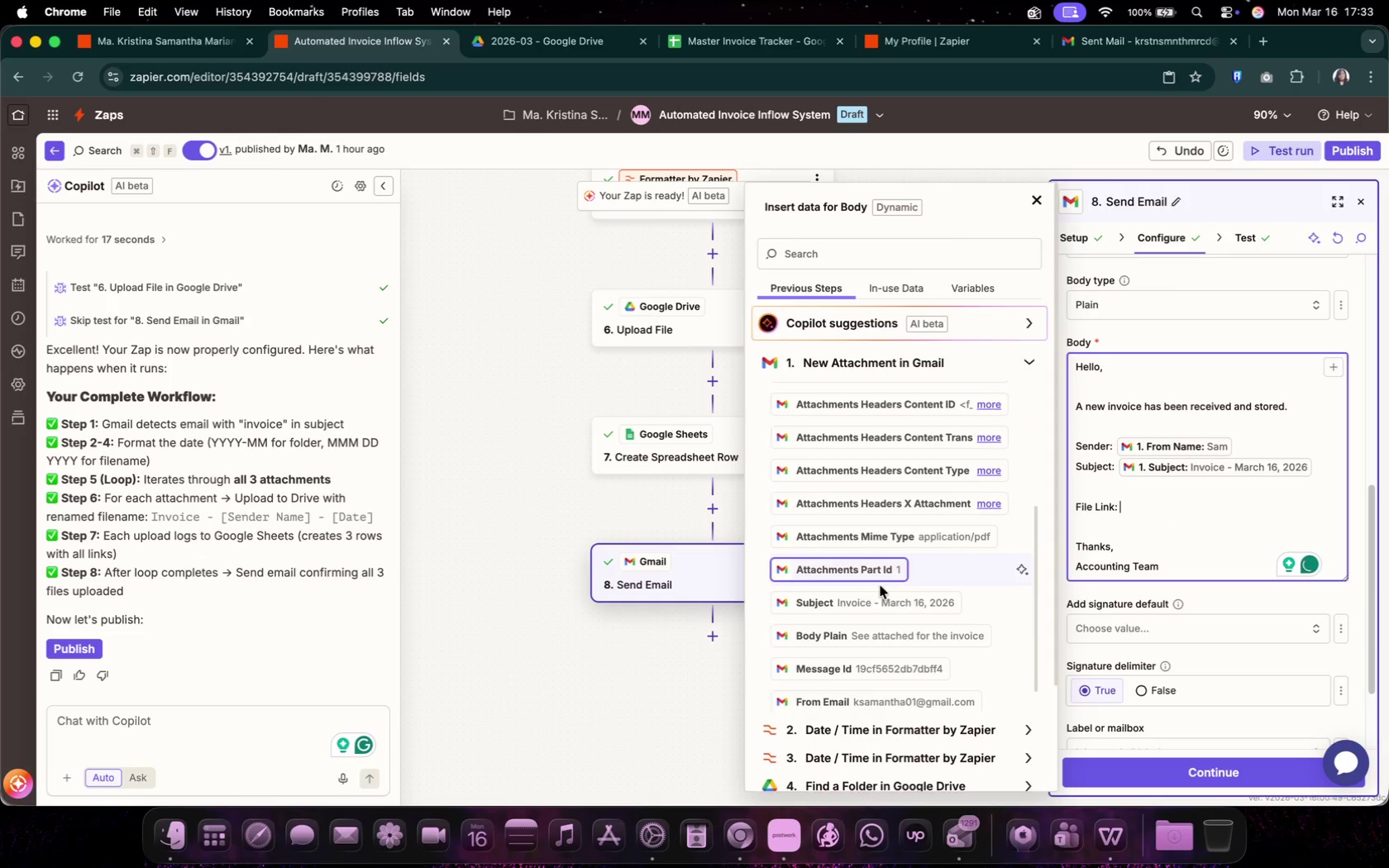 
scroll: coordinate [890, 628], scroll_direction: up, amount: 22.0
 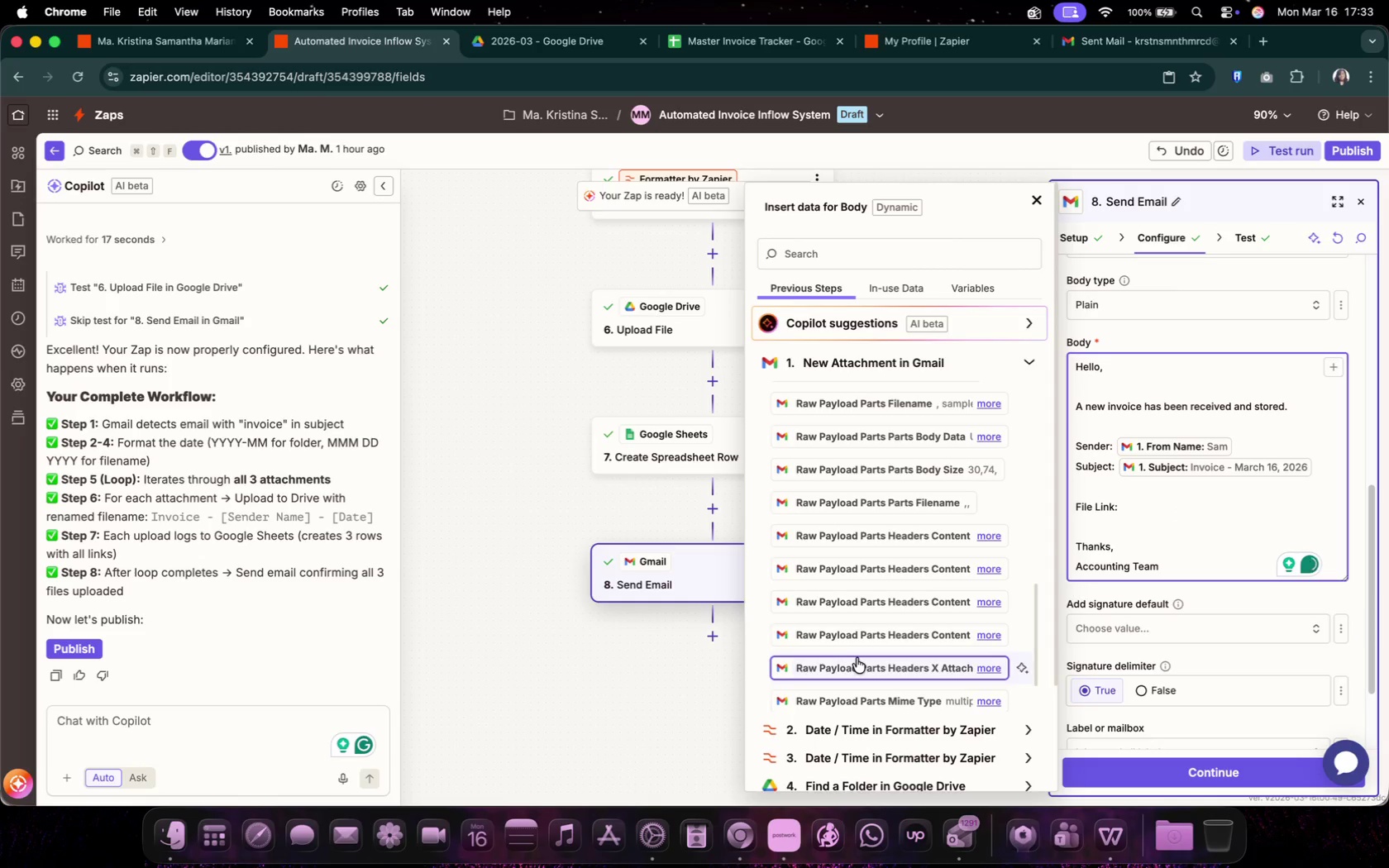 
scroll: coordinate [957, 741], scroll_direction: down, amount: 5.0
 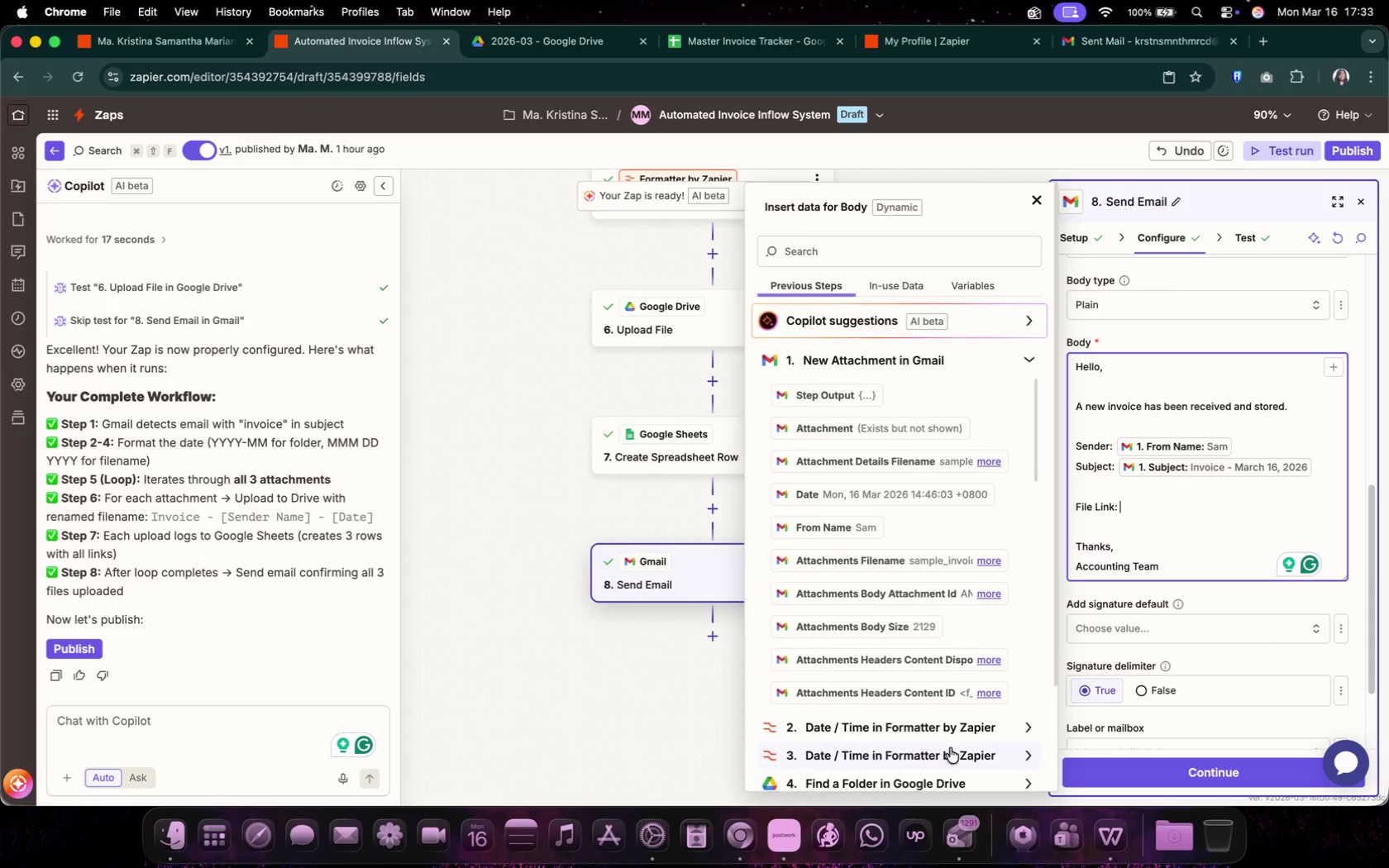 
left_click([921, 717])
 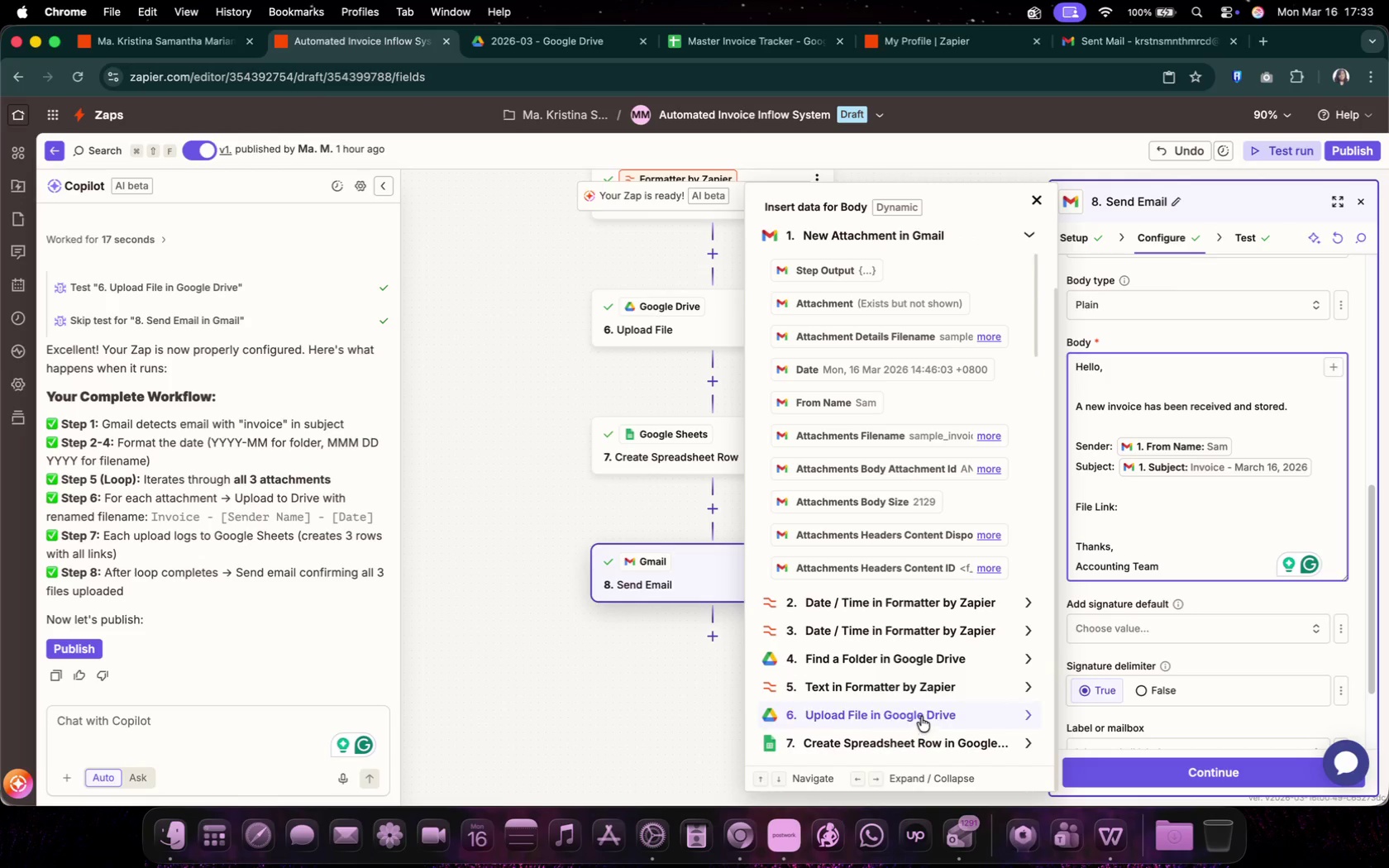 
scroll: coordinate [938, 655], scroll_direction: down, amount: 231.0
 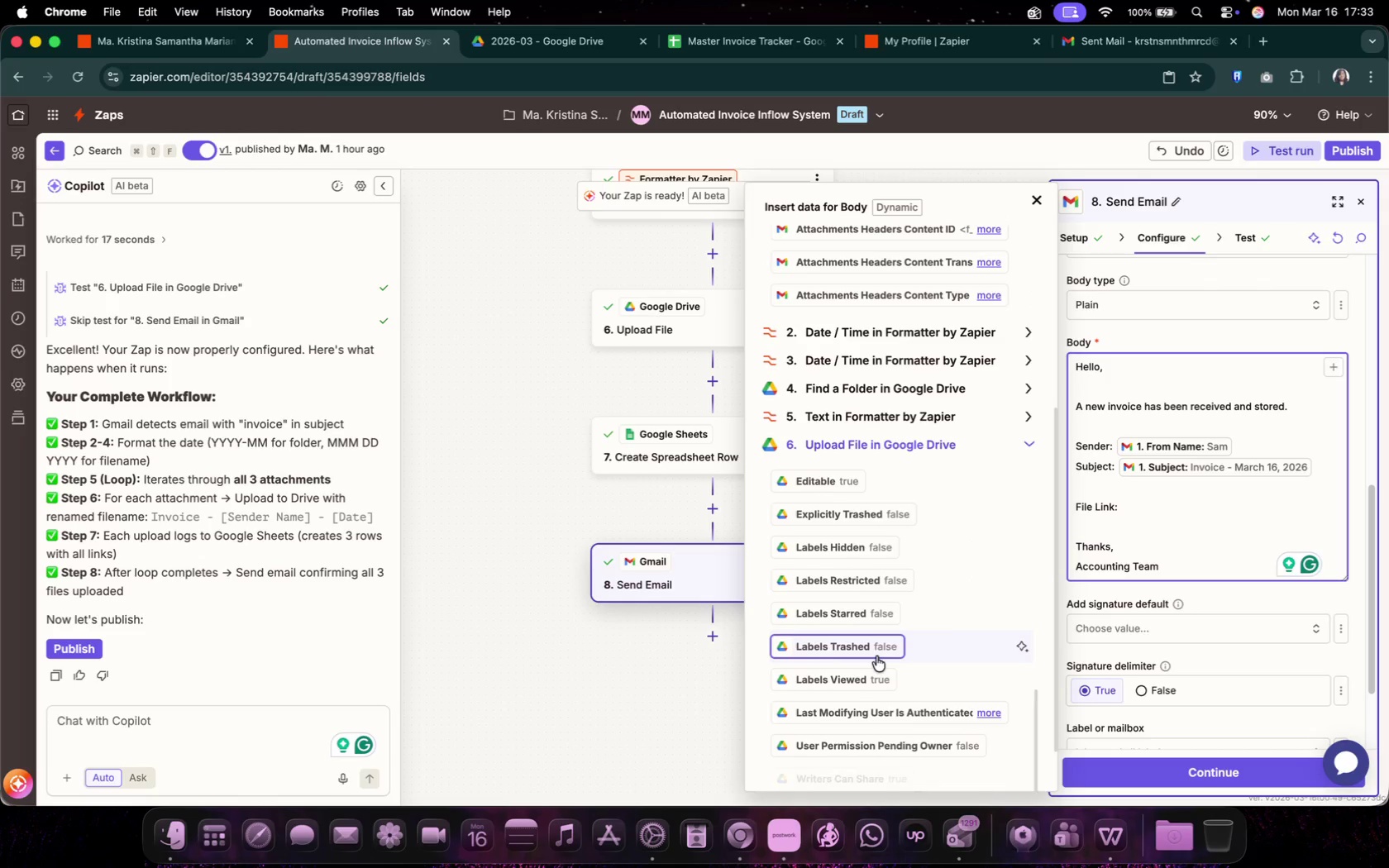 
scroll: coordinate [862, 670], scroll_direction: down, amount: 145.0
 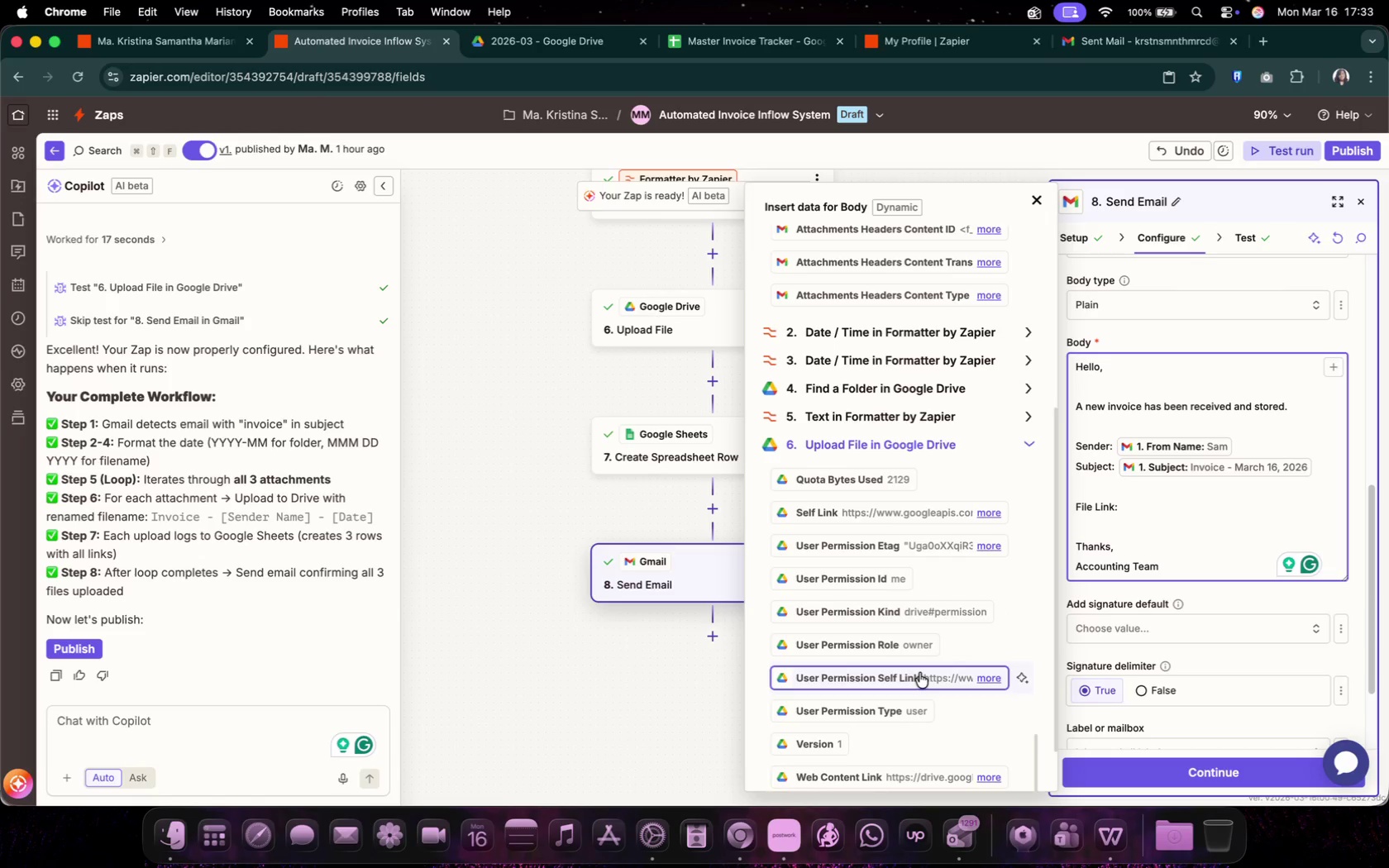 
scroll: coordinate [872, 663], scroll_direction: up, amount: 29.0
 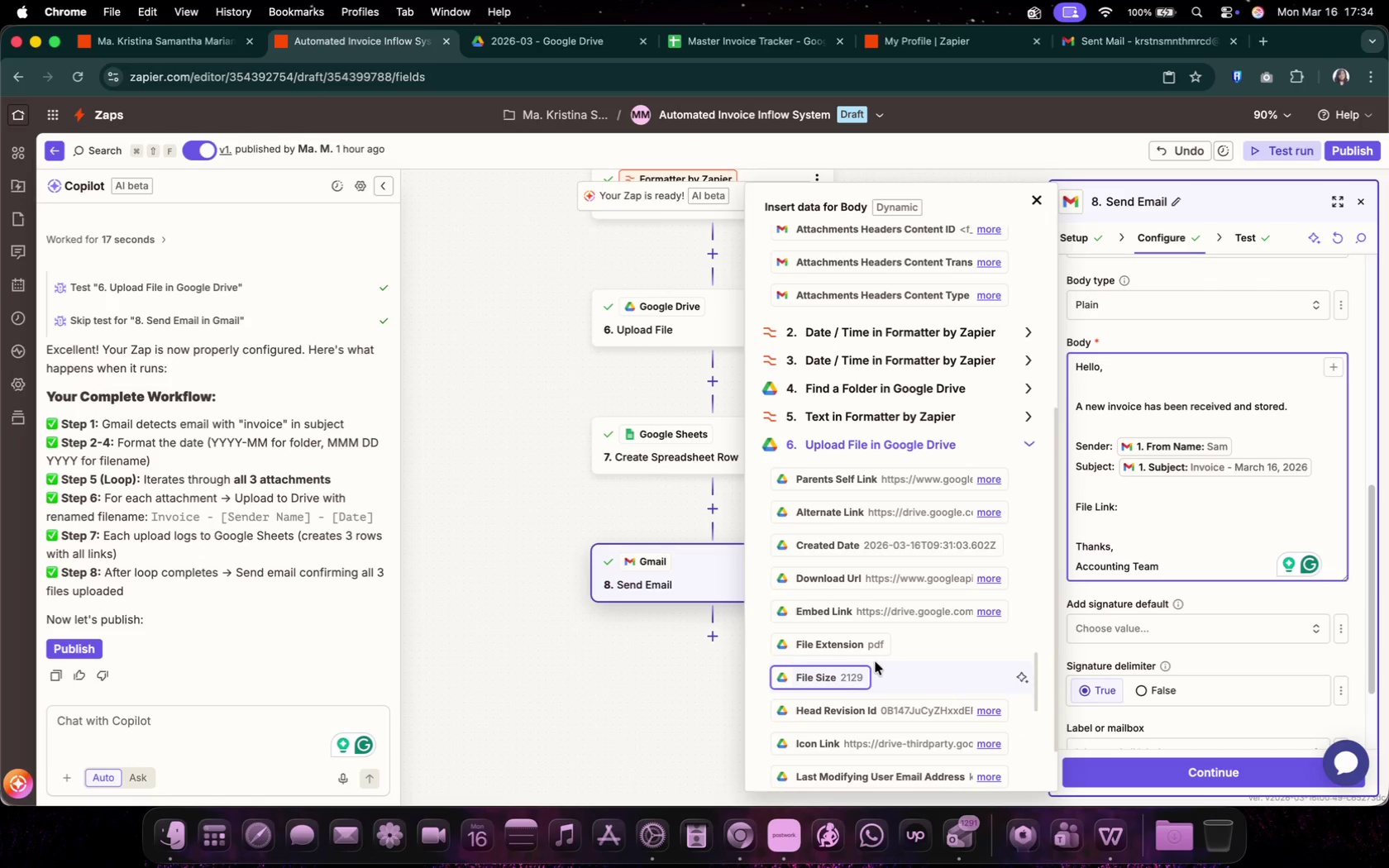 
scroll: coordinate [842, 692], scroll_direction: down, amount: 153.0
 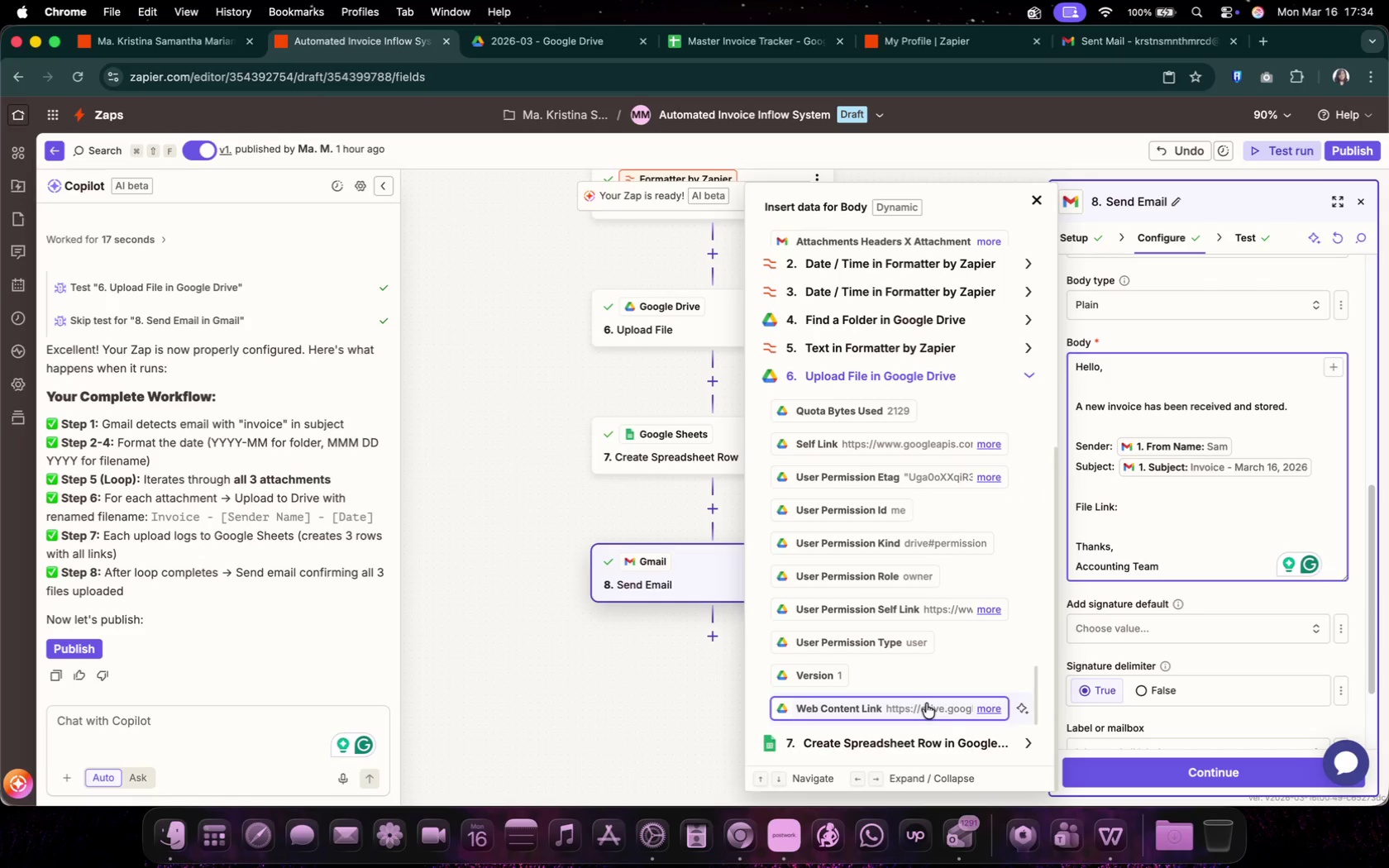 
left_click([926, 703])
 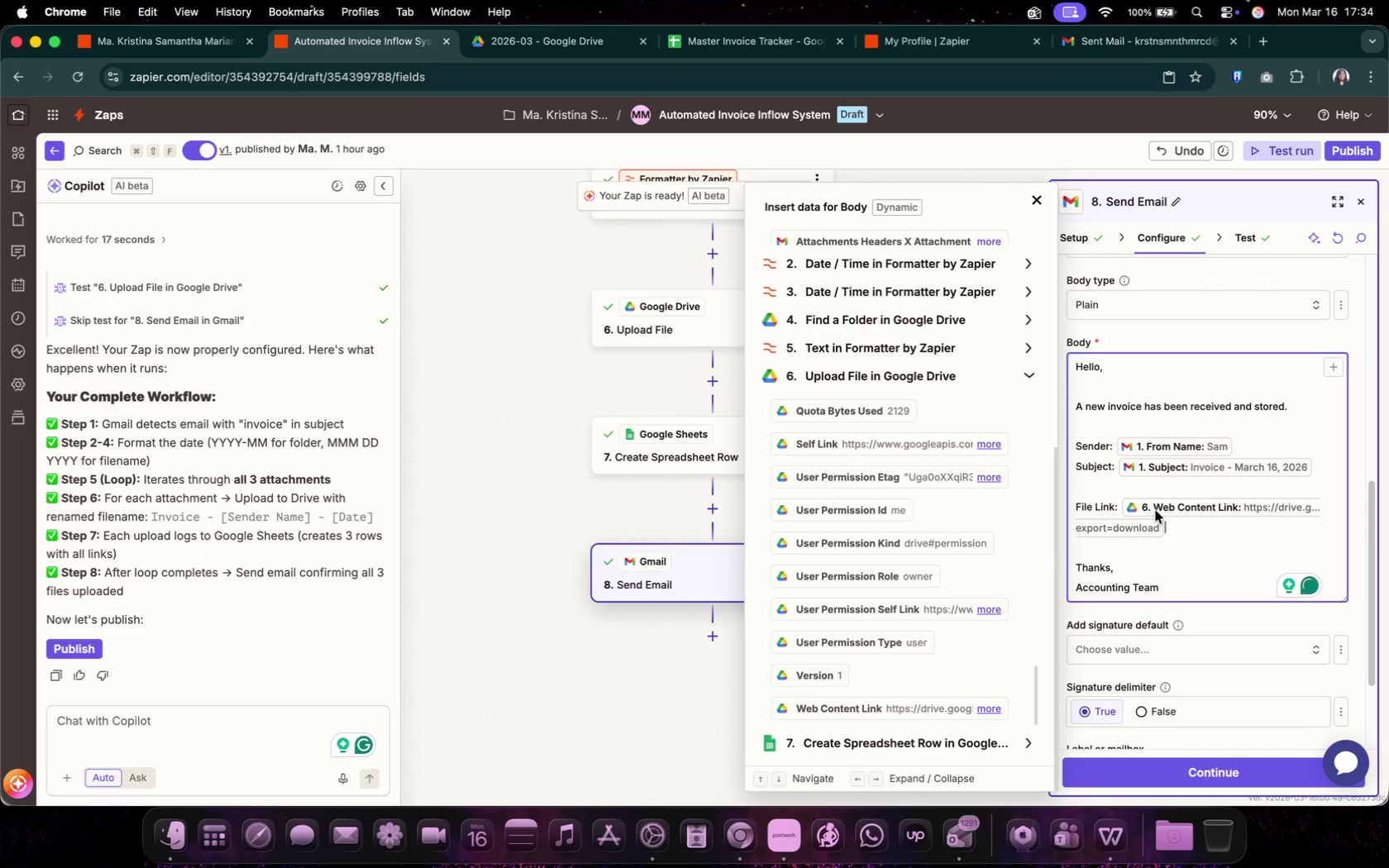 
left_click([1157, 532])
 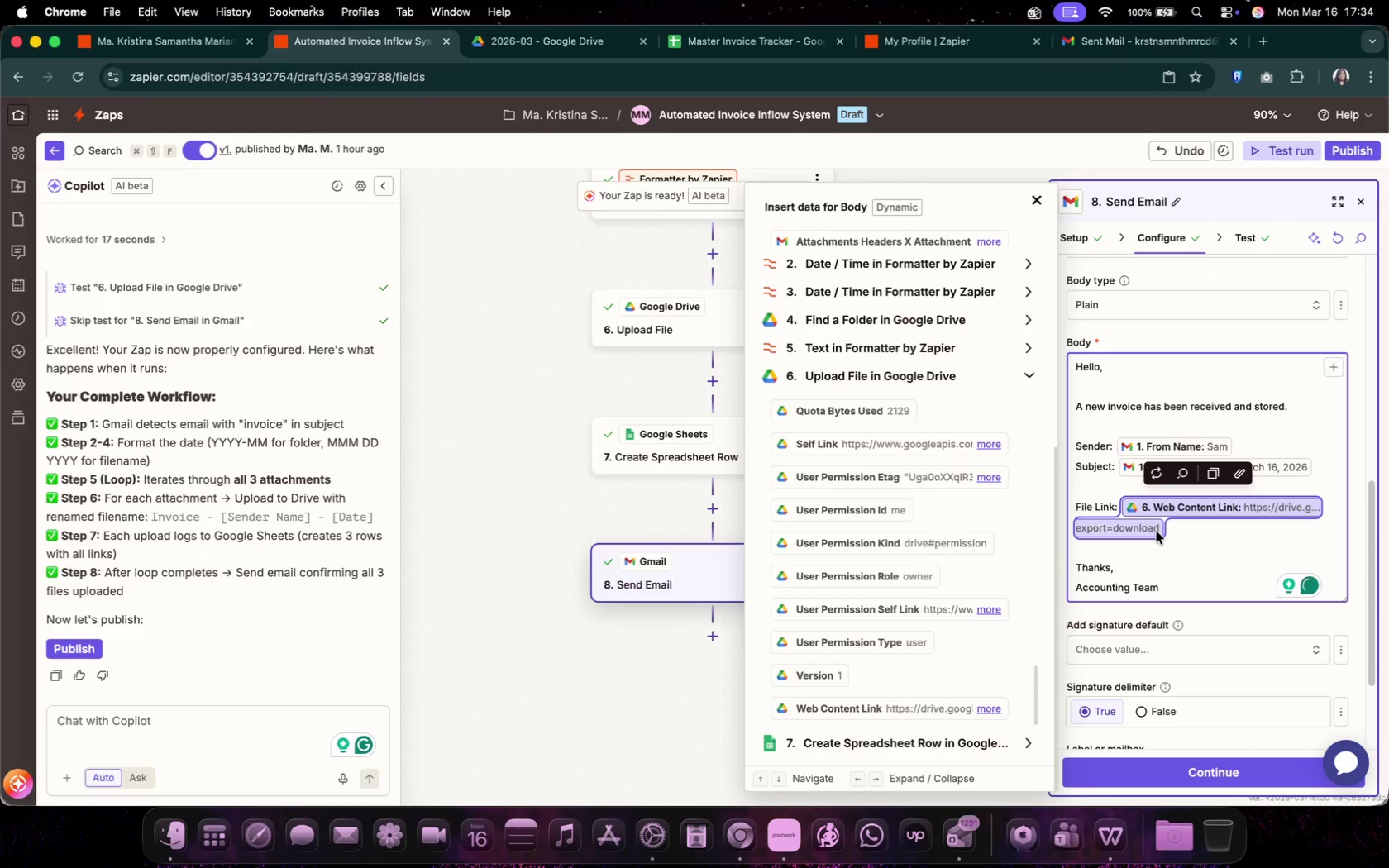 
left_click([1208, 549])
 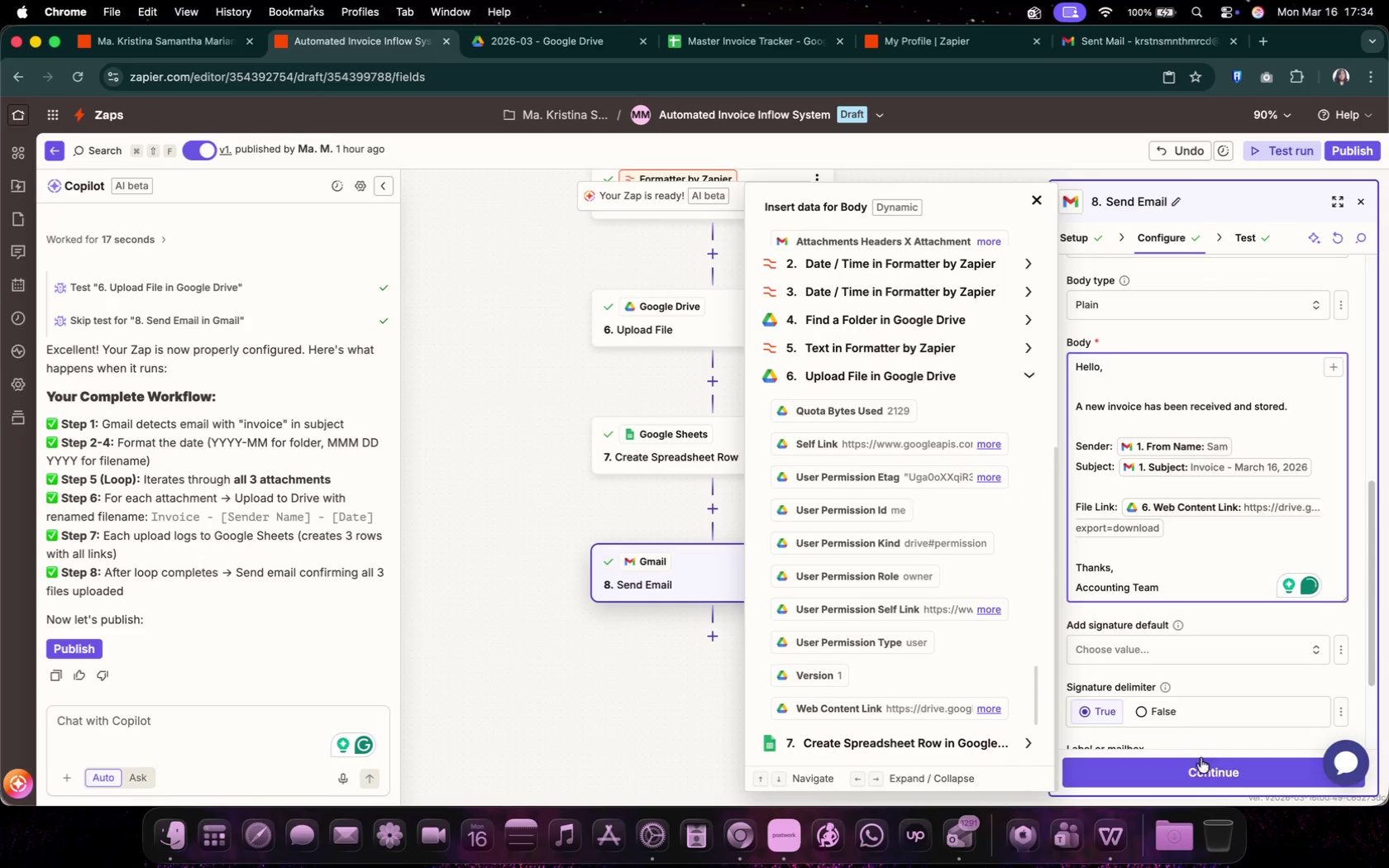 
left_click([1201, 781])
 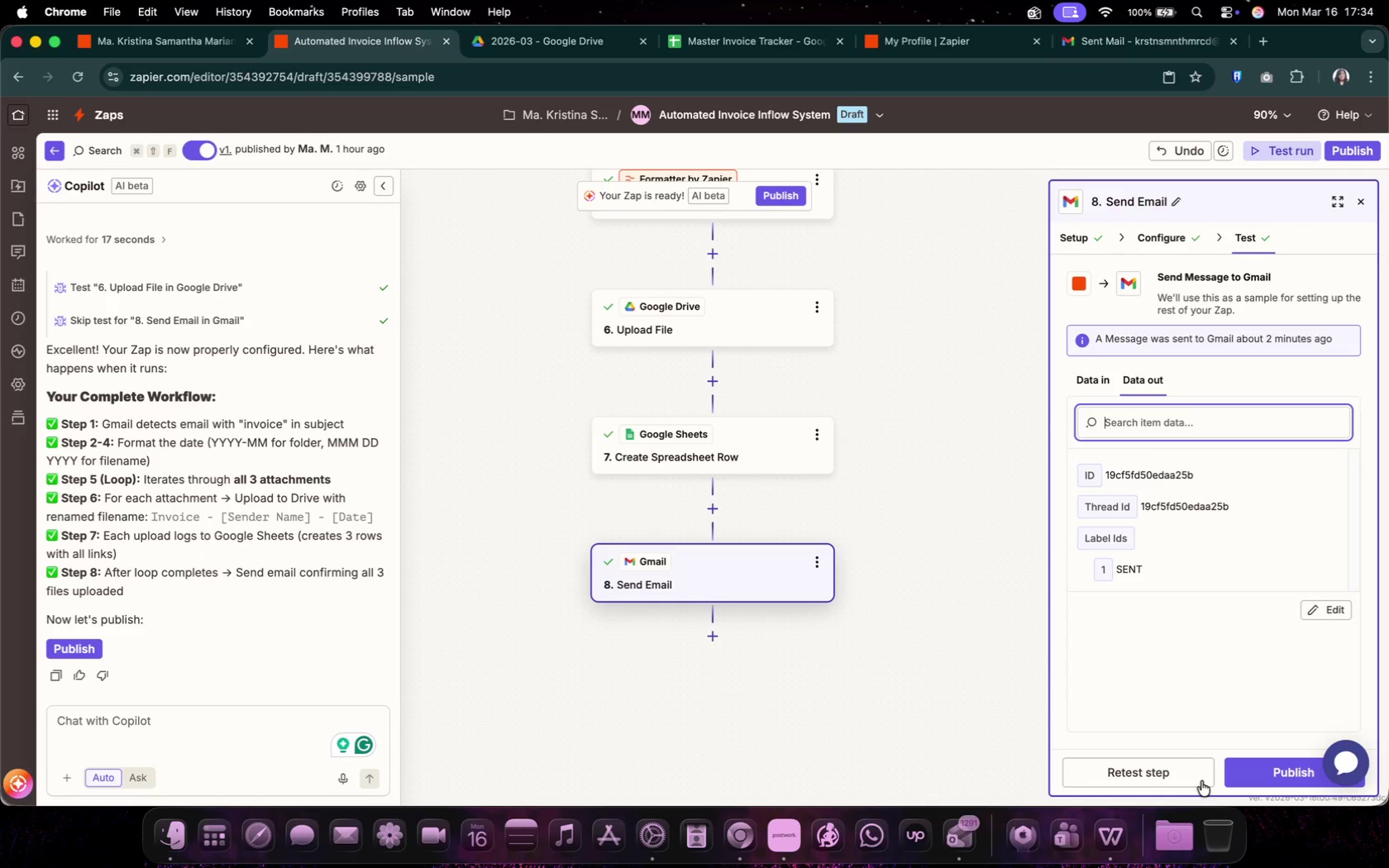 
left_click([1201, 781])
 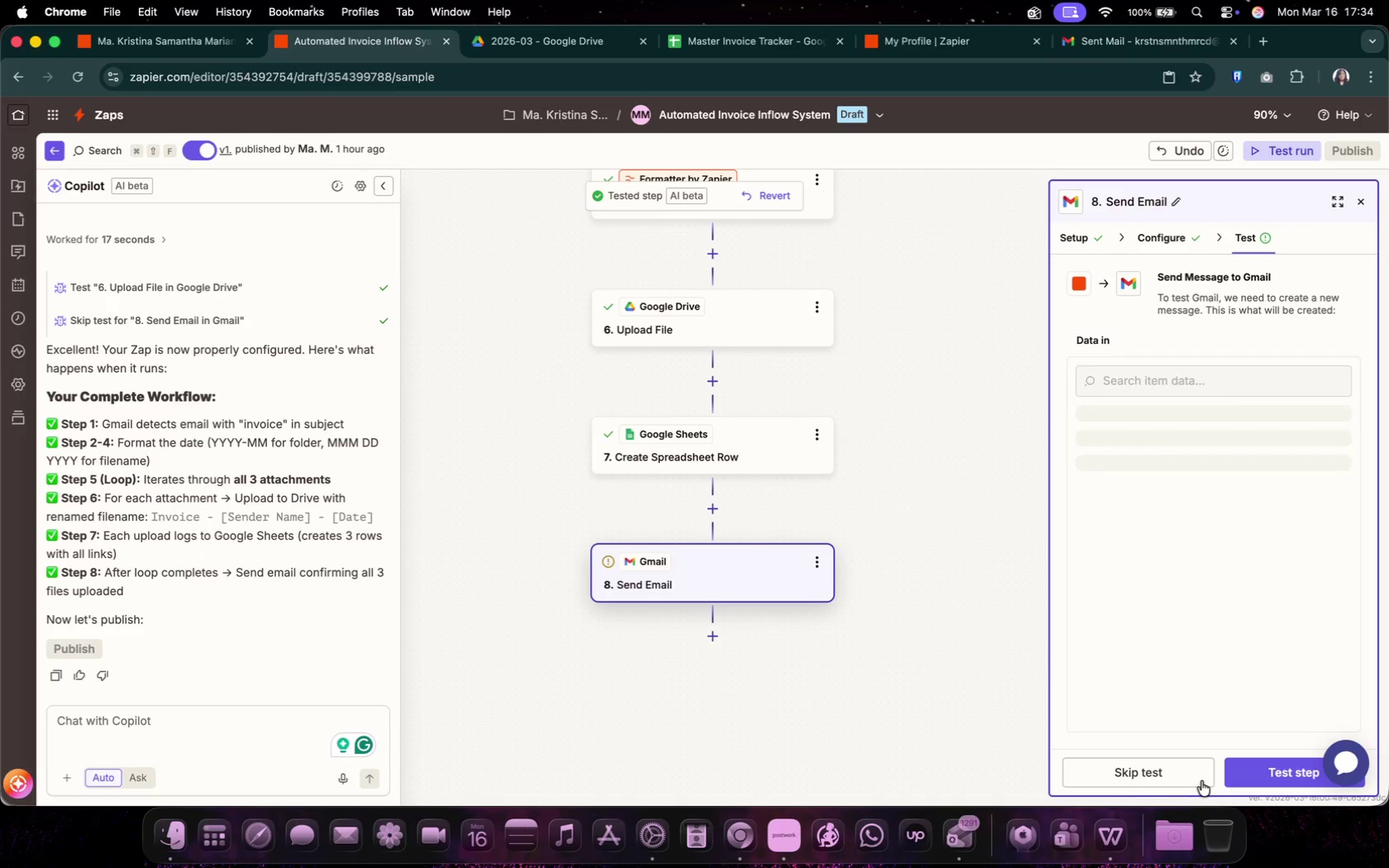 
scroll: coordinate [1203, 621], scroll_direction: down, amount: 22.0
 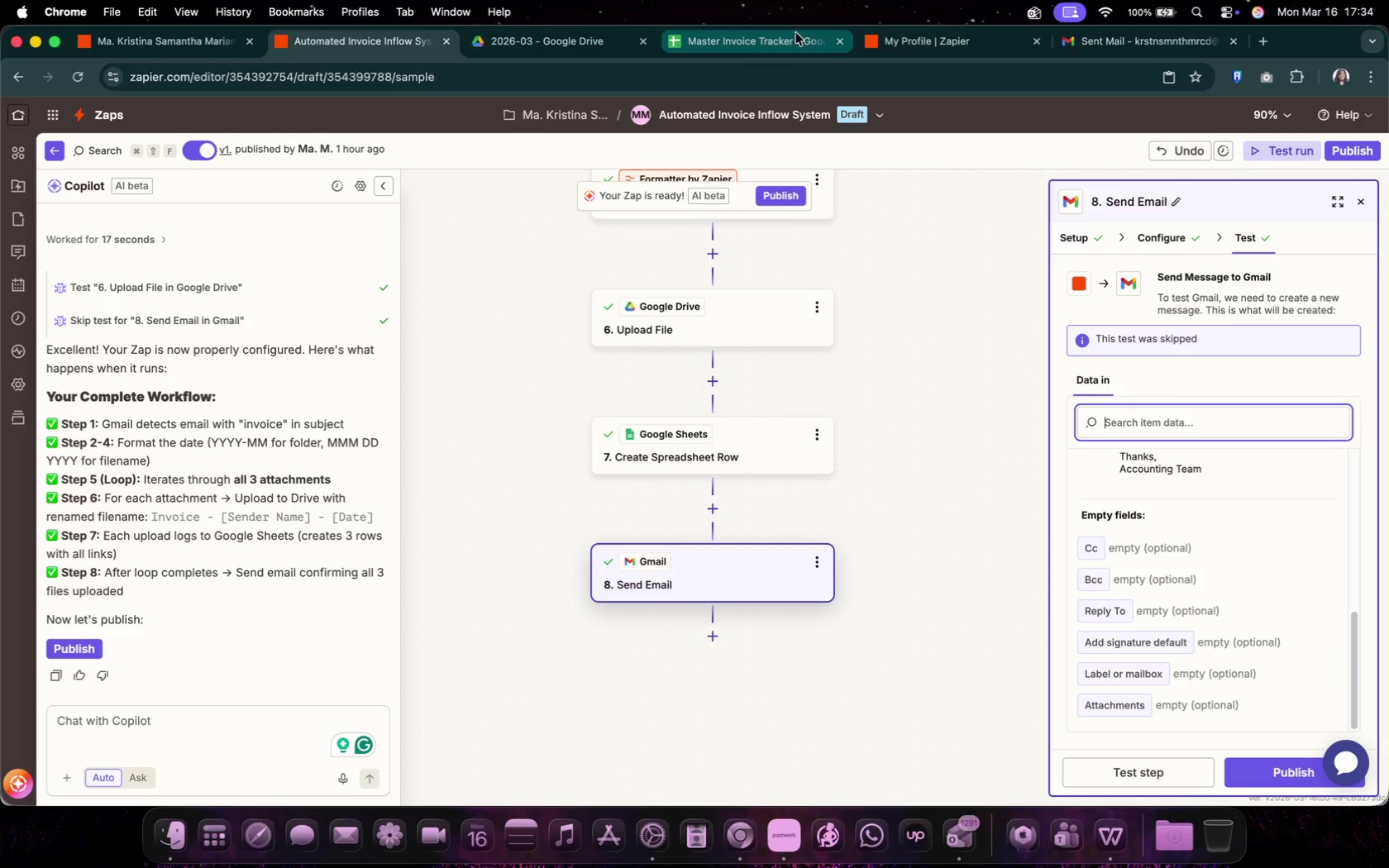 
left_click([1090, 44])
 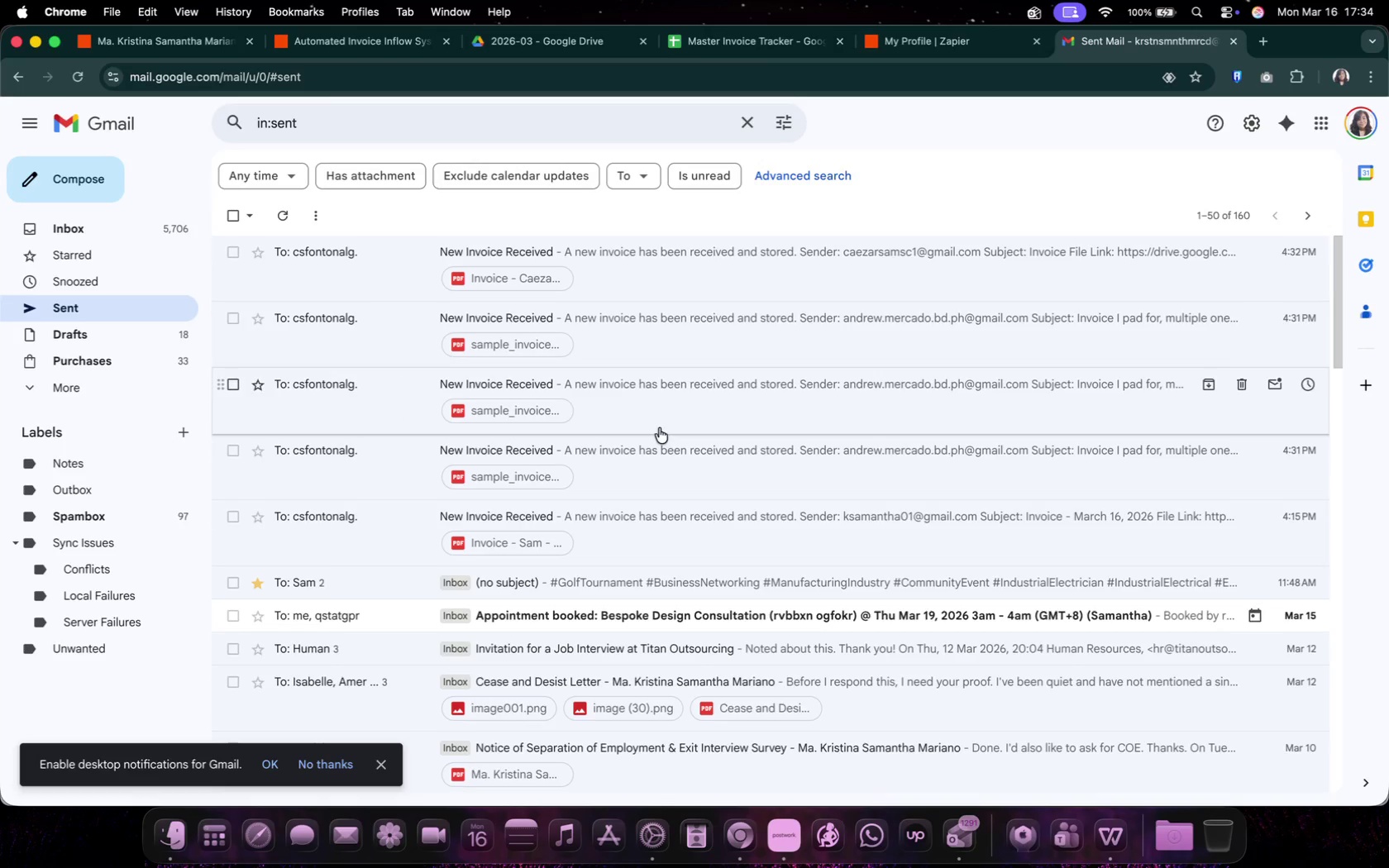 
wait(6.23)
 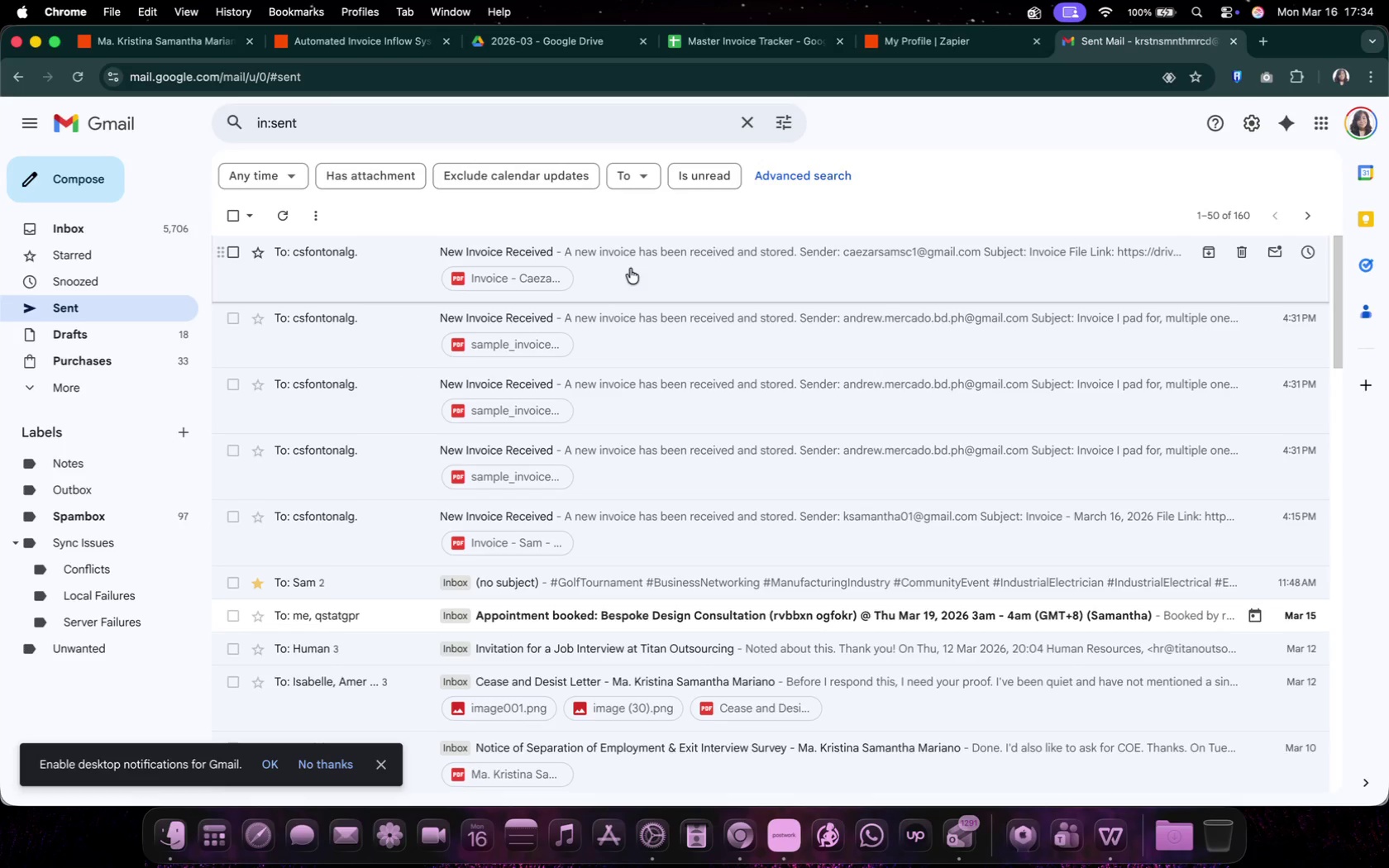 
left_click([317, 260])
 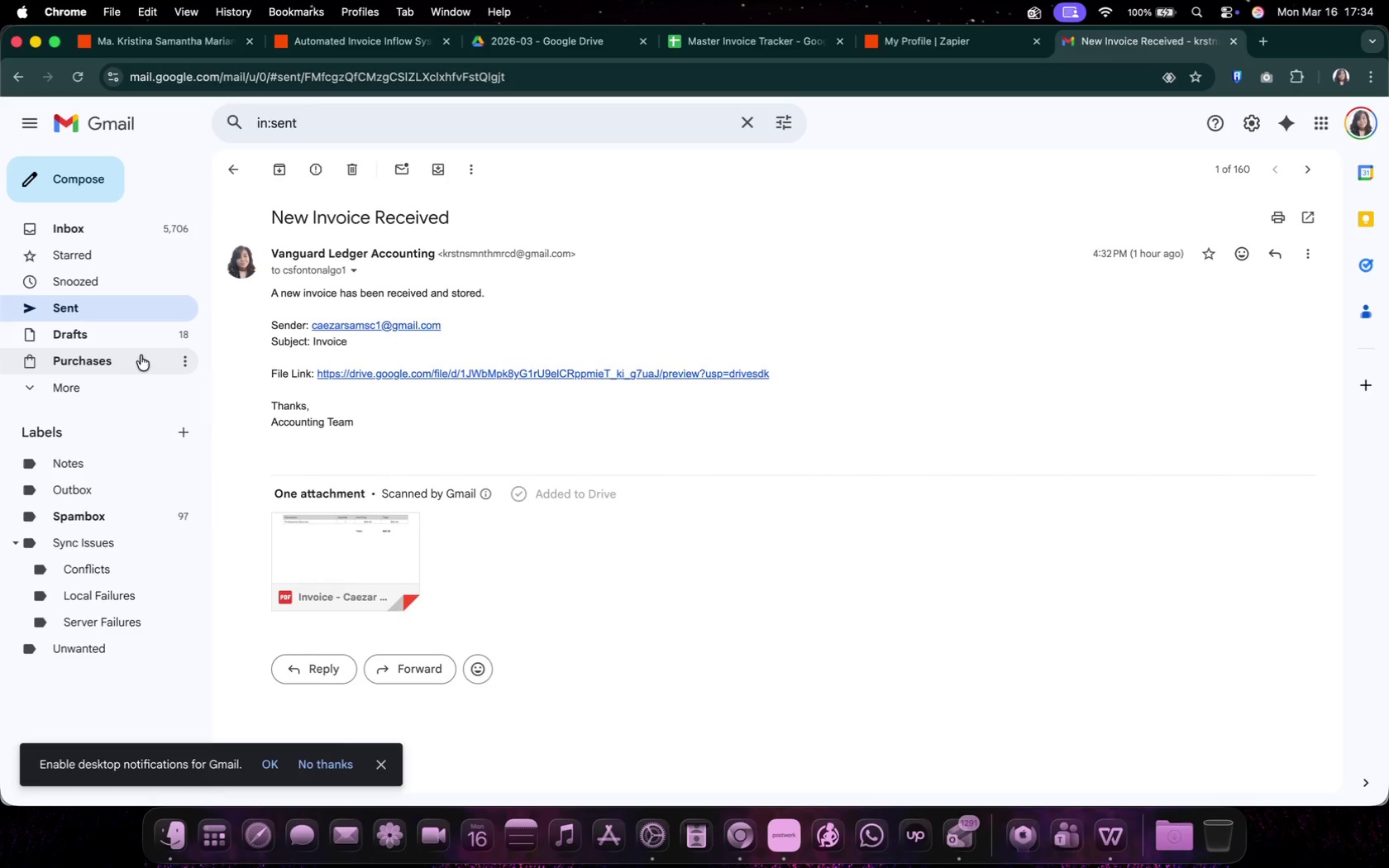 
left_click([133, 309])
 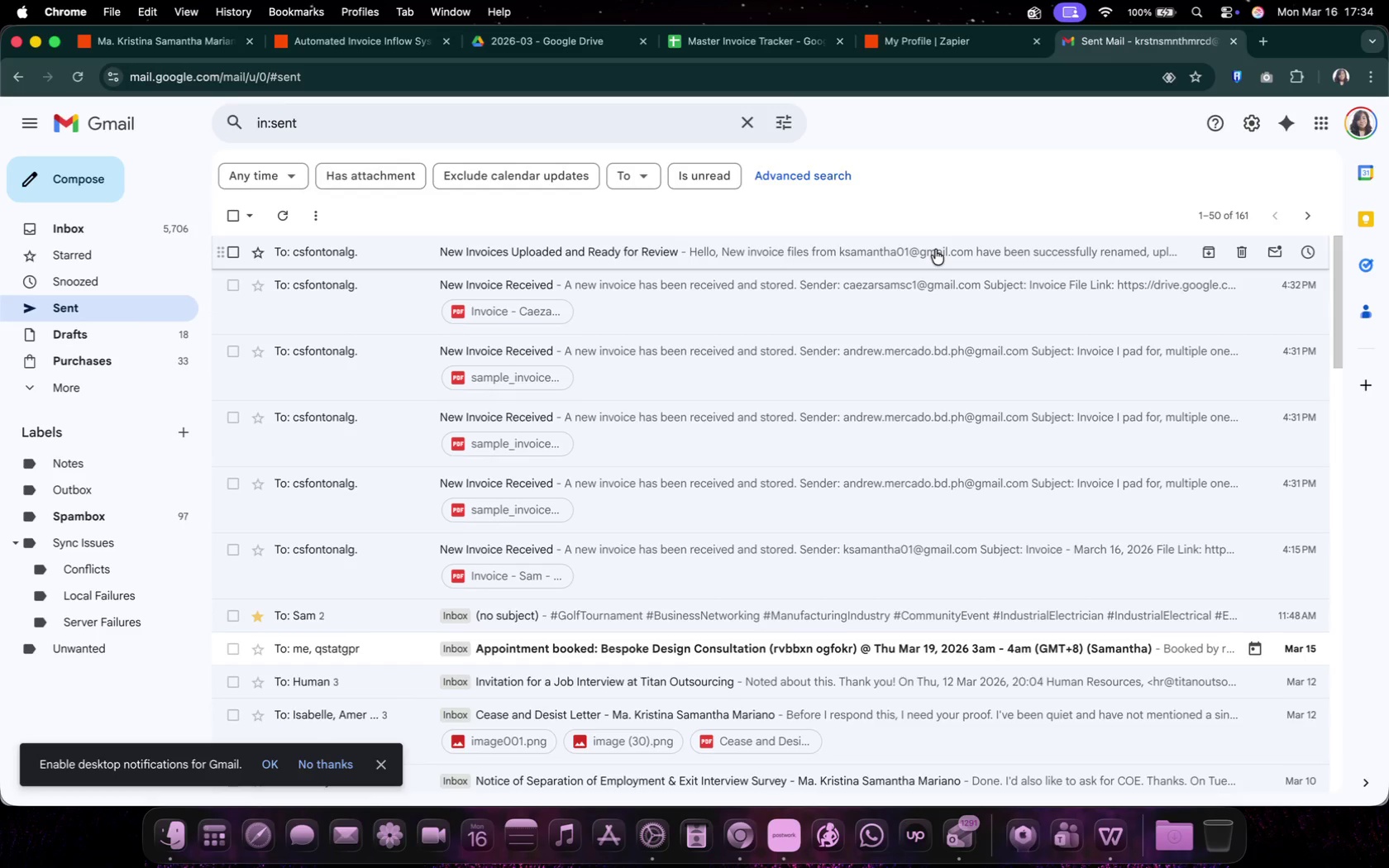 
left_click([935, 250])
 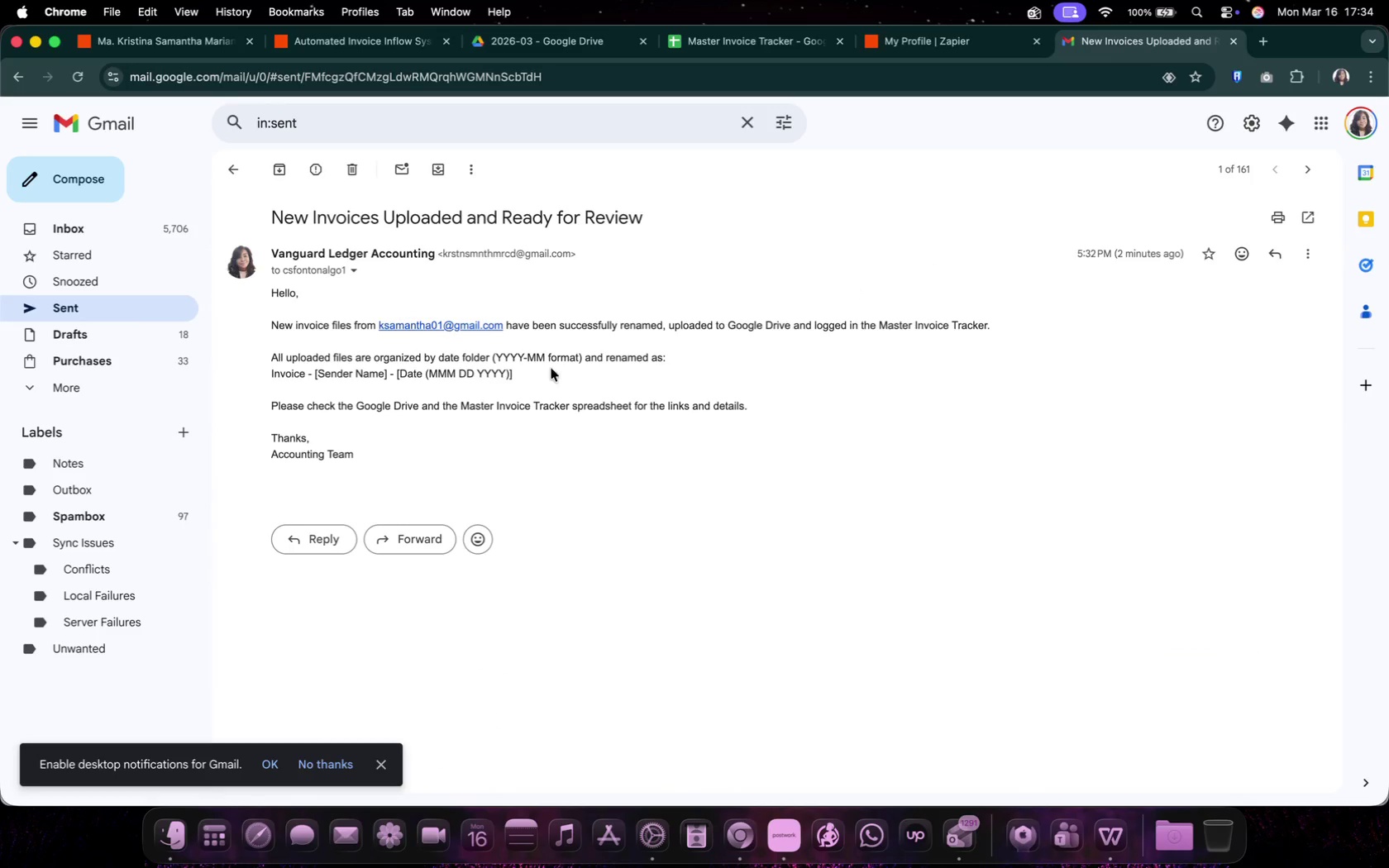 
left_click([131, 307])
 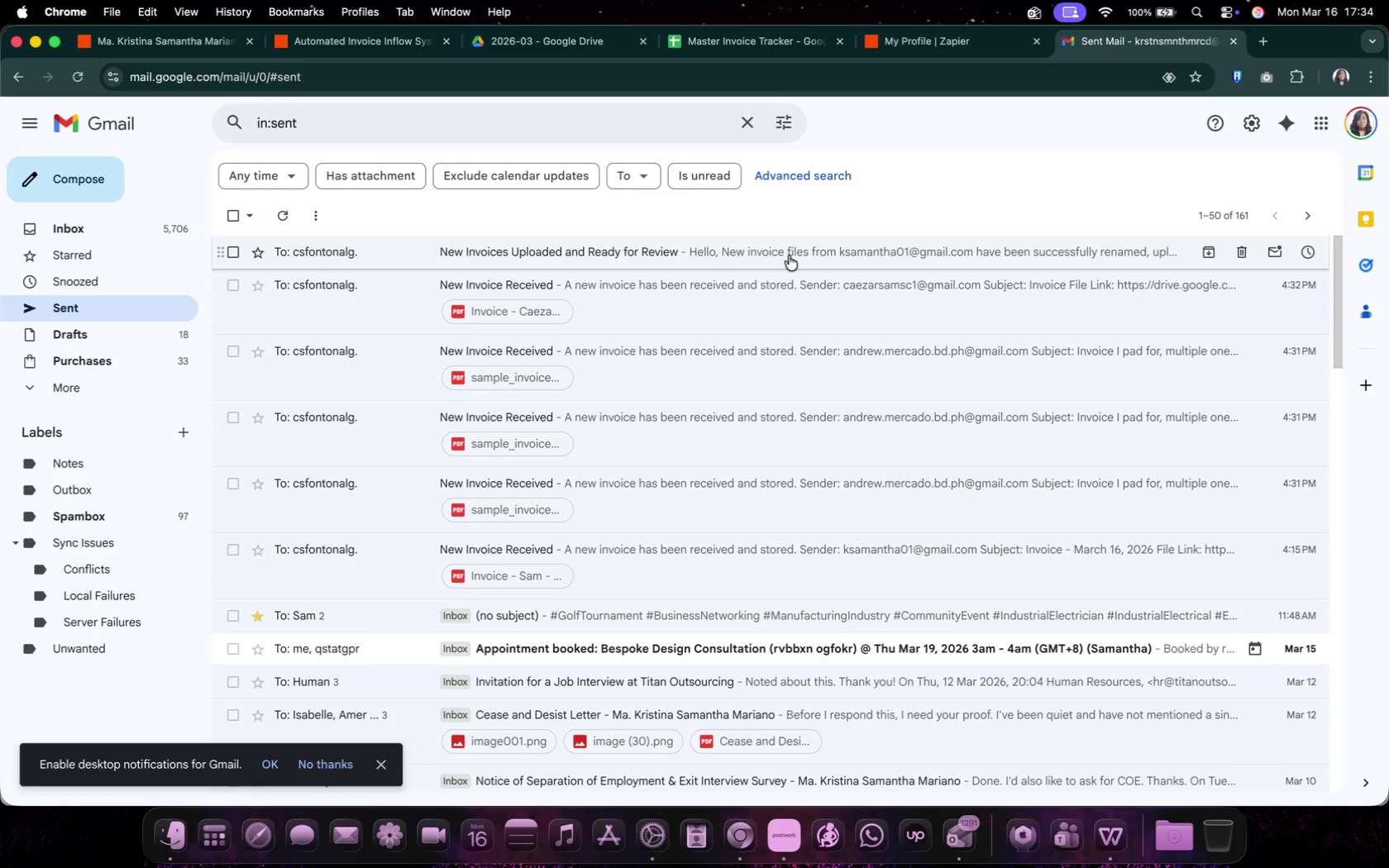 
left_click([790, 255])
 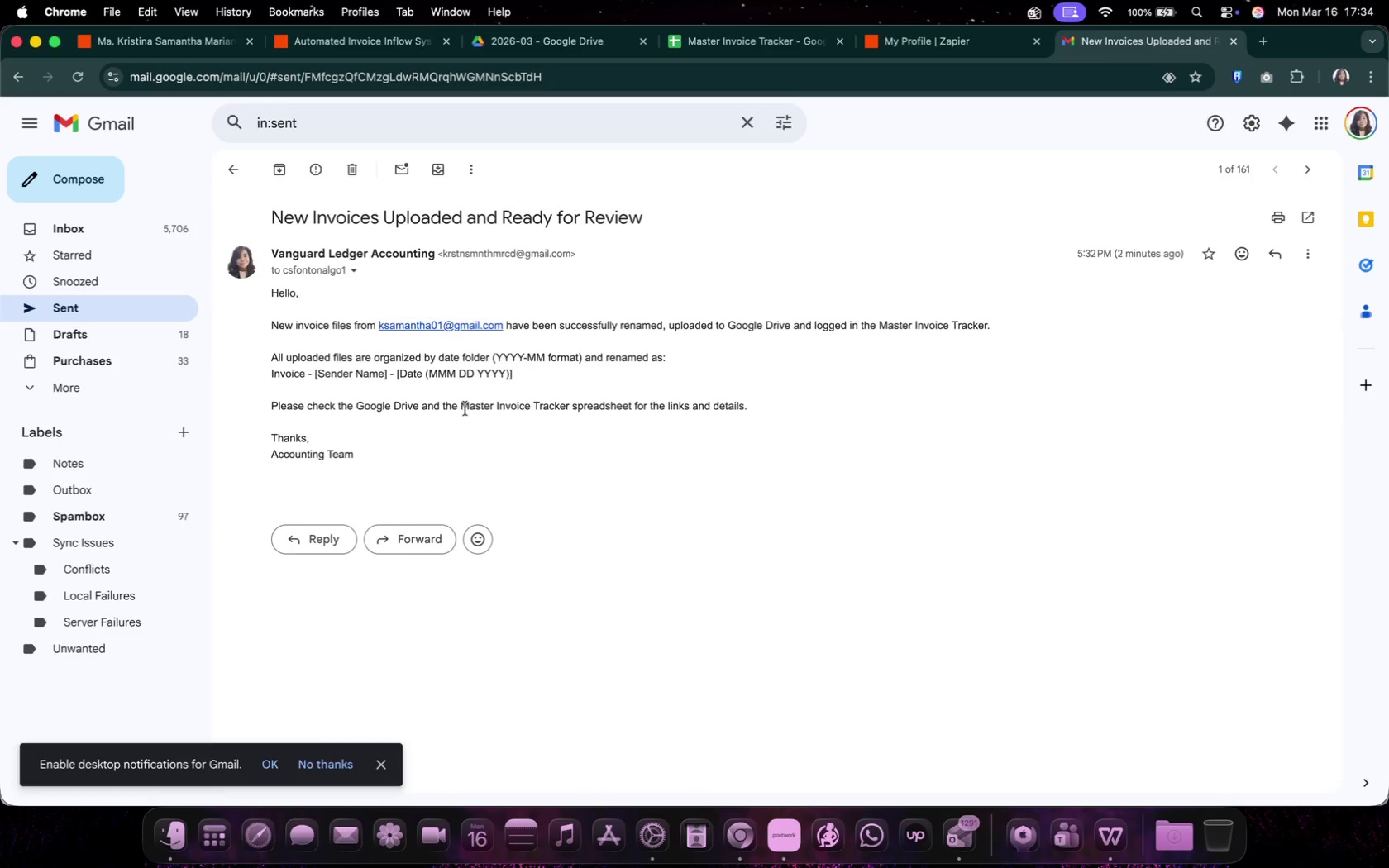 
left_click([440, 425])
 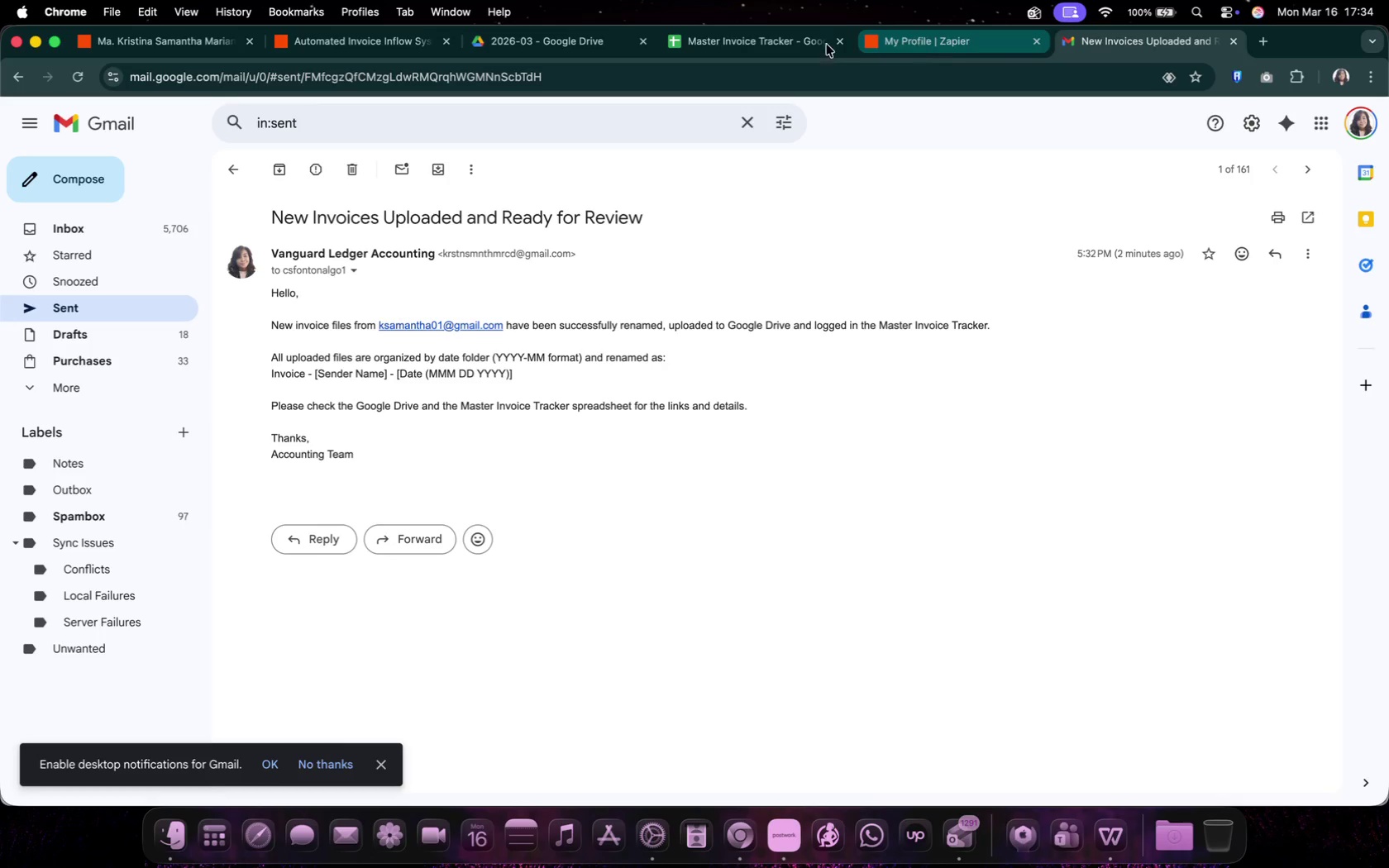 
left_click([728, 37])
 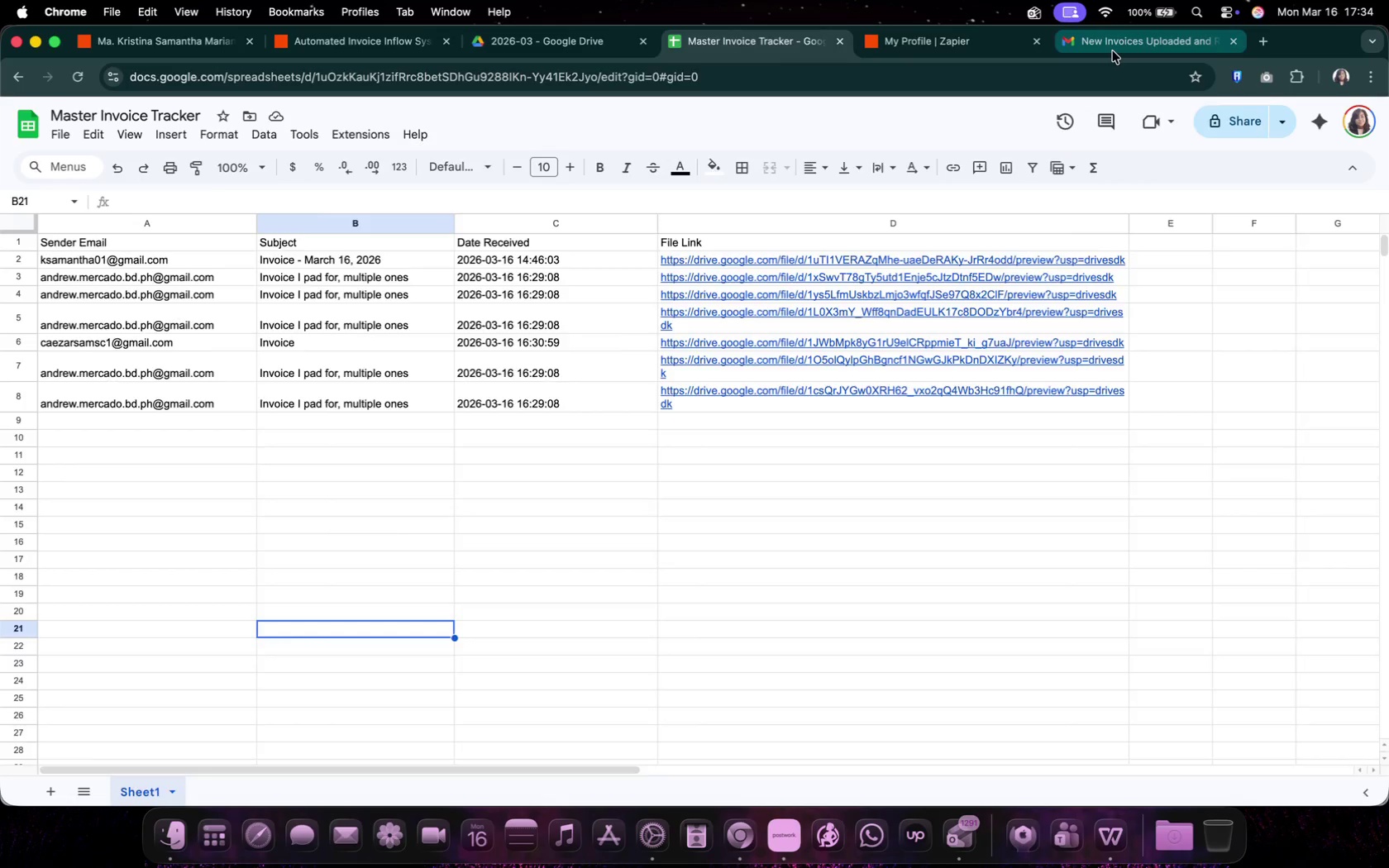 
double_click([924, 26])
 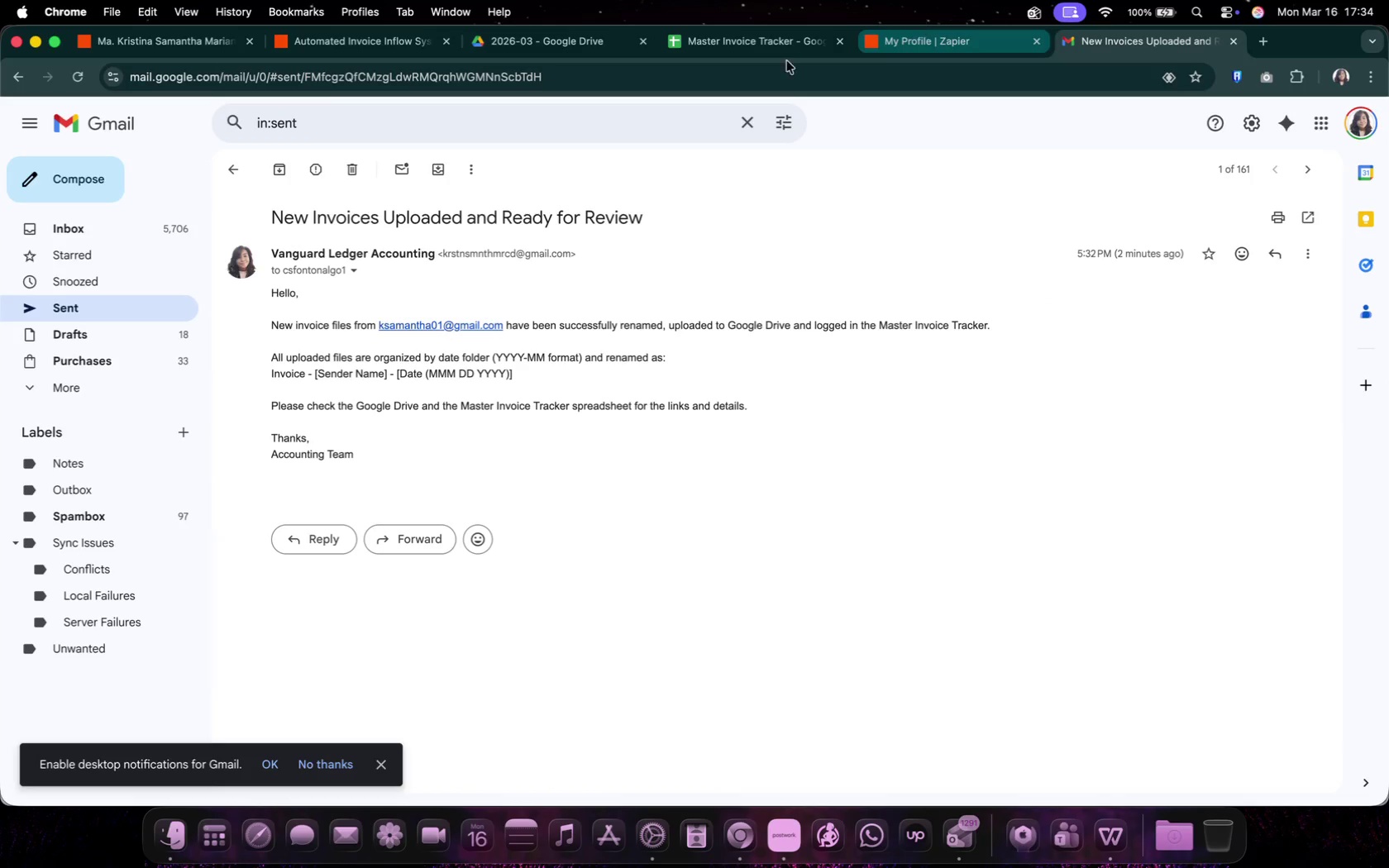 
triple_click([759, 66])
 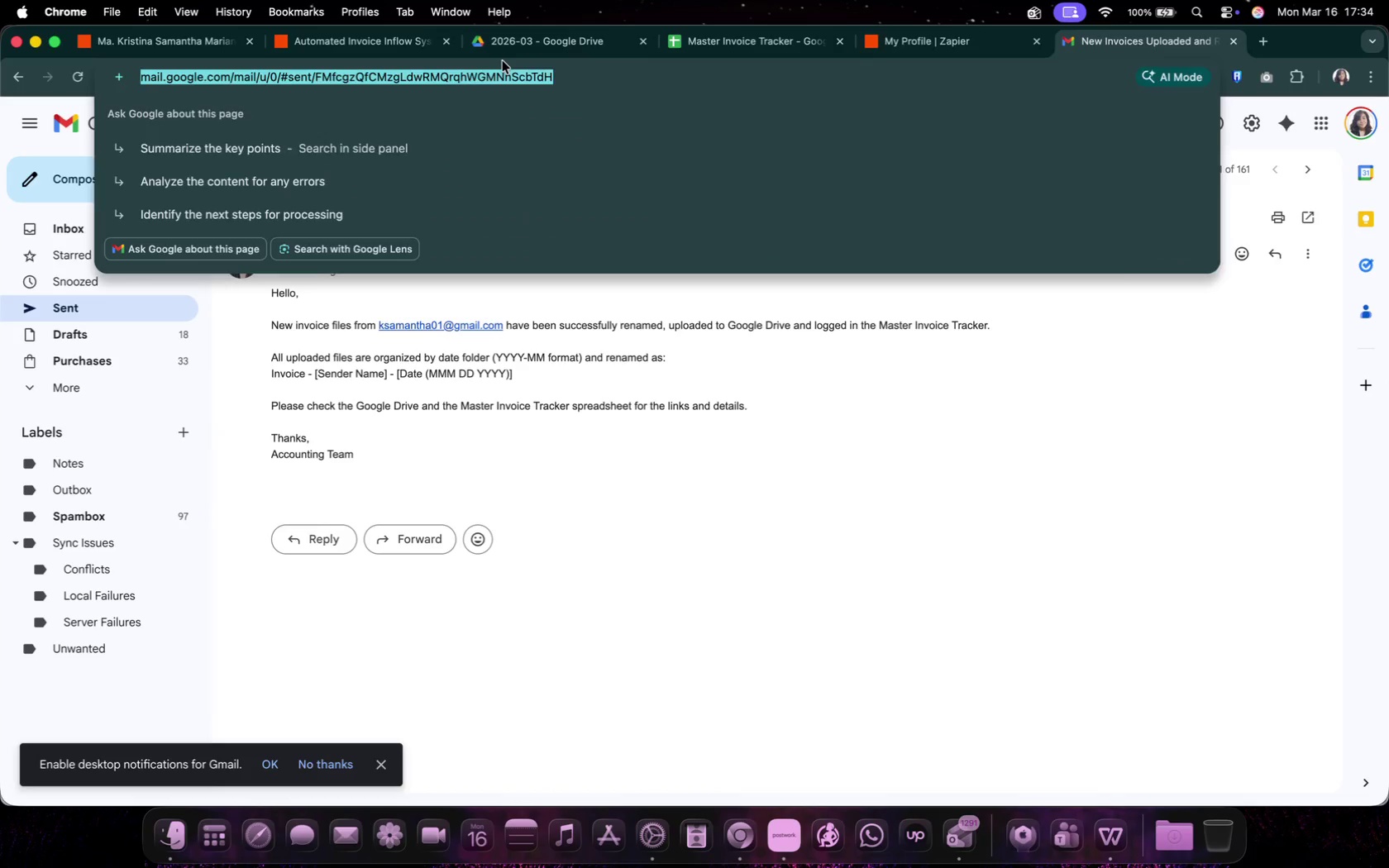 
double_click([342, 68])
 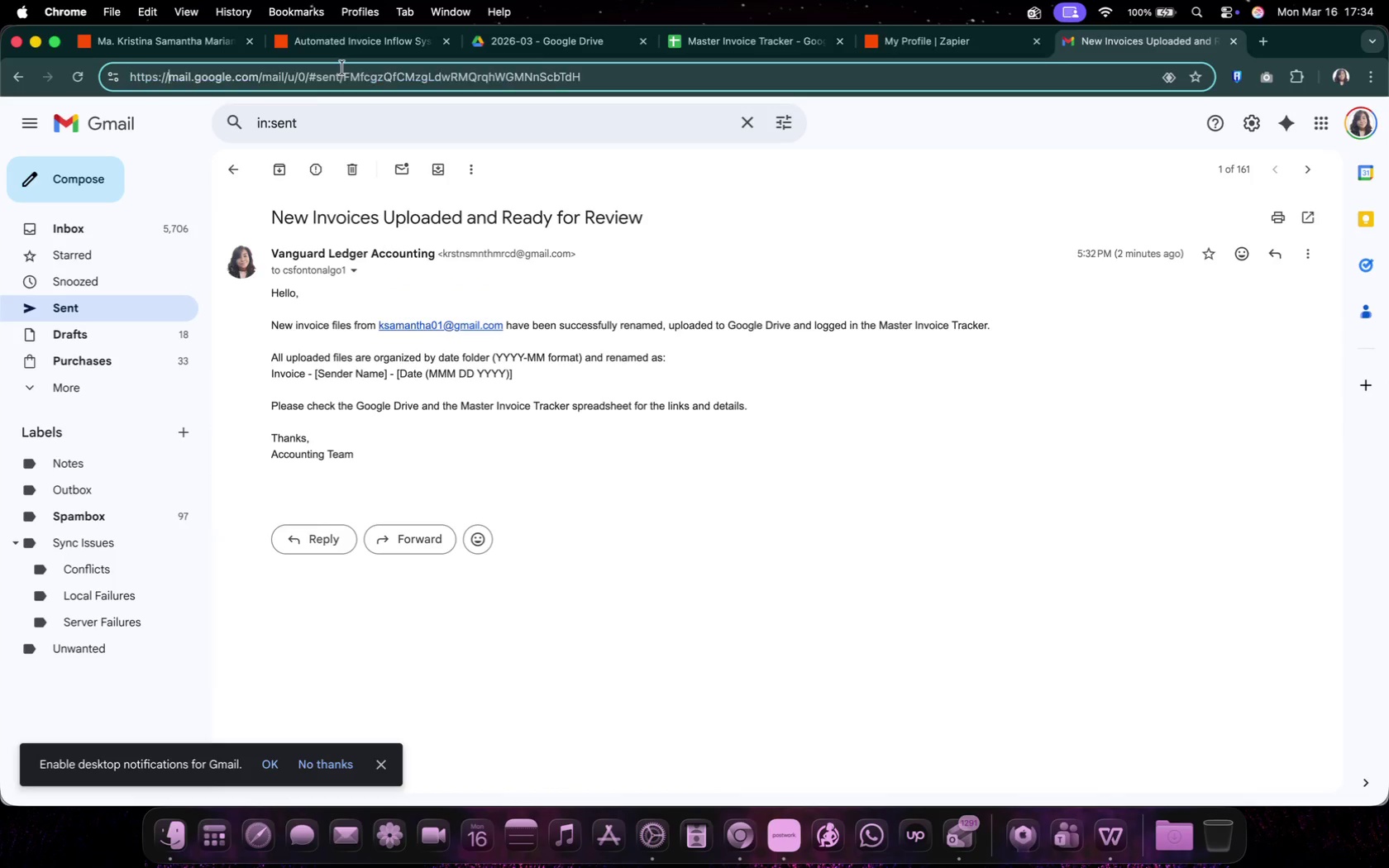 
triple_click([345, 52])
 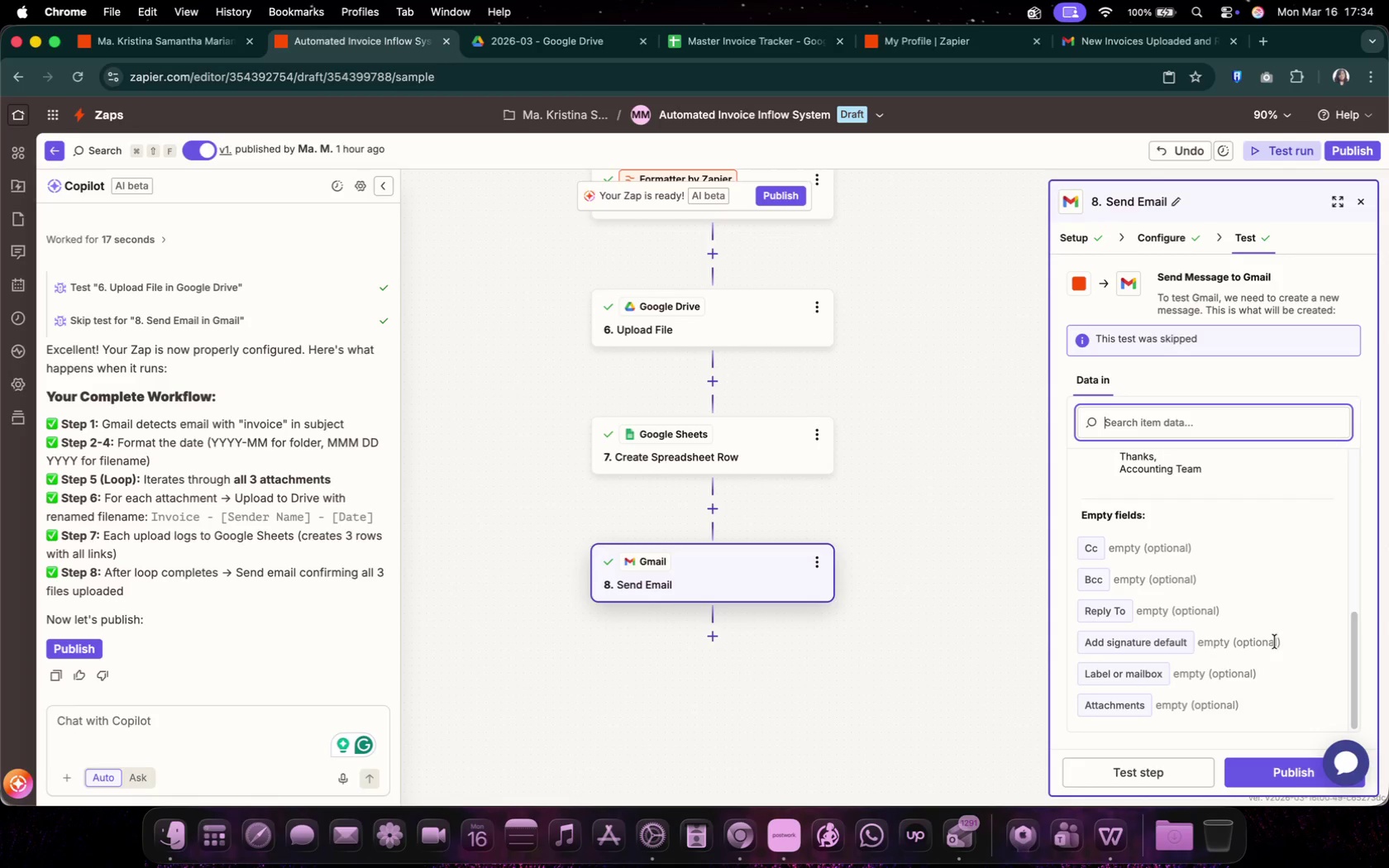 
scroll: coordinate [1275, 641], scroll_direction: down, amount: 9.0
 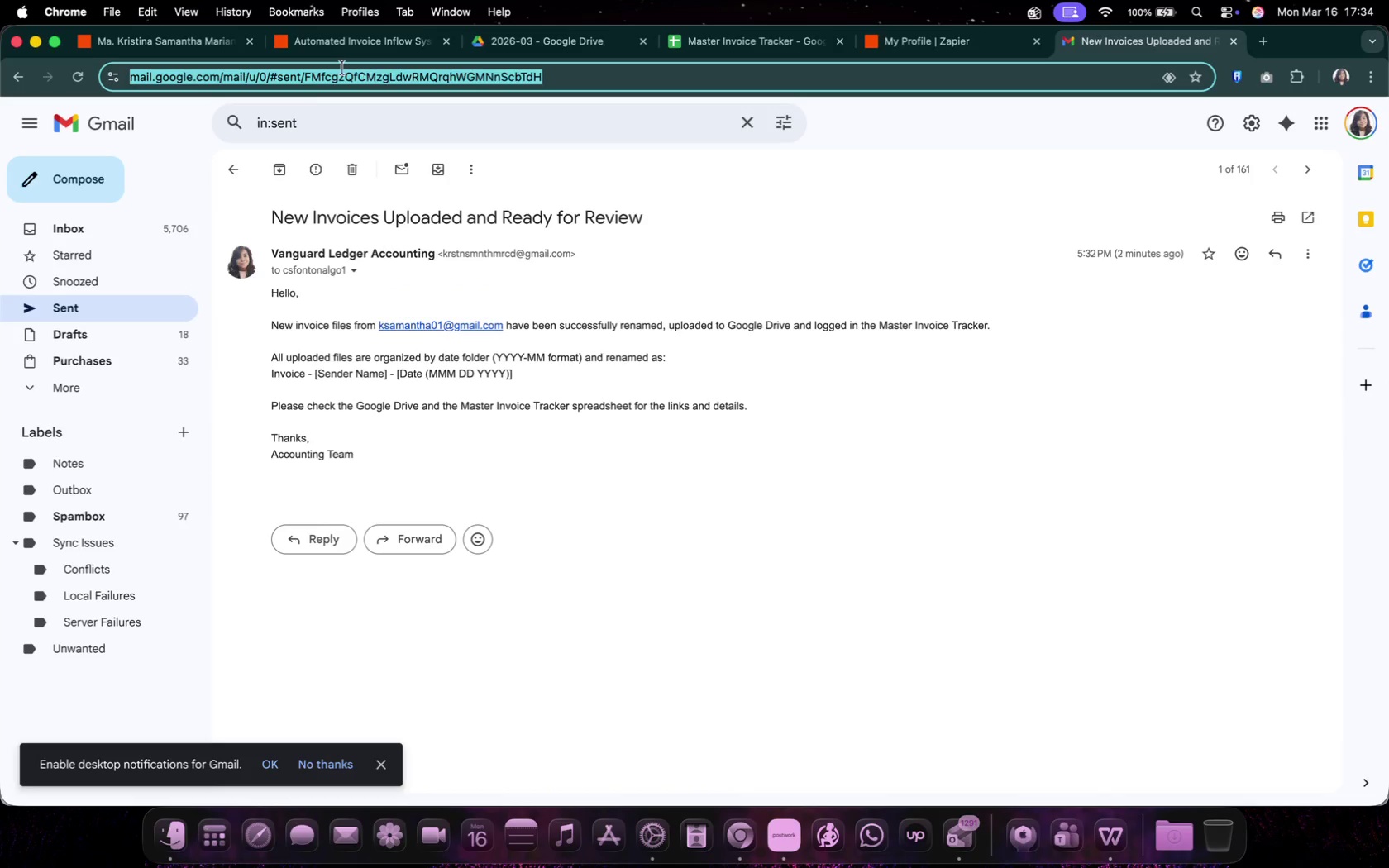 
left_click([1154, 762])
 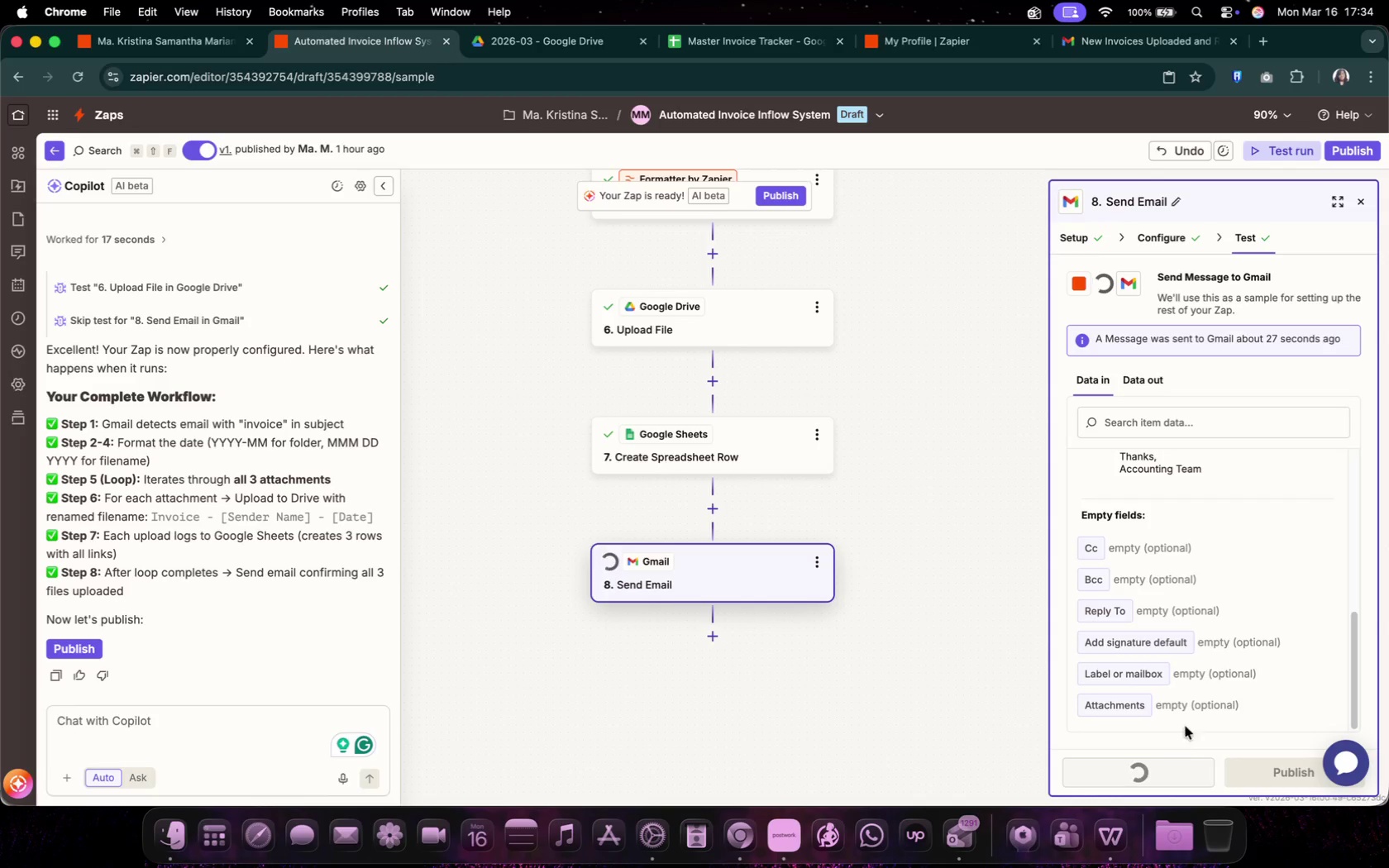 
scroll: coordinate [1225, 541], scroll_direction: up, amount: 16.0
 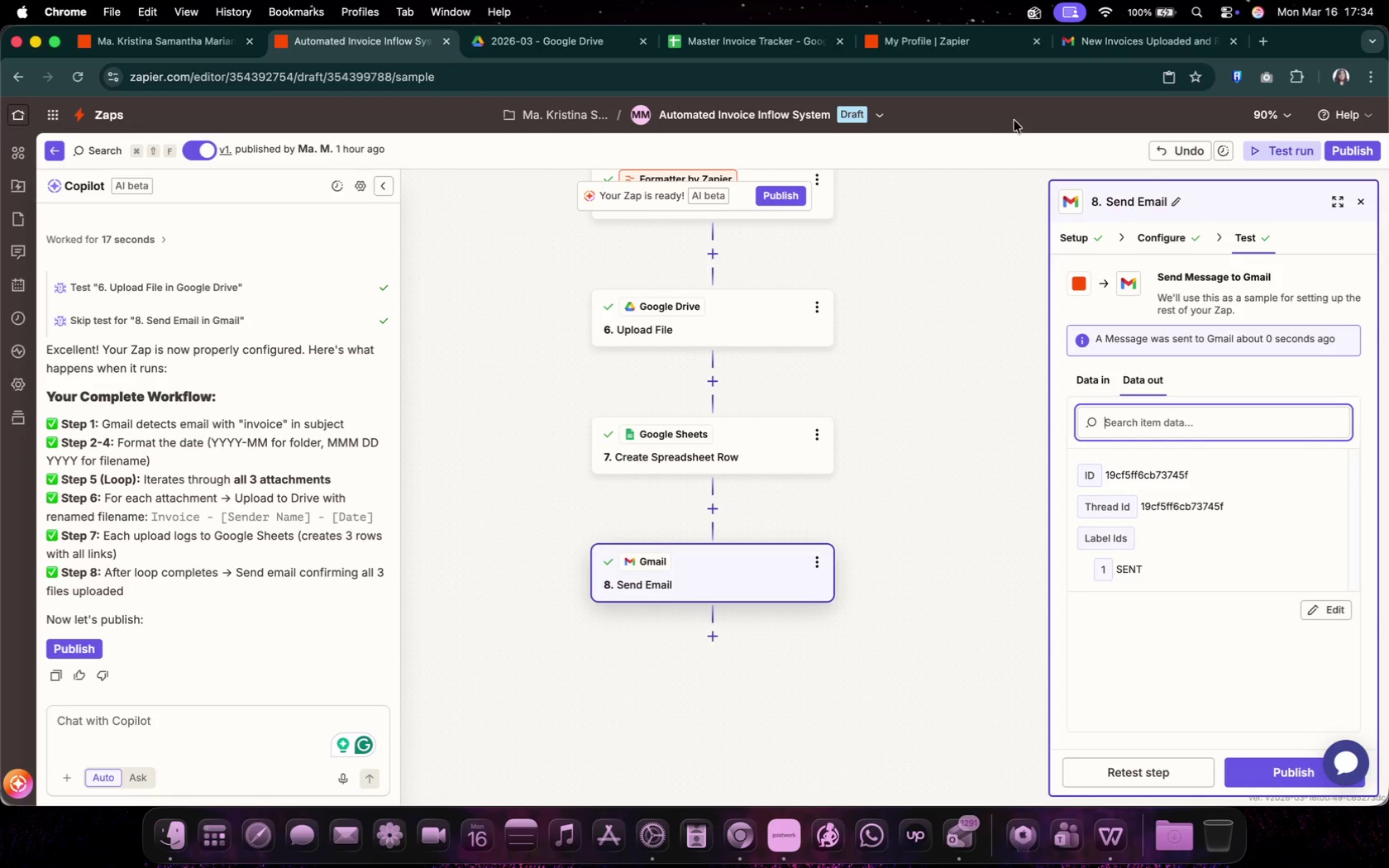 
left_click([1115, 38])
 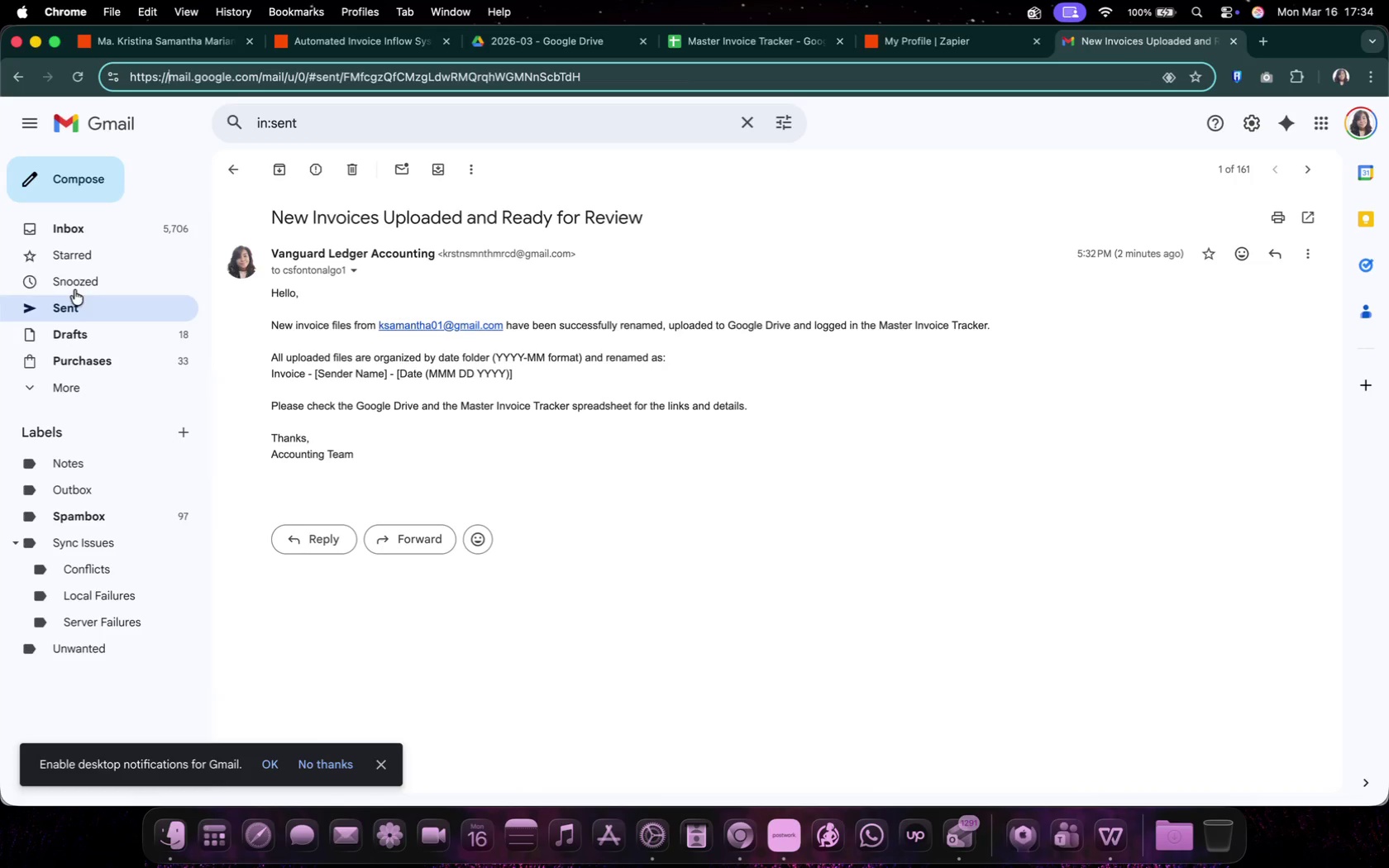 
left_click([98, 310])
 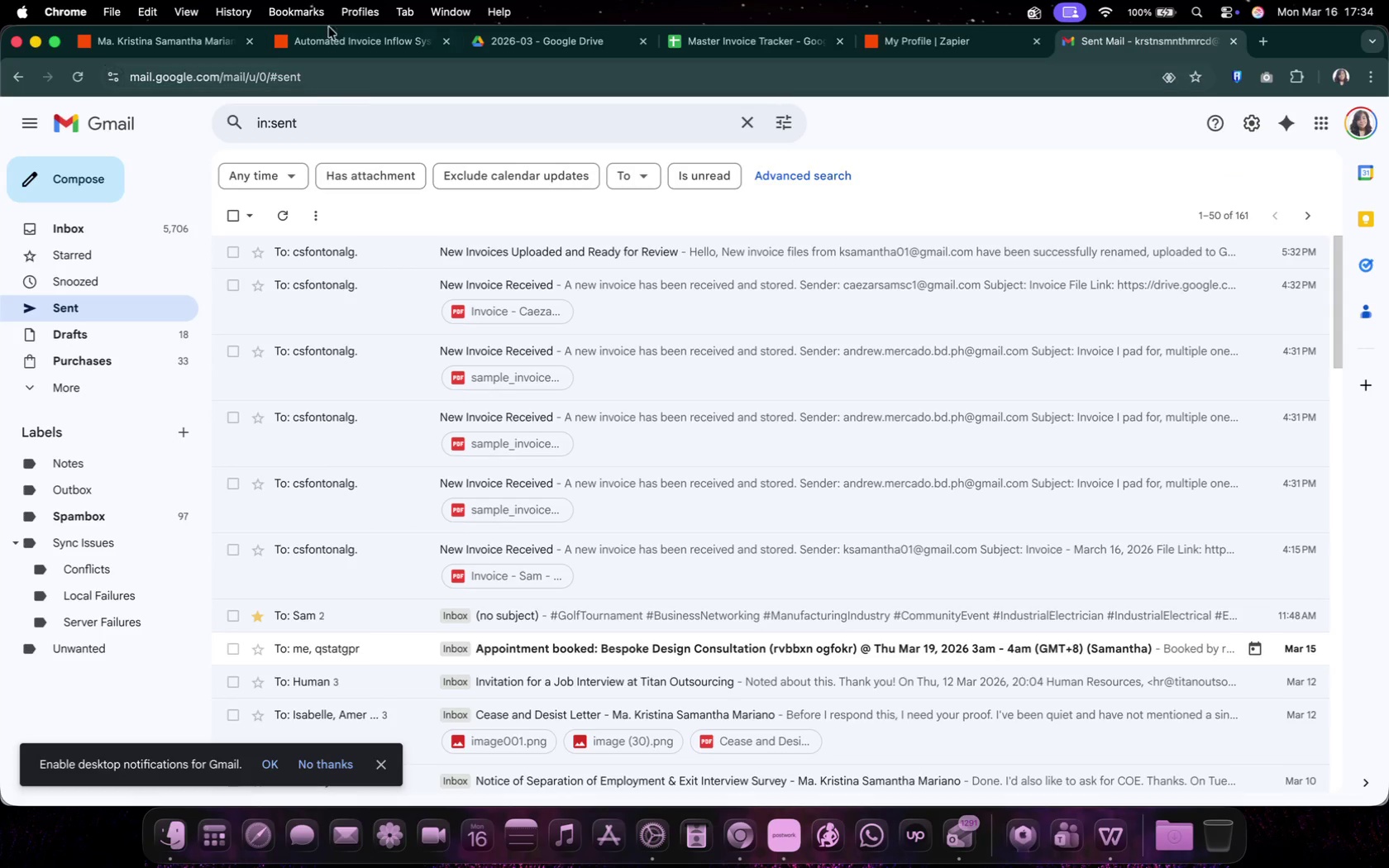 
left_click([309, 41])
 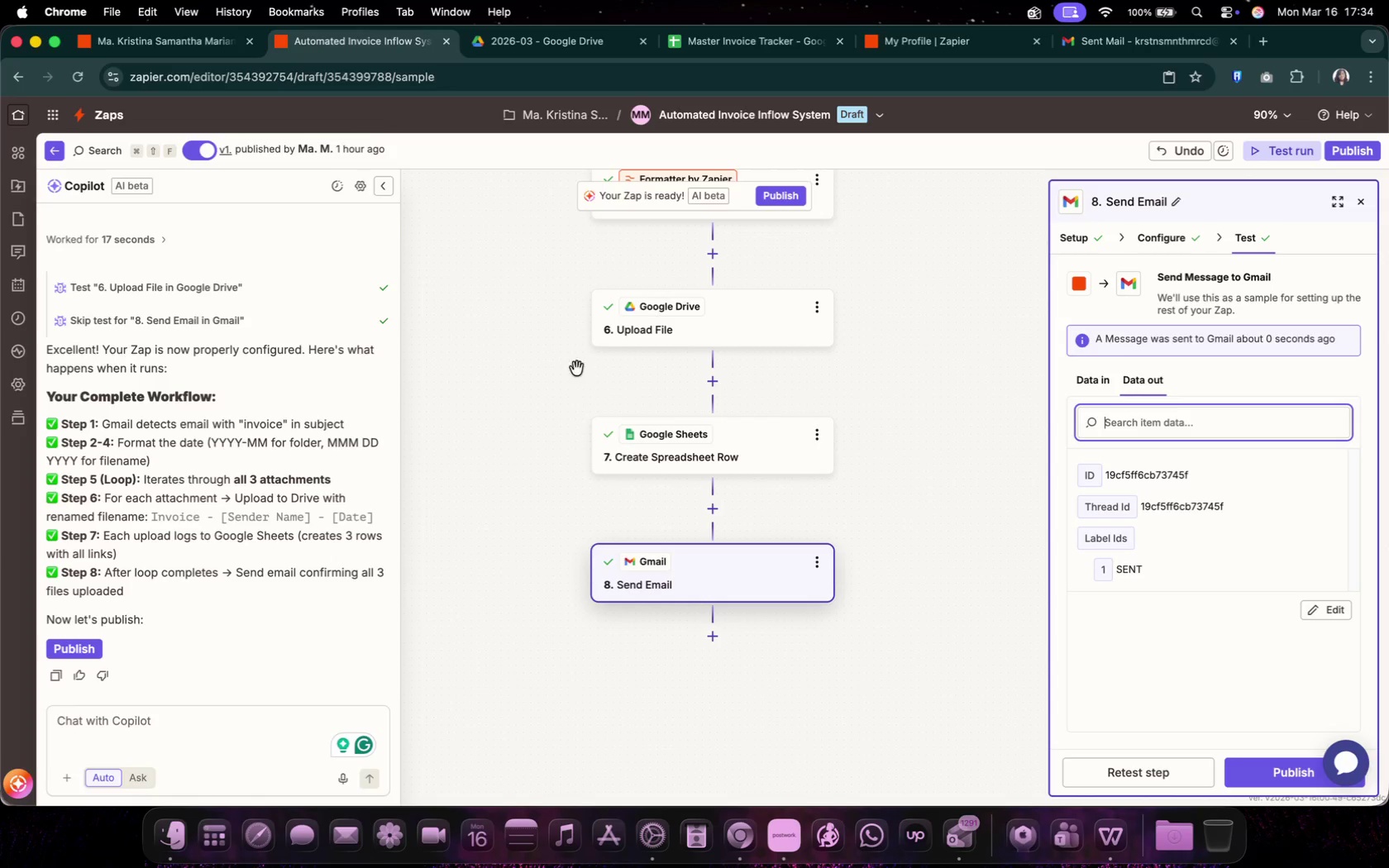 
left_click([1162, 227])
 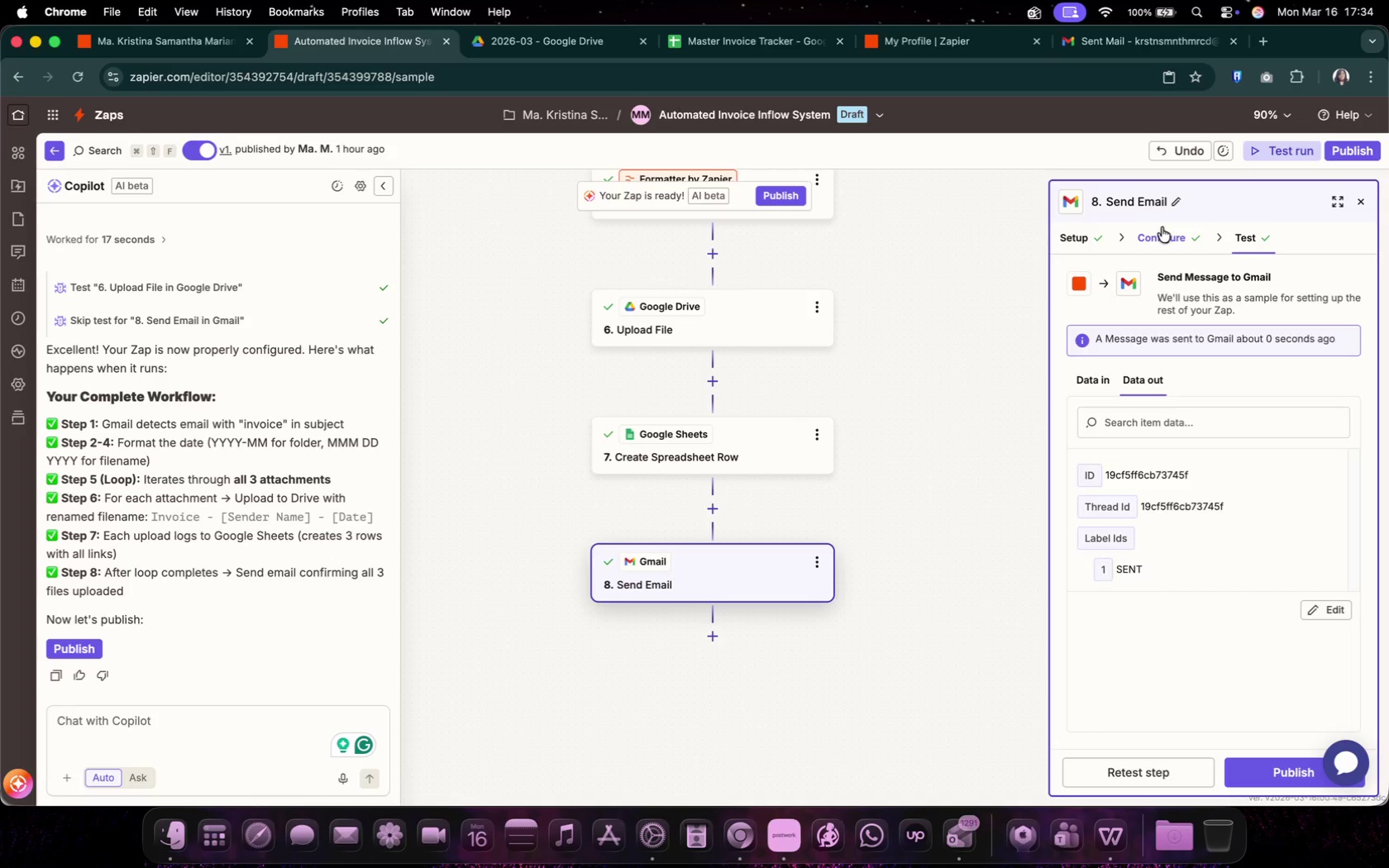 
scroll: coordinate [1243, 585], scroll_direction: down, amount: 22.0
 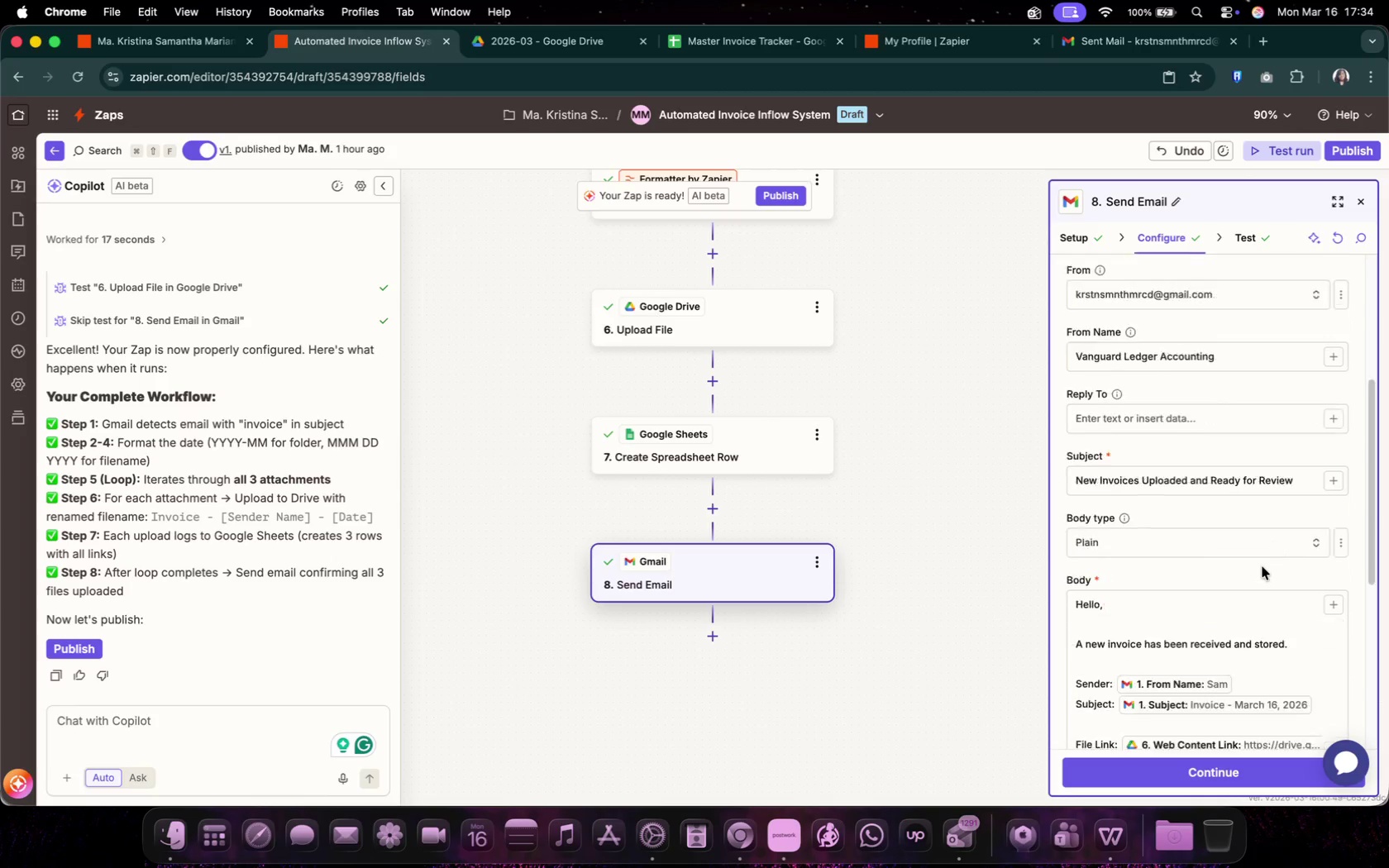 
scroll: coordinate [1241, 589], scroll_direction: up, amount: 11.0
 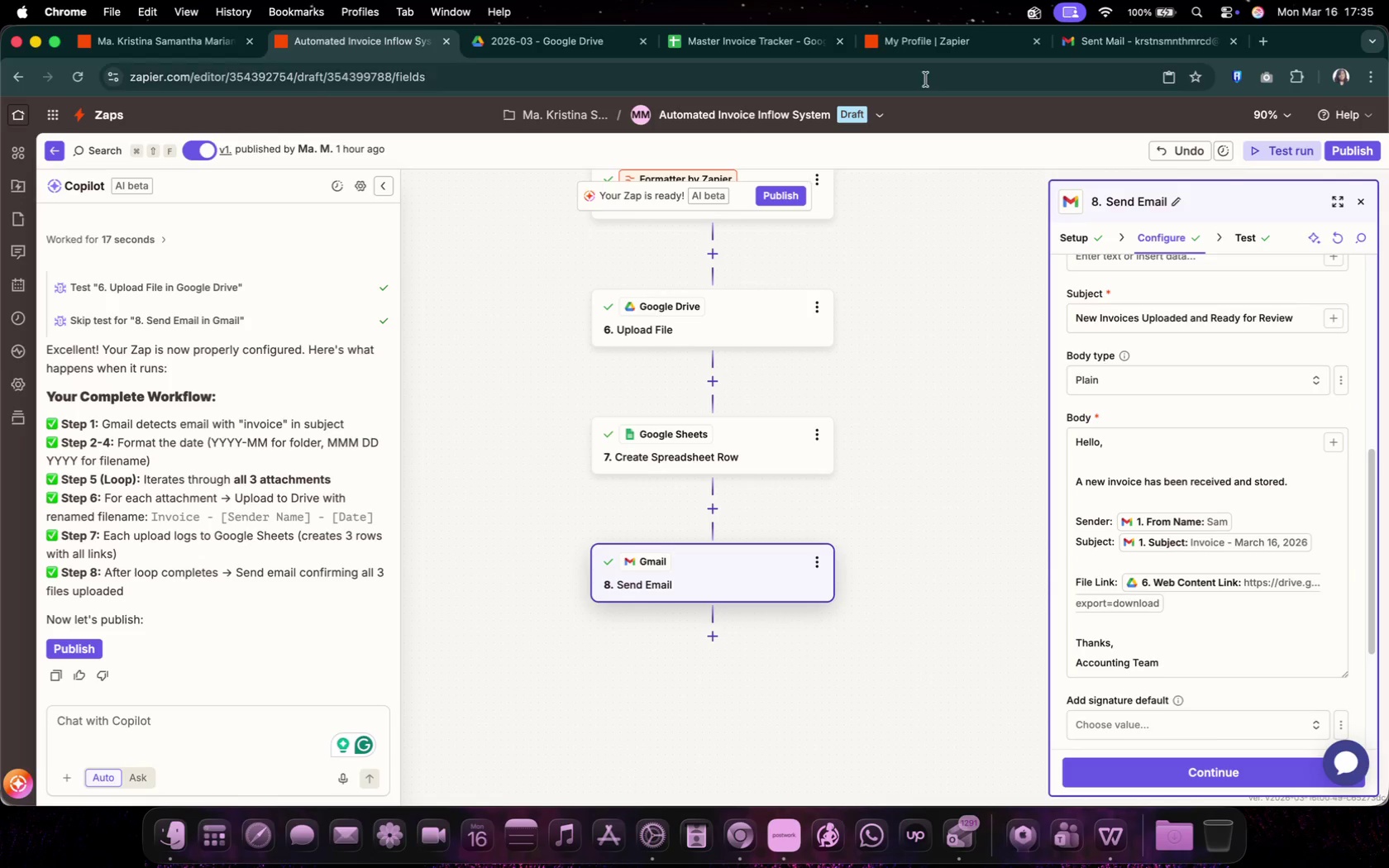 
left_click([563, 45])
 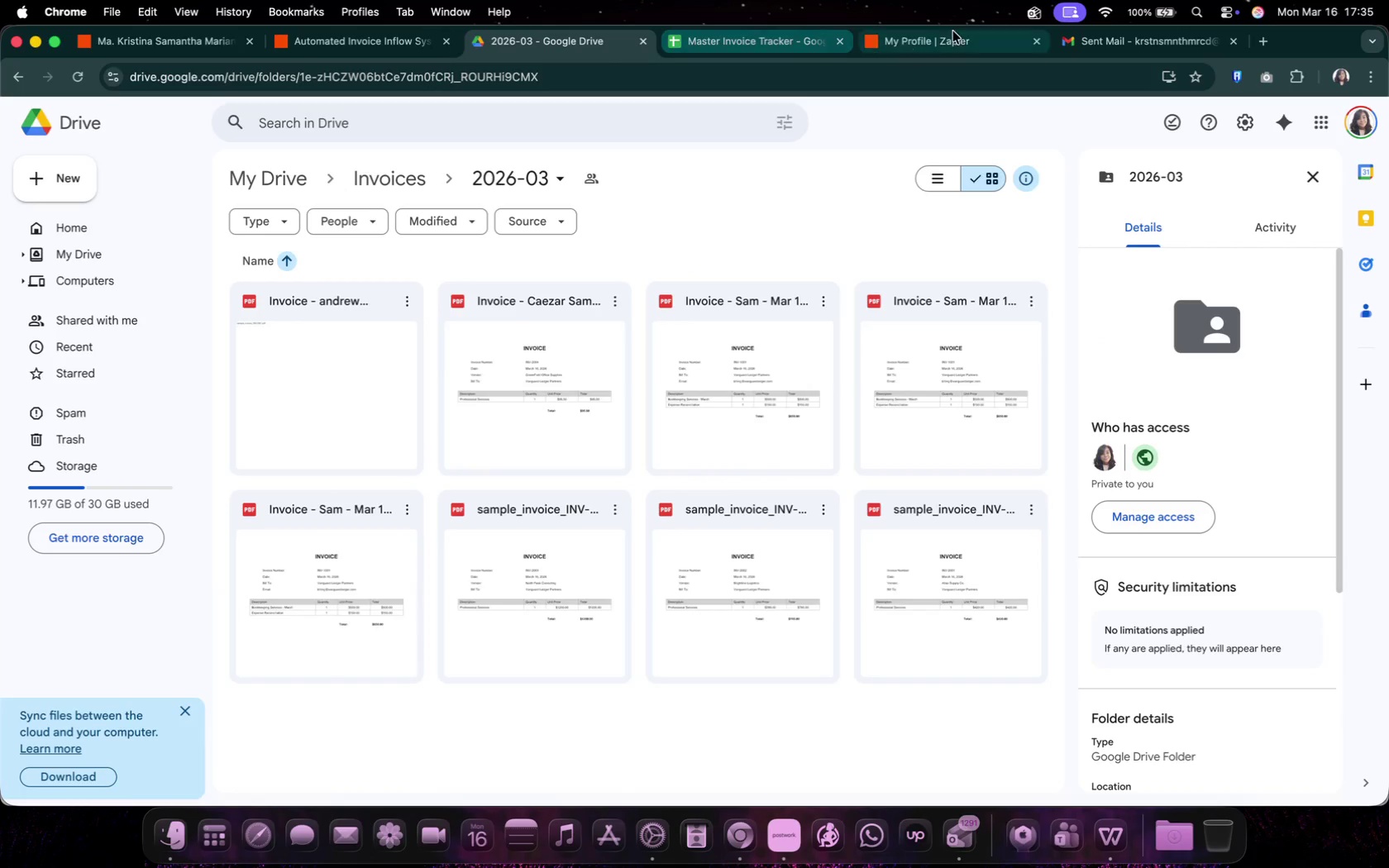 
left_click([1129, 45])
 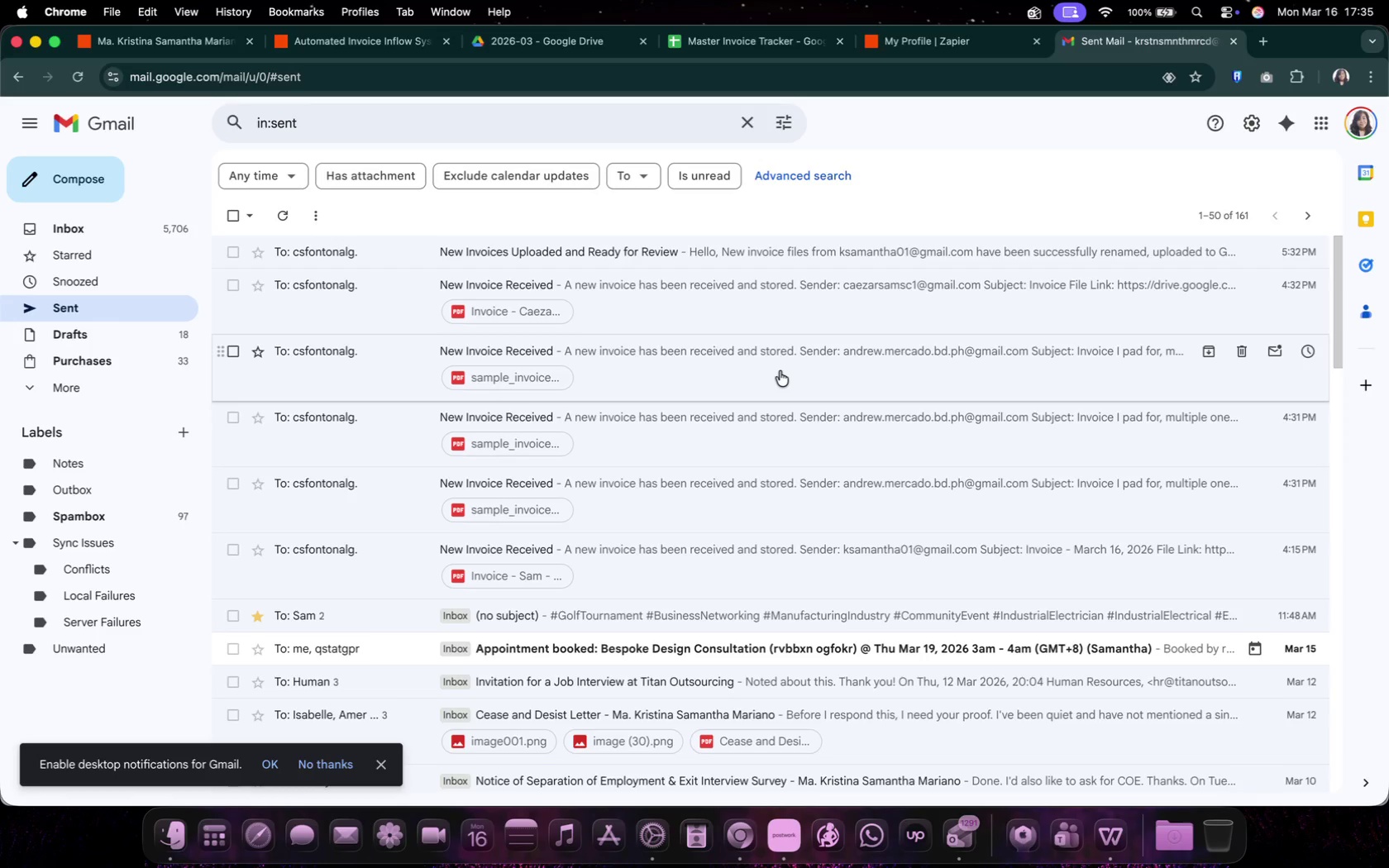 
wait(13.68)
 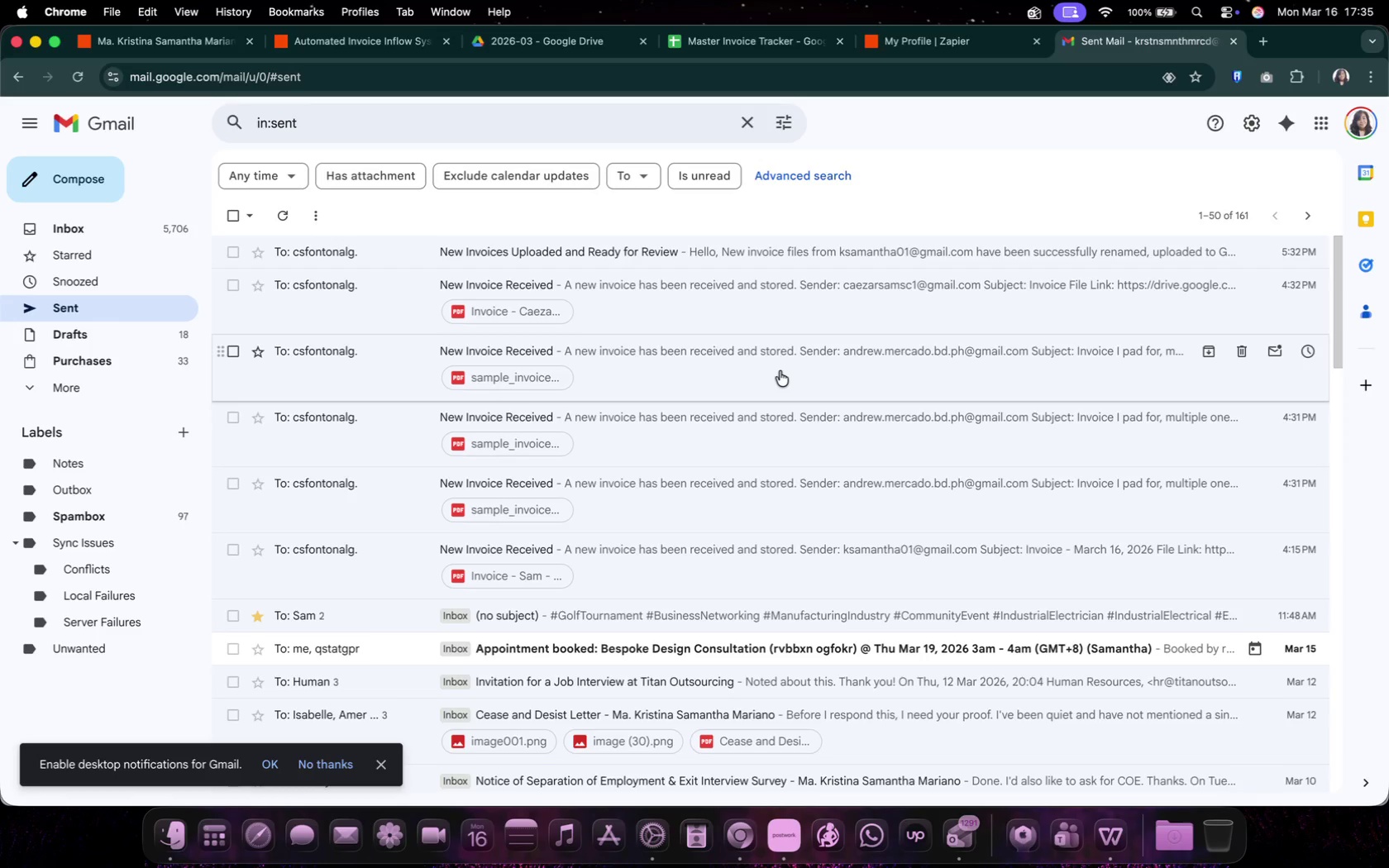 
left_click([757, 269])
 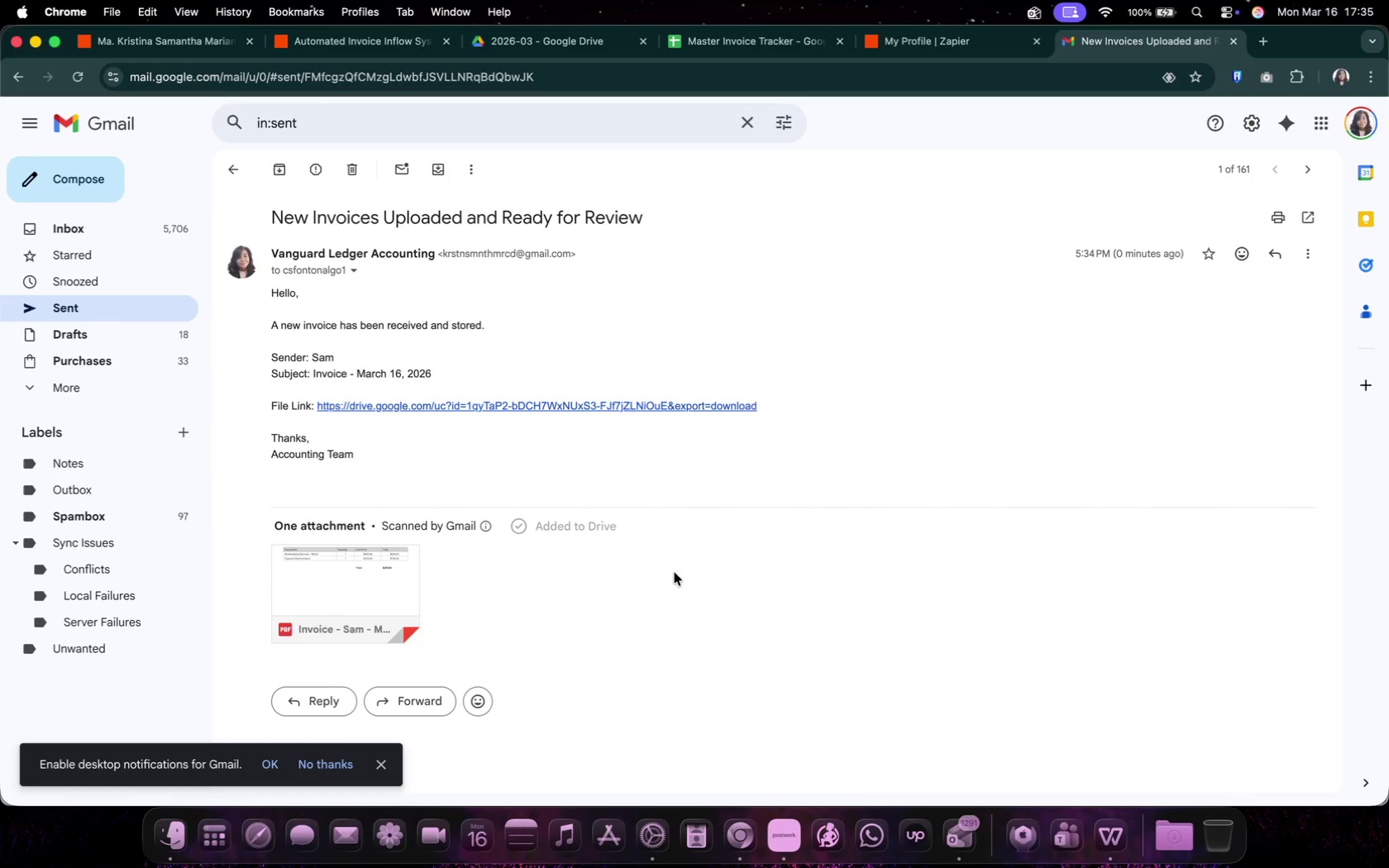 
wait(19.44)
 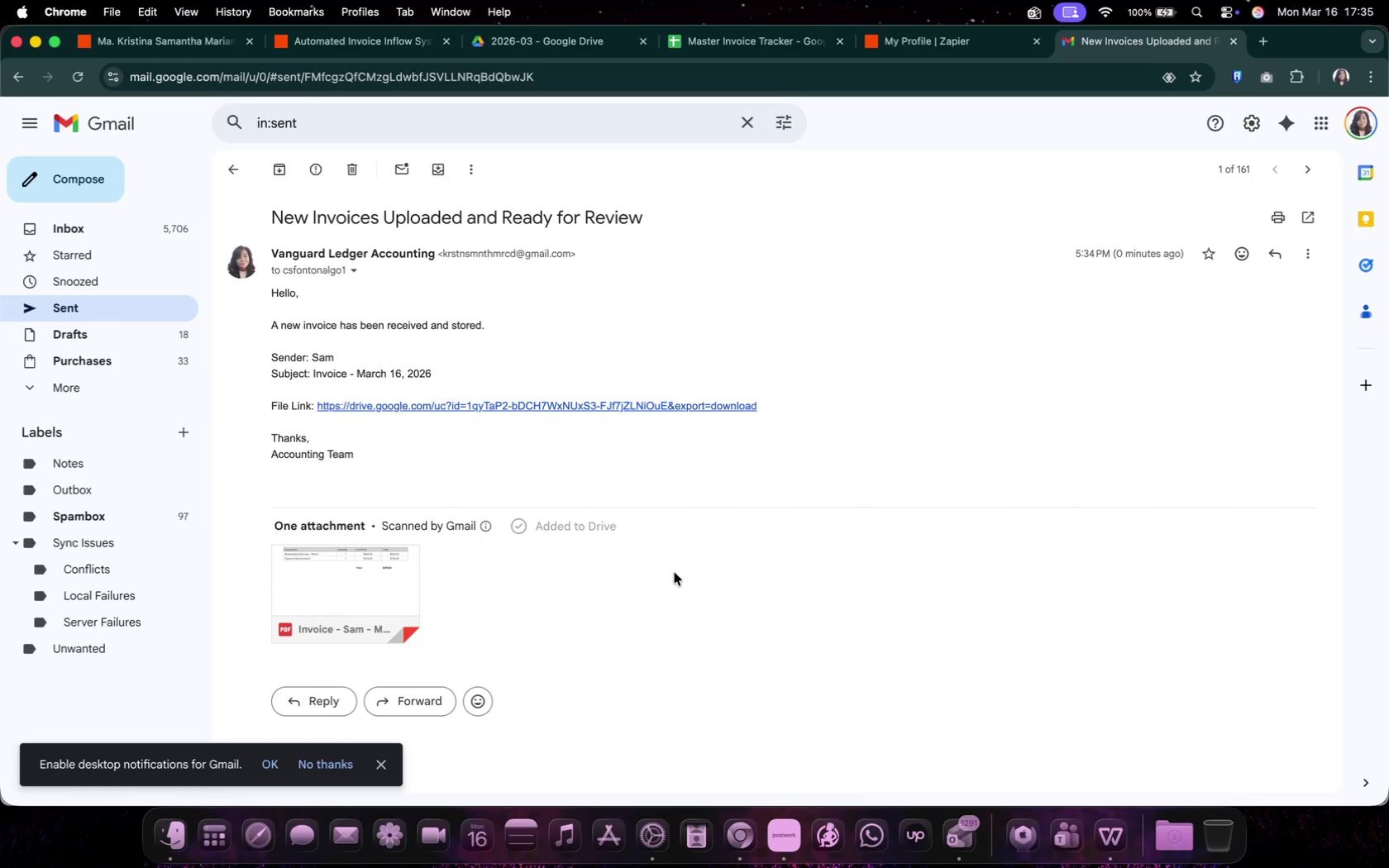 
left_click([368, 43])
 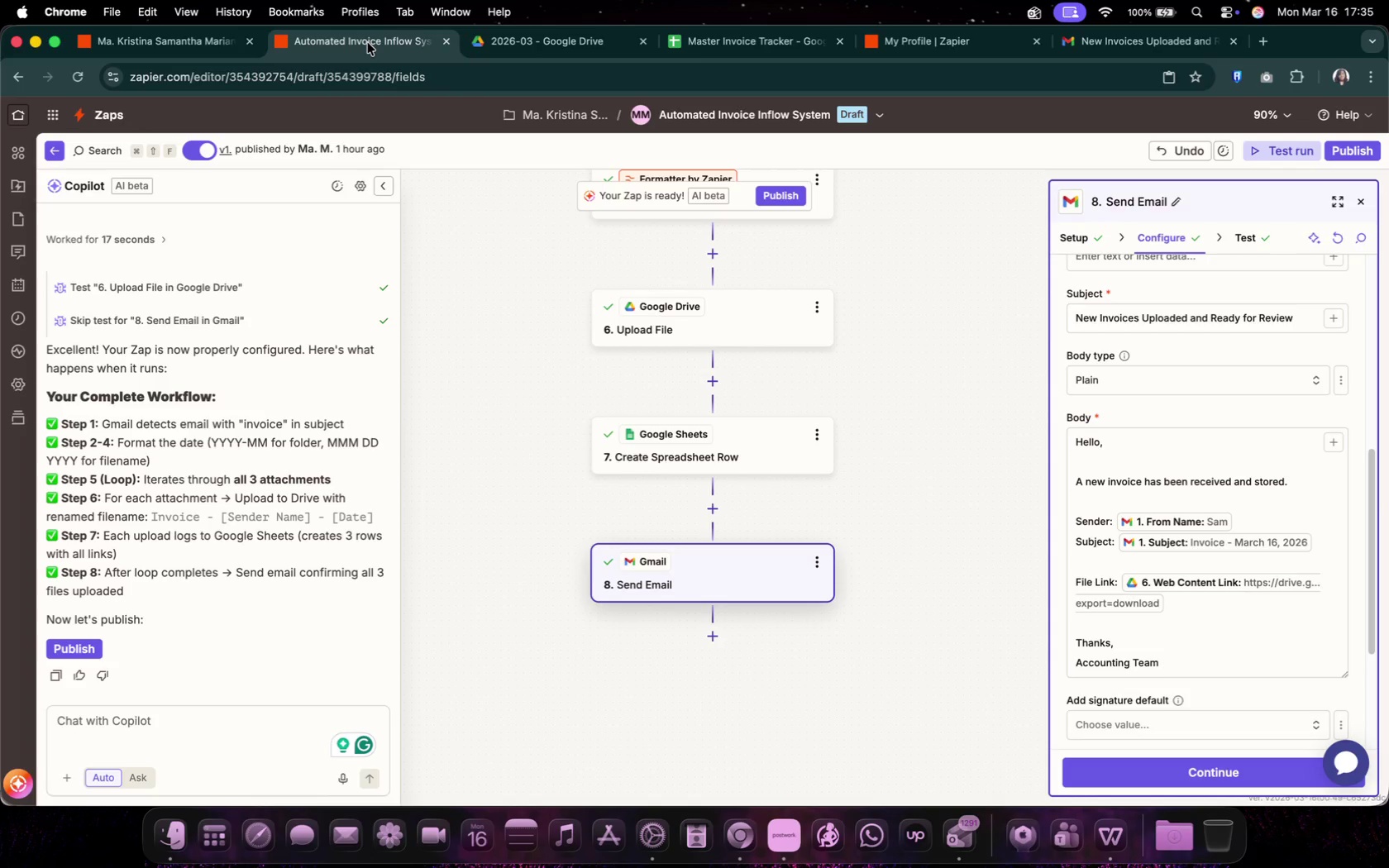 
scroll: coordinate [905, 504], scroll_direction: up, amount: 55.0
 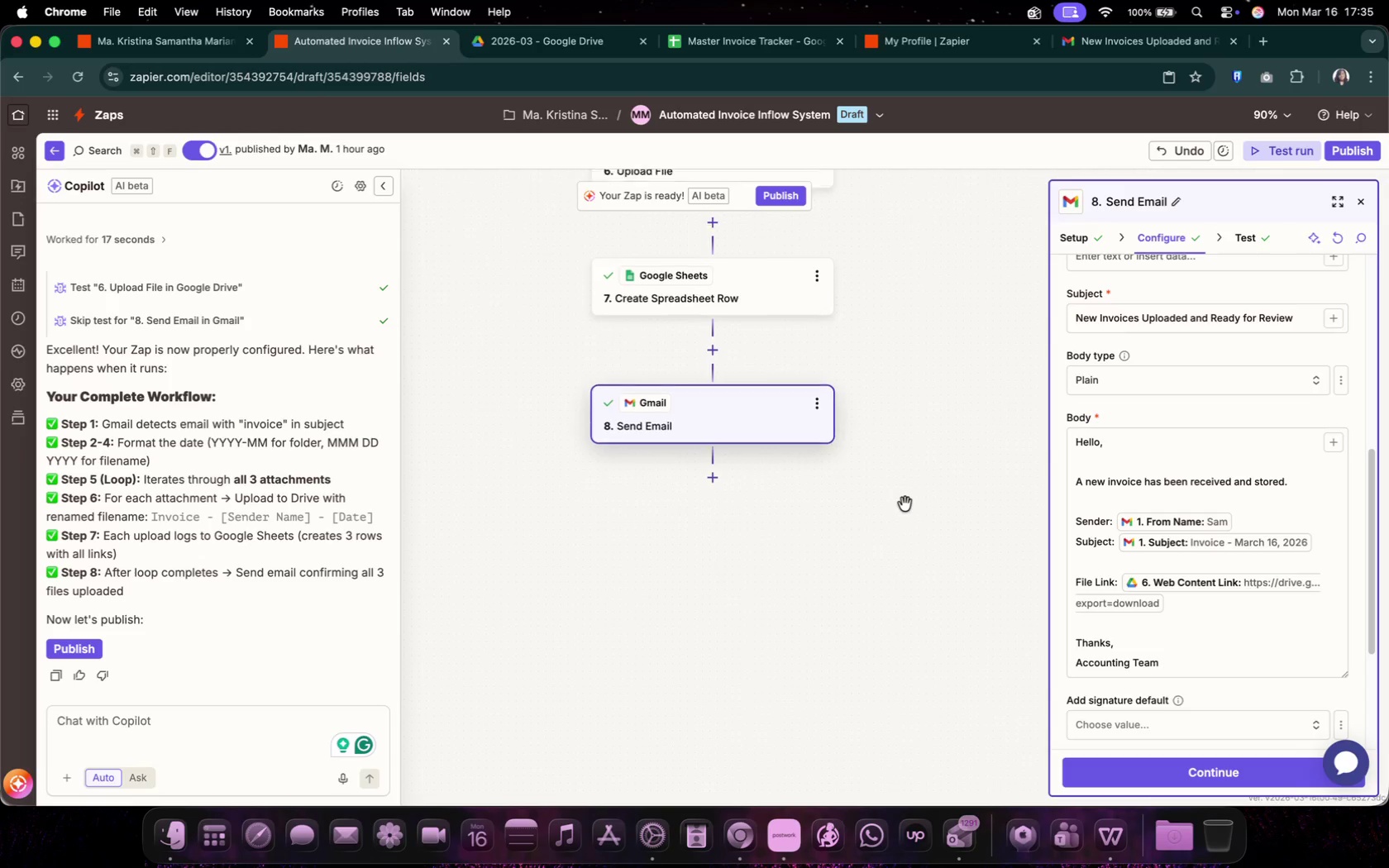 
scroll: coordinate [905, 504], scroll_direction: down, amount: 10.0
 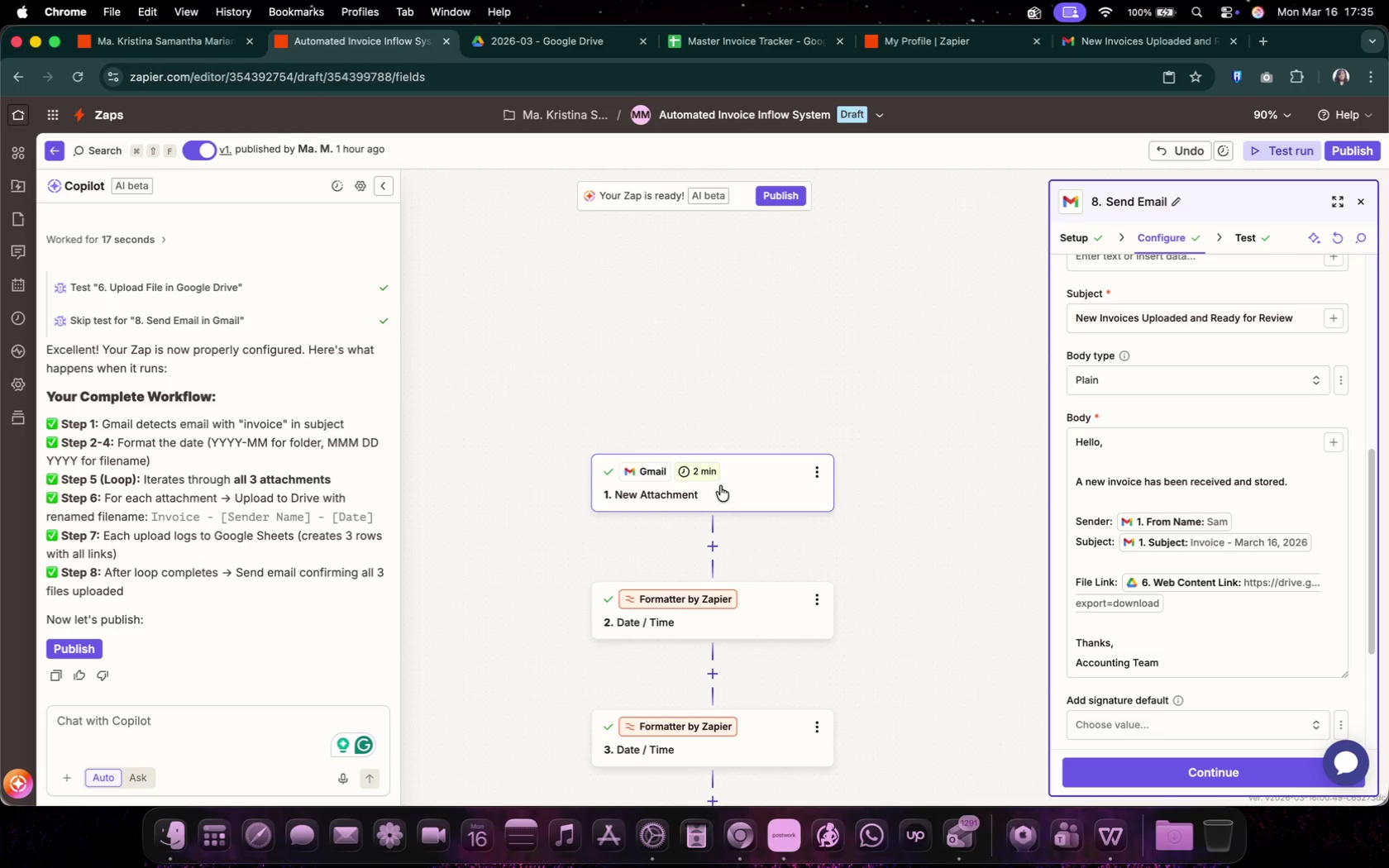 
left_click([720, 486])
 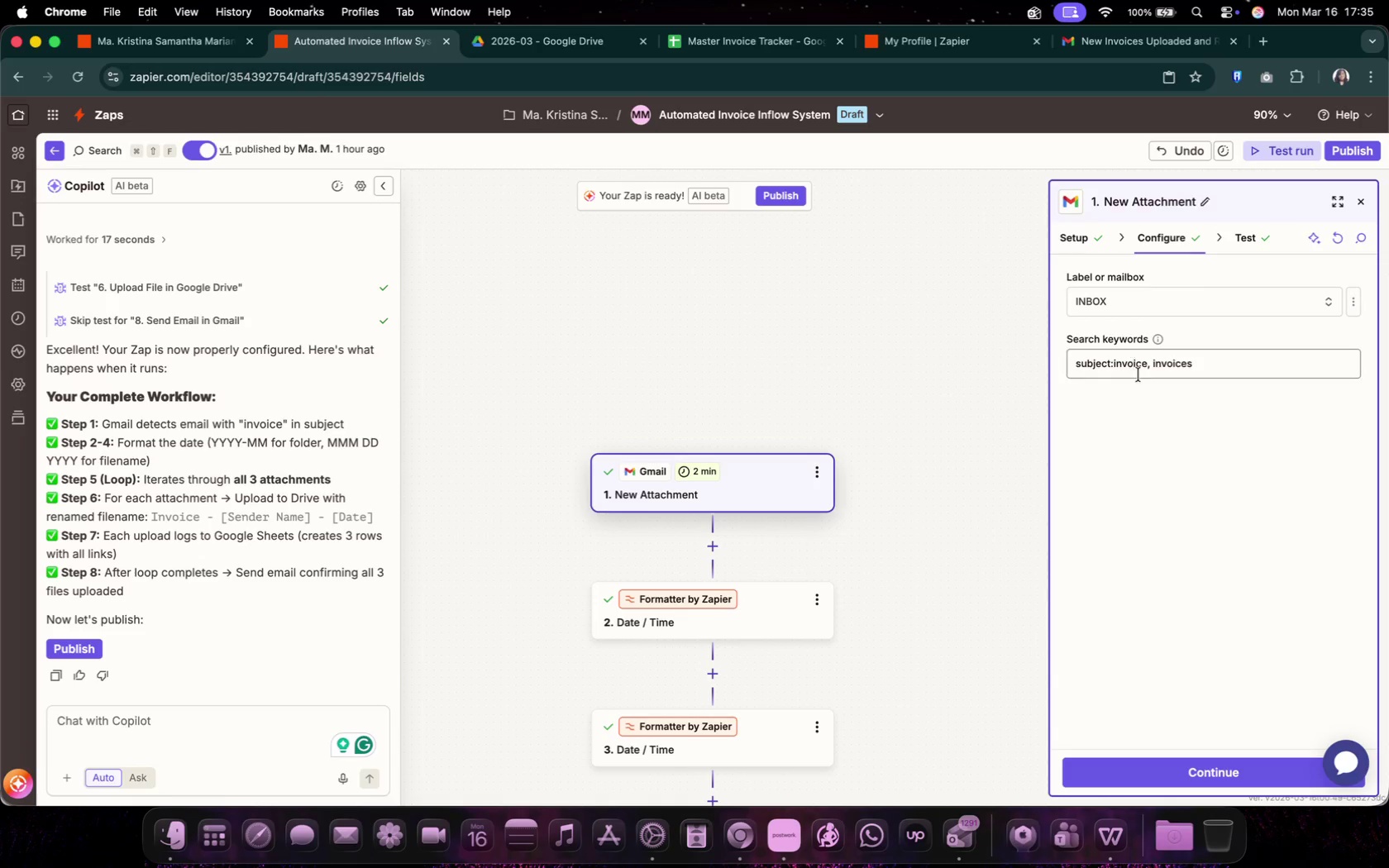 
left_click([1138, 764])
 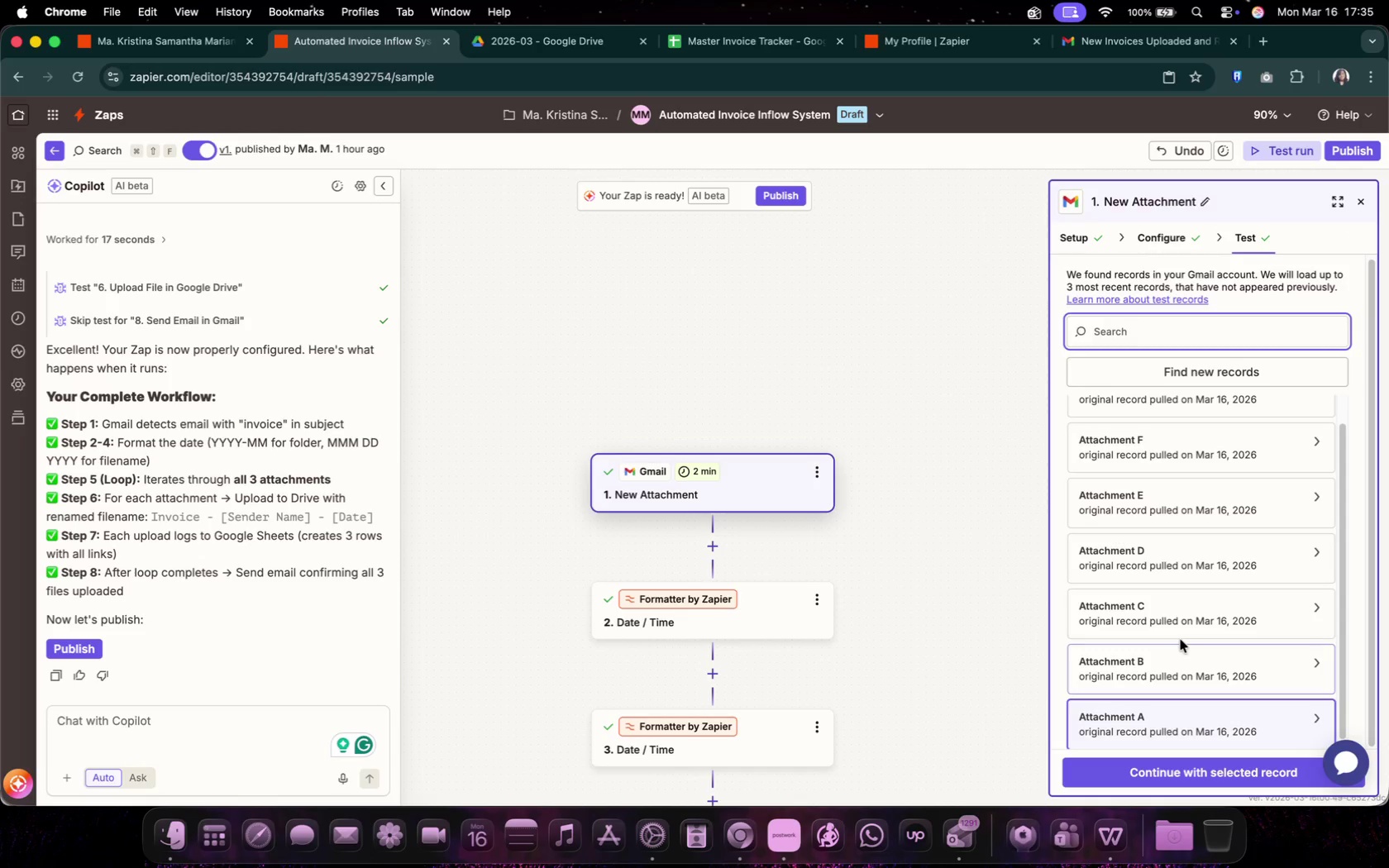 
scroll: coordinate [1181, 640], scroll_direction: up, amount: 2.0
 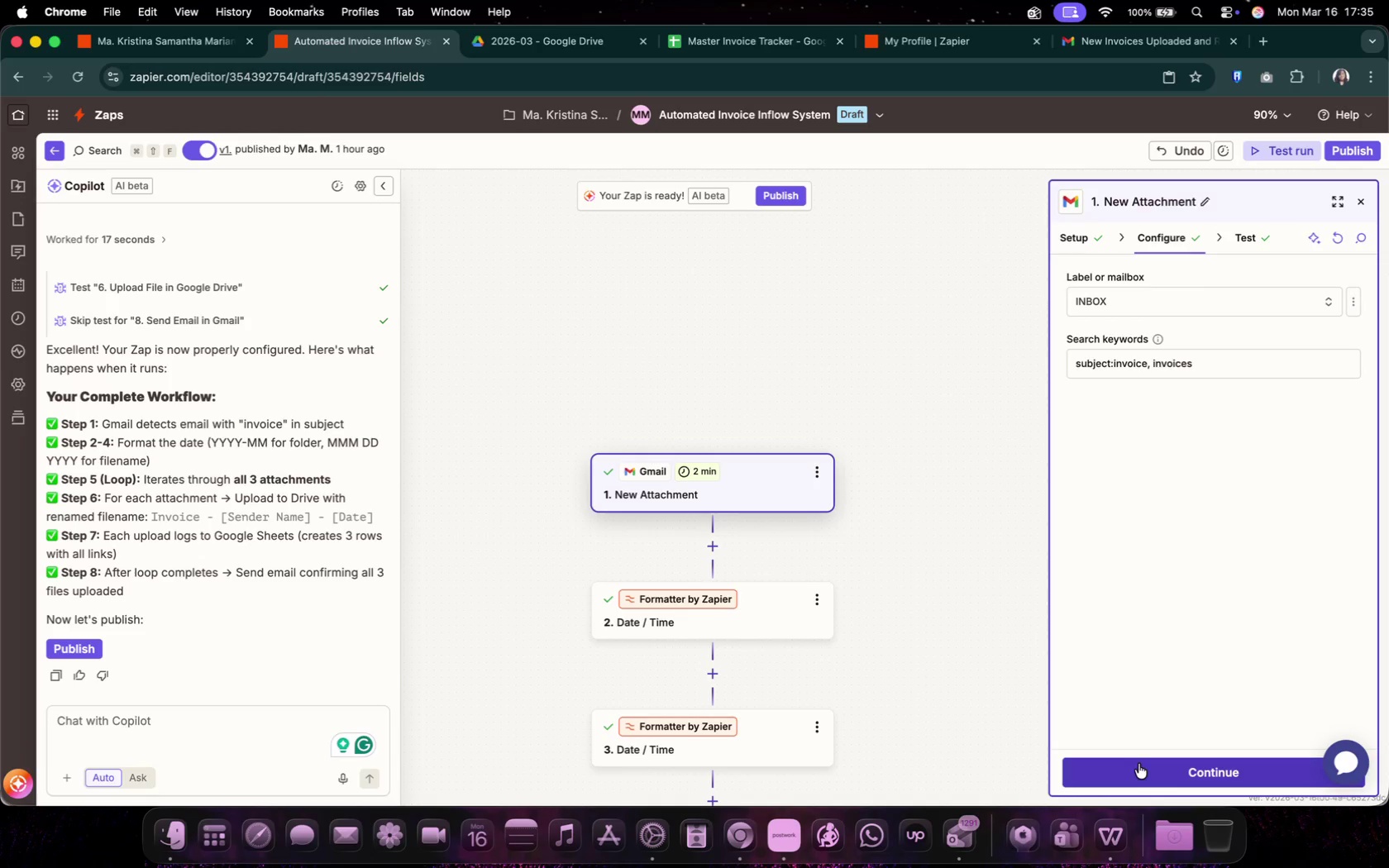 
scroll: coordinate [1199, 625], scroll_direction: down, amount: 5.0
 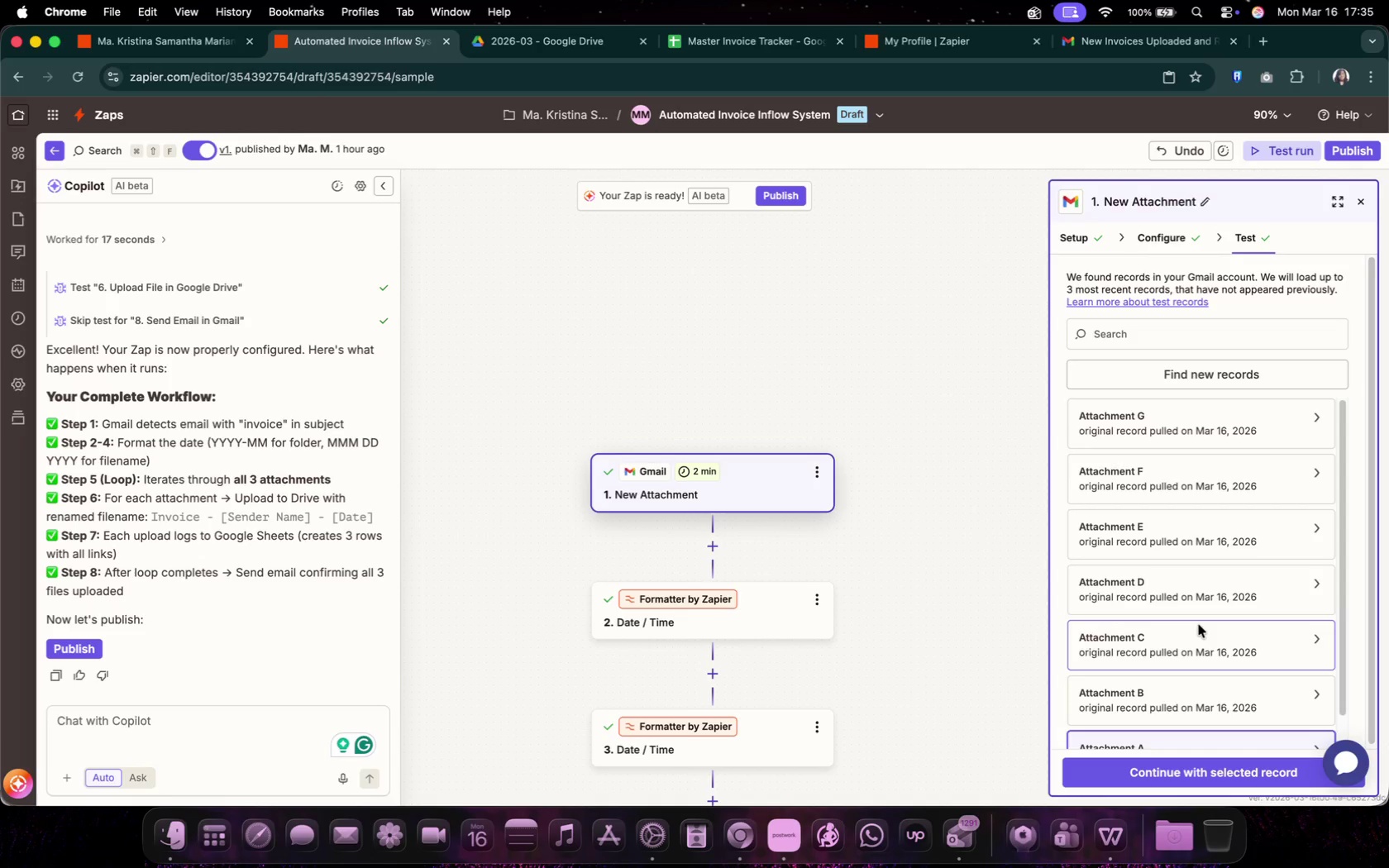 
scroll: coordinate [1197, 616], scroll_direction: up, amount: 5.0
 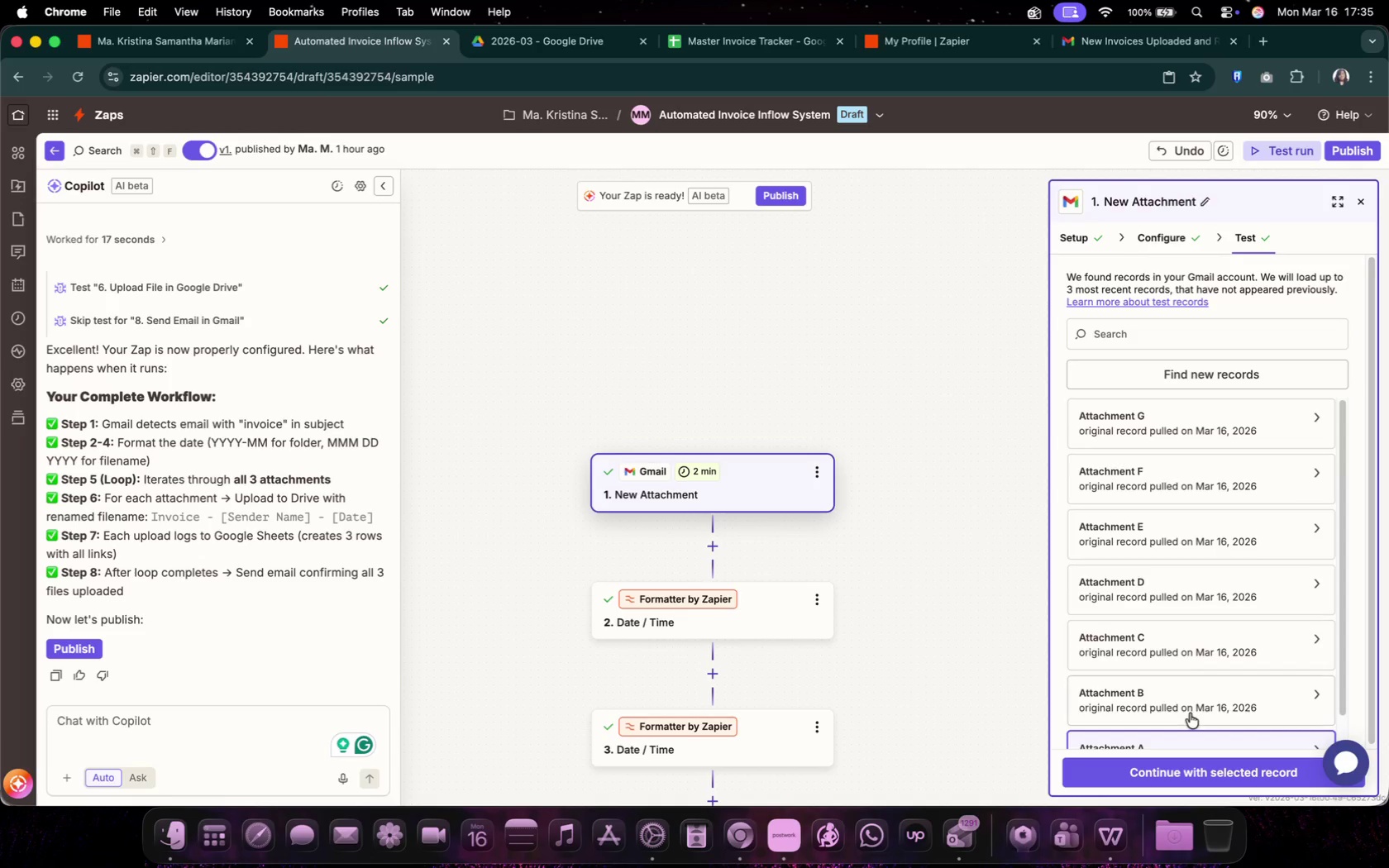 
left_click([1207, 565])
 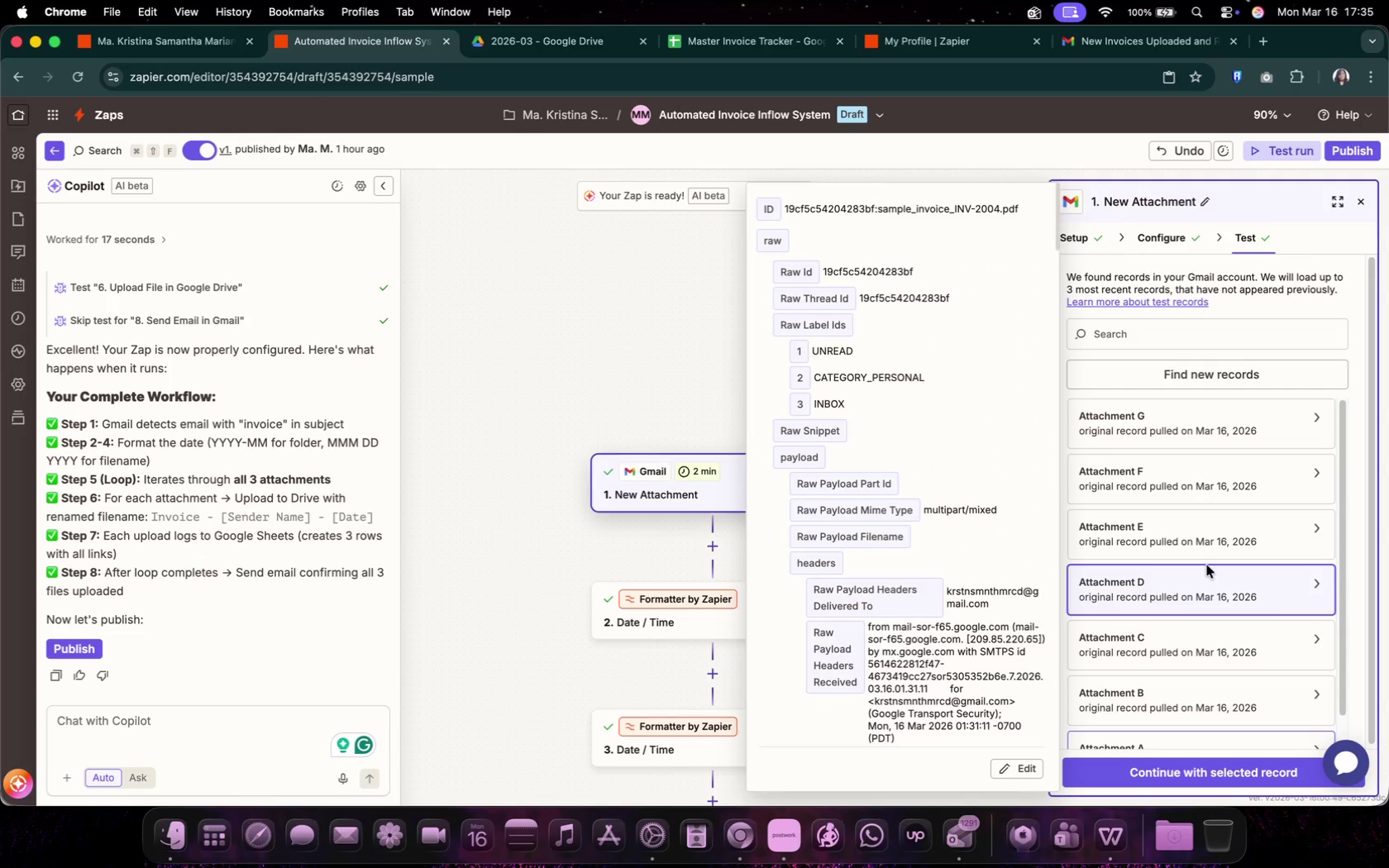 
scroll: coordinate [912, 533], scroll_direction: down, amount: 51.0
 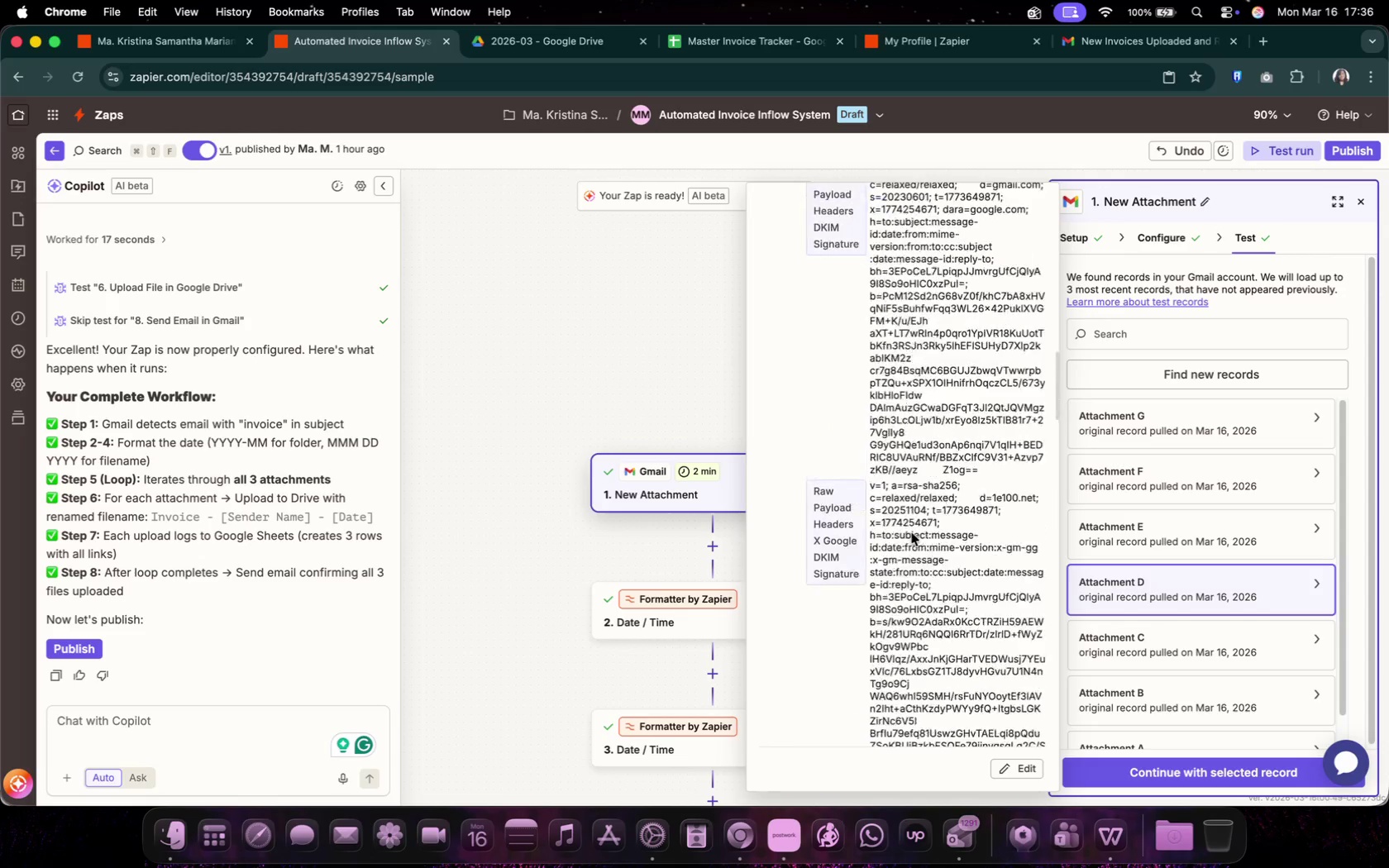 
left_click([1178, 766])
 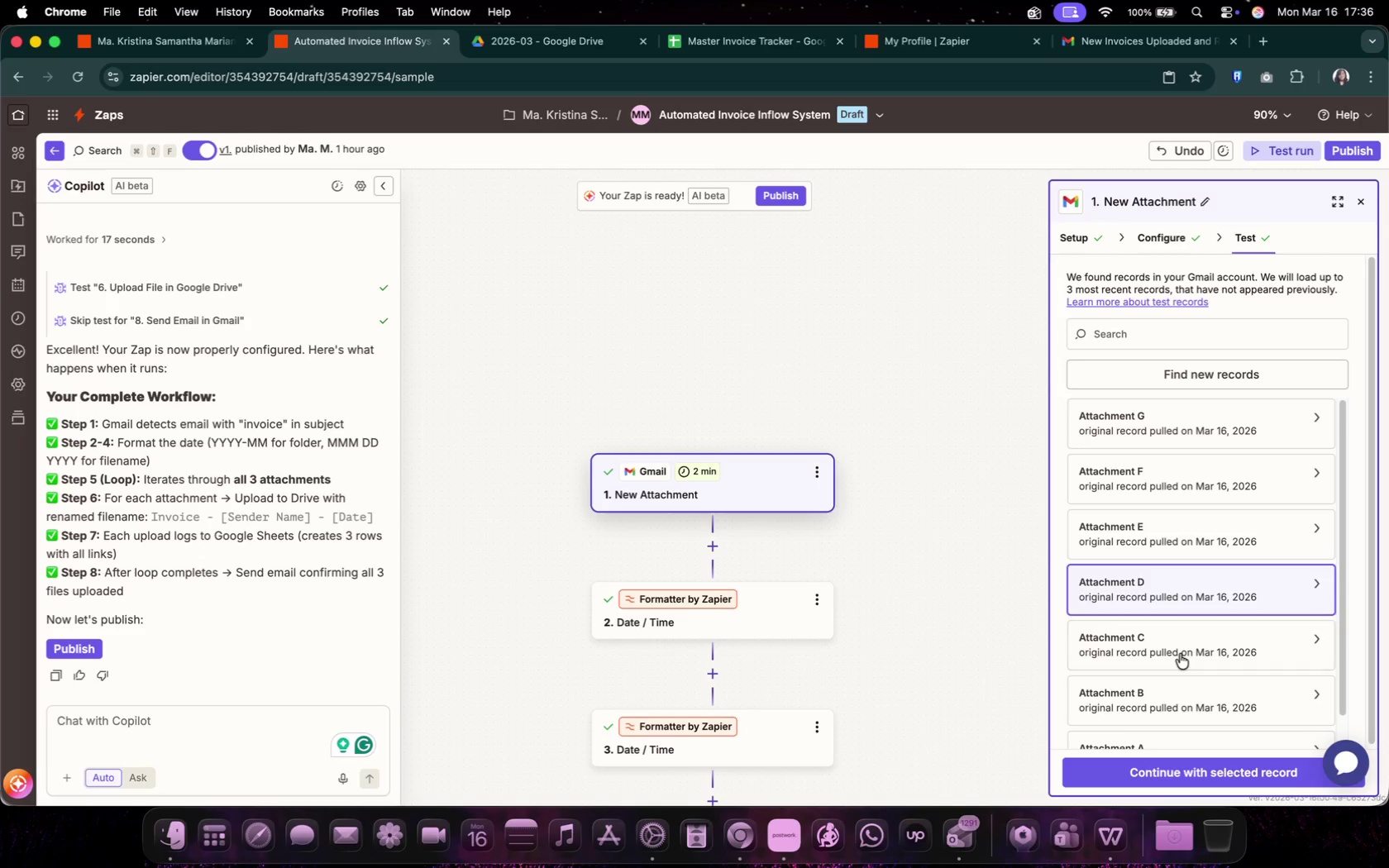 
scroll: coordinate [1177, 641], scroll_direction: down, amount: 14.0
 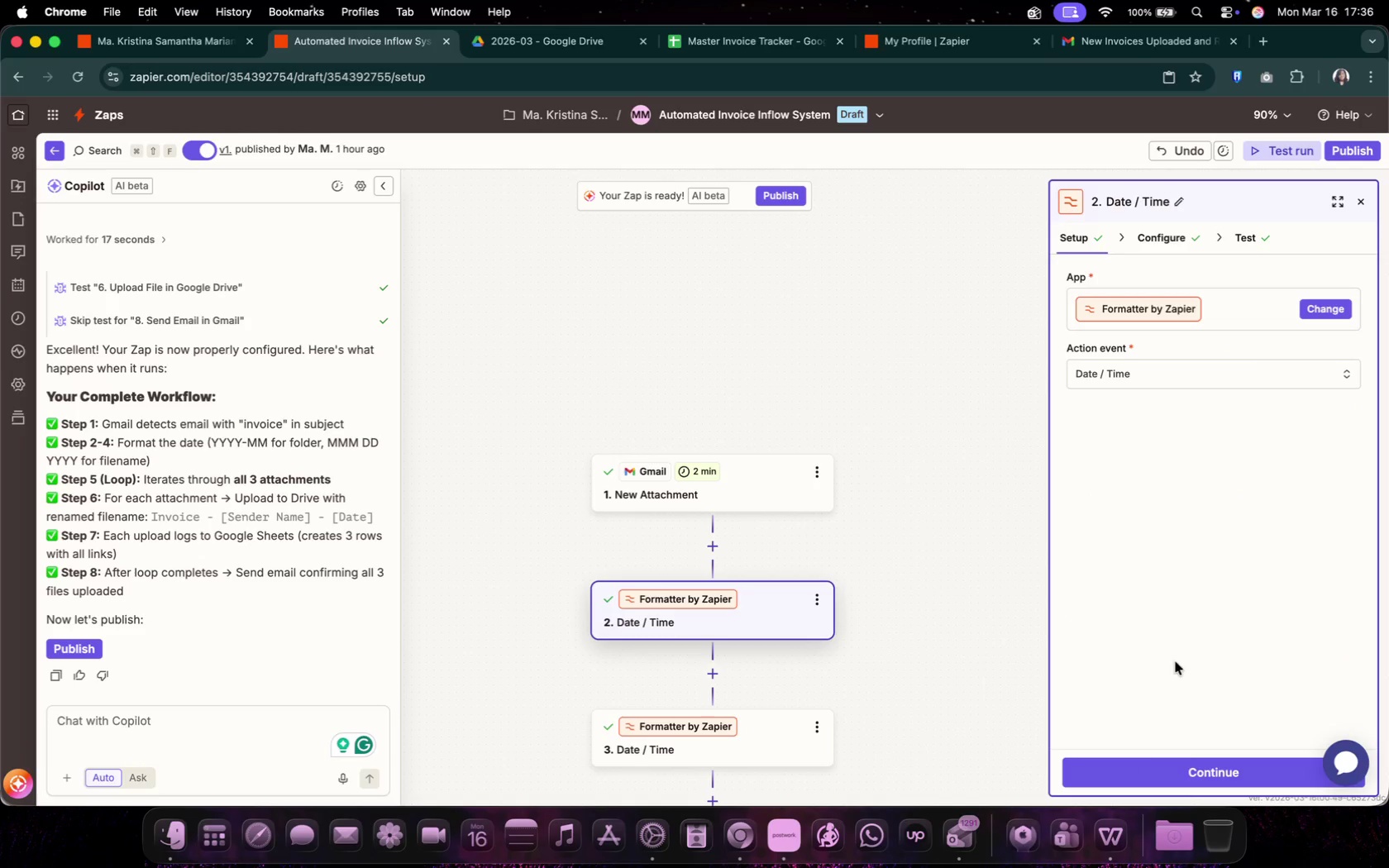 
left_click([1195, 773])
 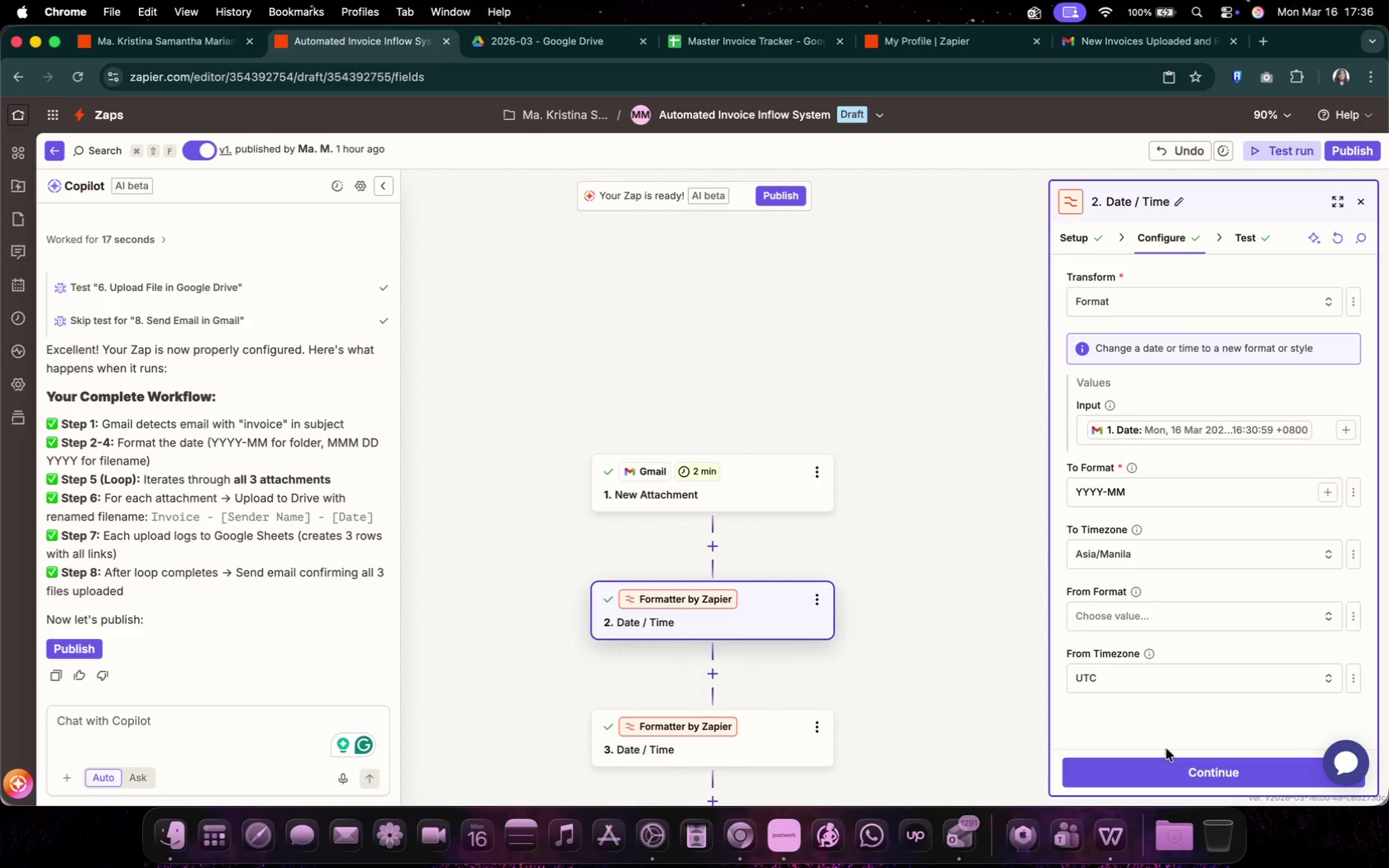 
left_click([1171, 763])
 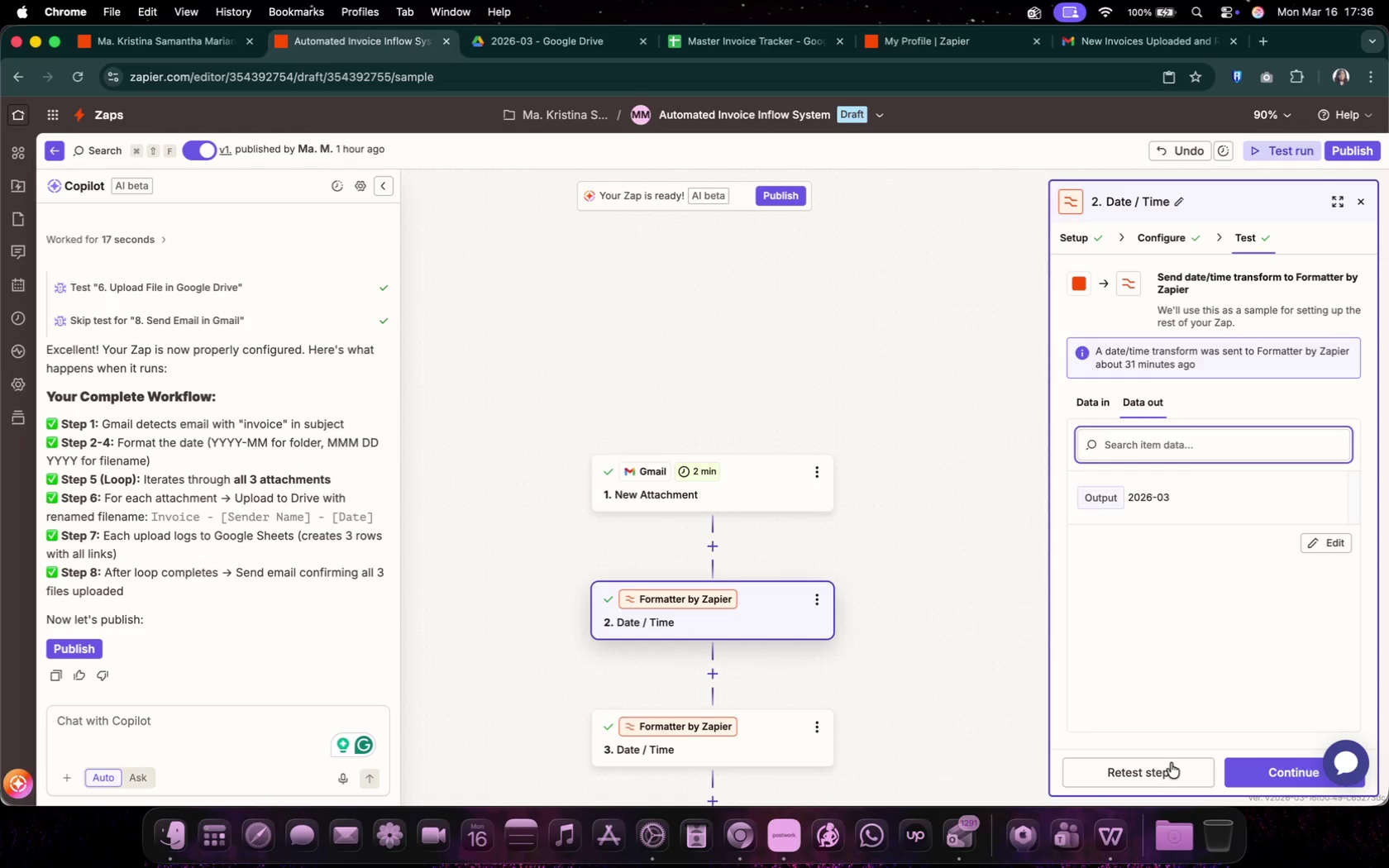 
left_click([1171, 763])
 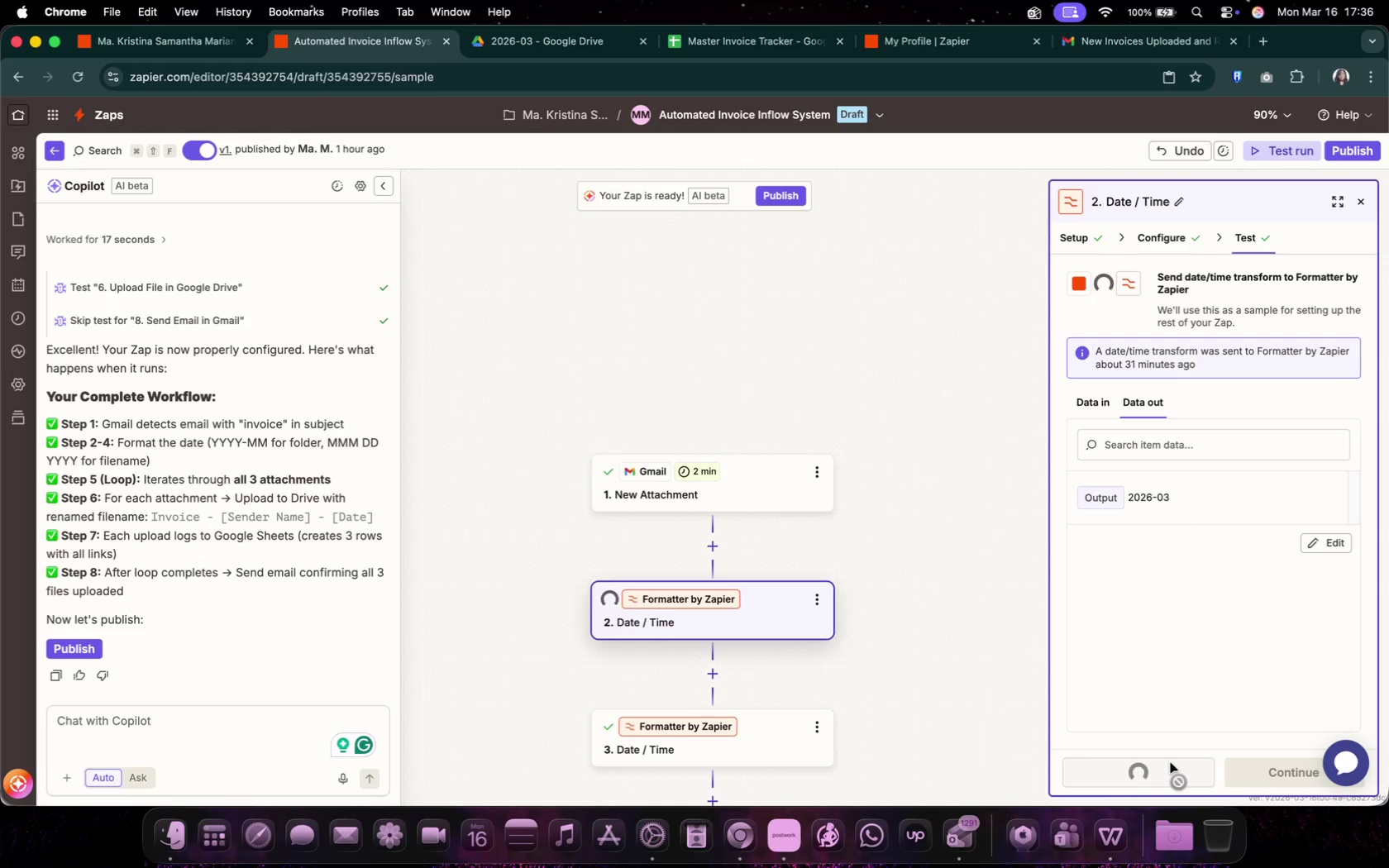 
left_click([1278, 771])
 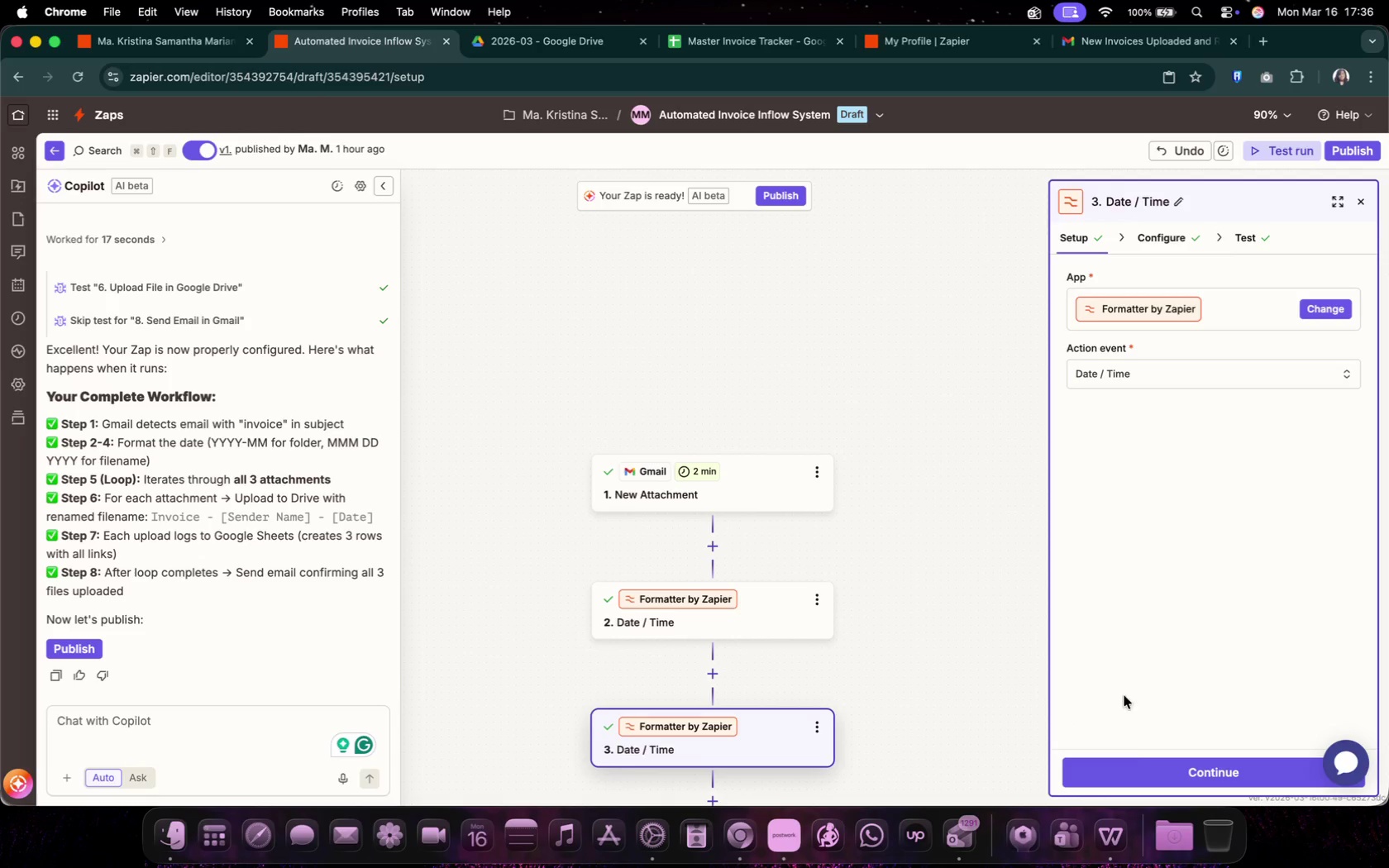 
scroll: coordinate [1124, 676], scroll_direction: down, amount: 15.0
 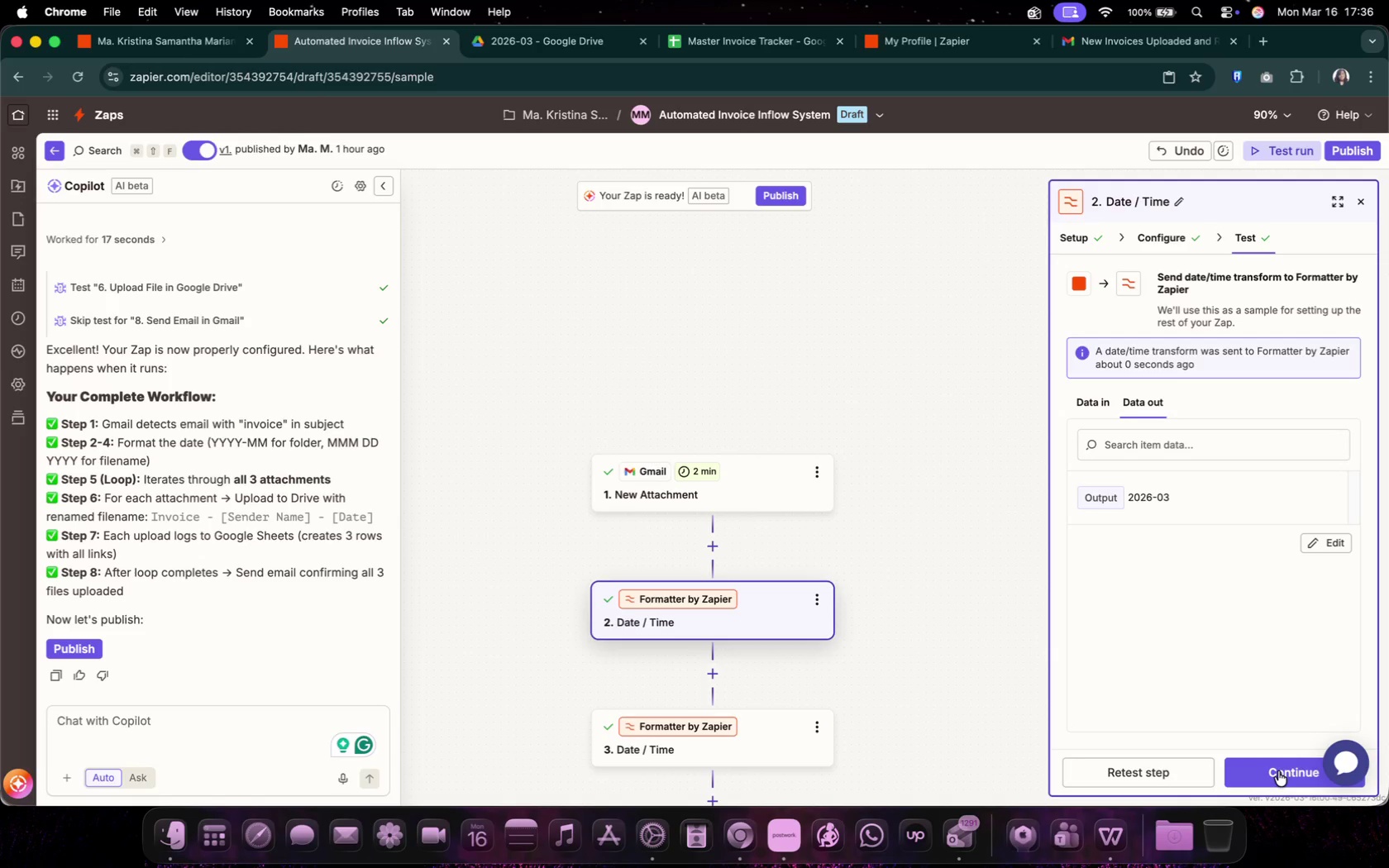 
left_click([1137, 756])
 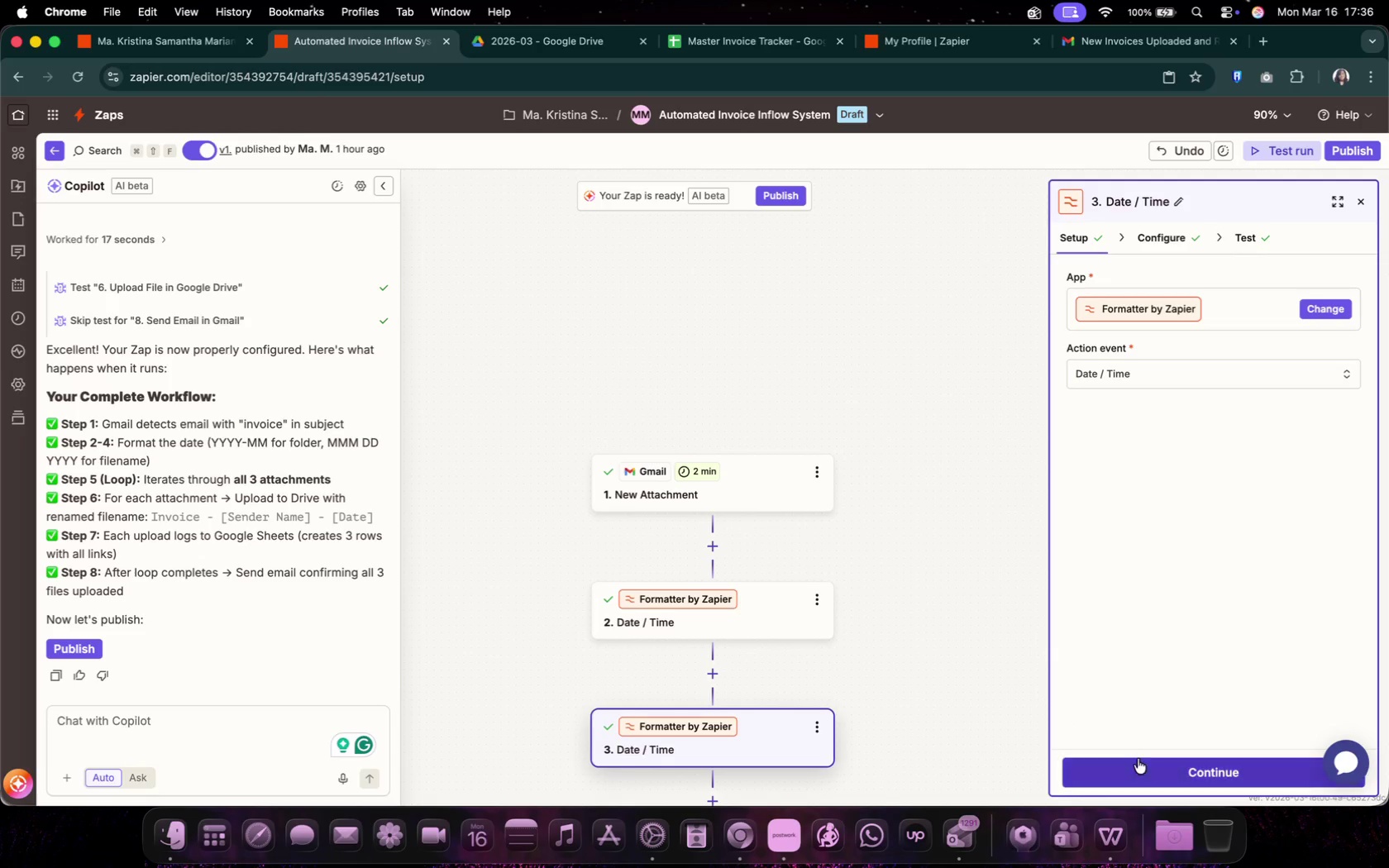 
left_click([1140, 764])
 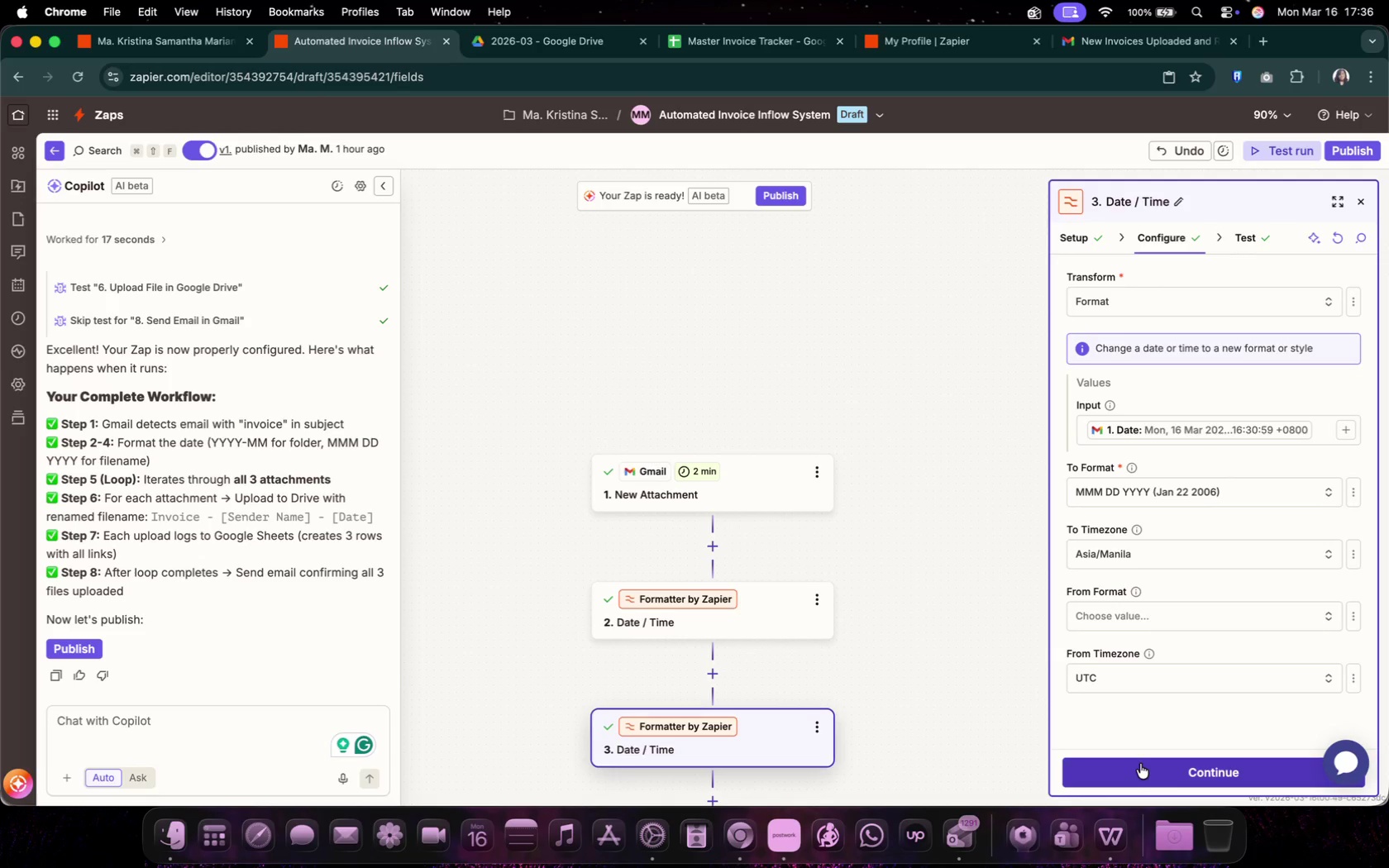 
left_click([1140, 763])
 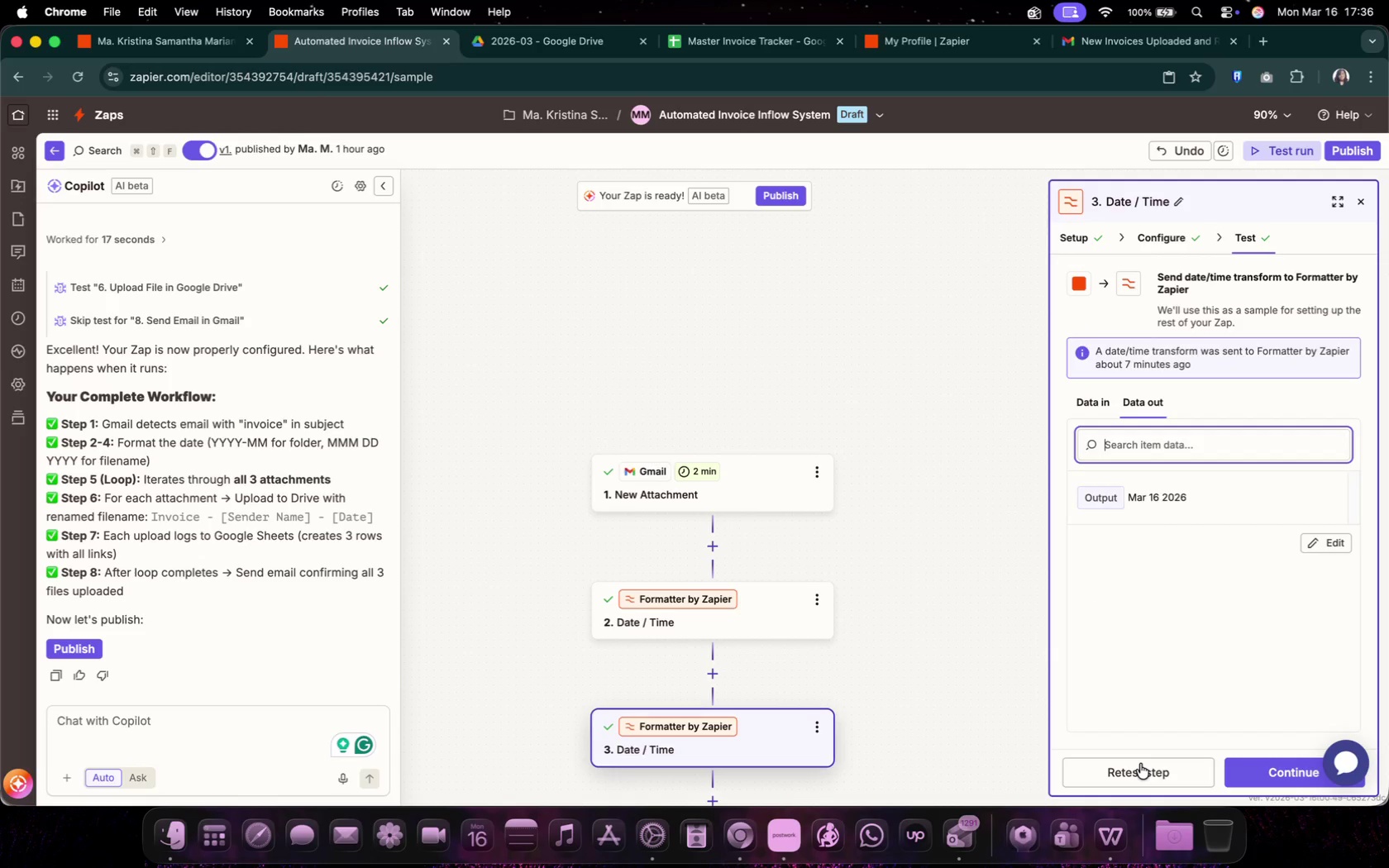 
left_click([1140, 763])
 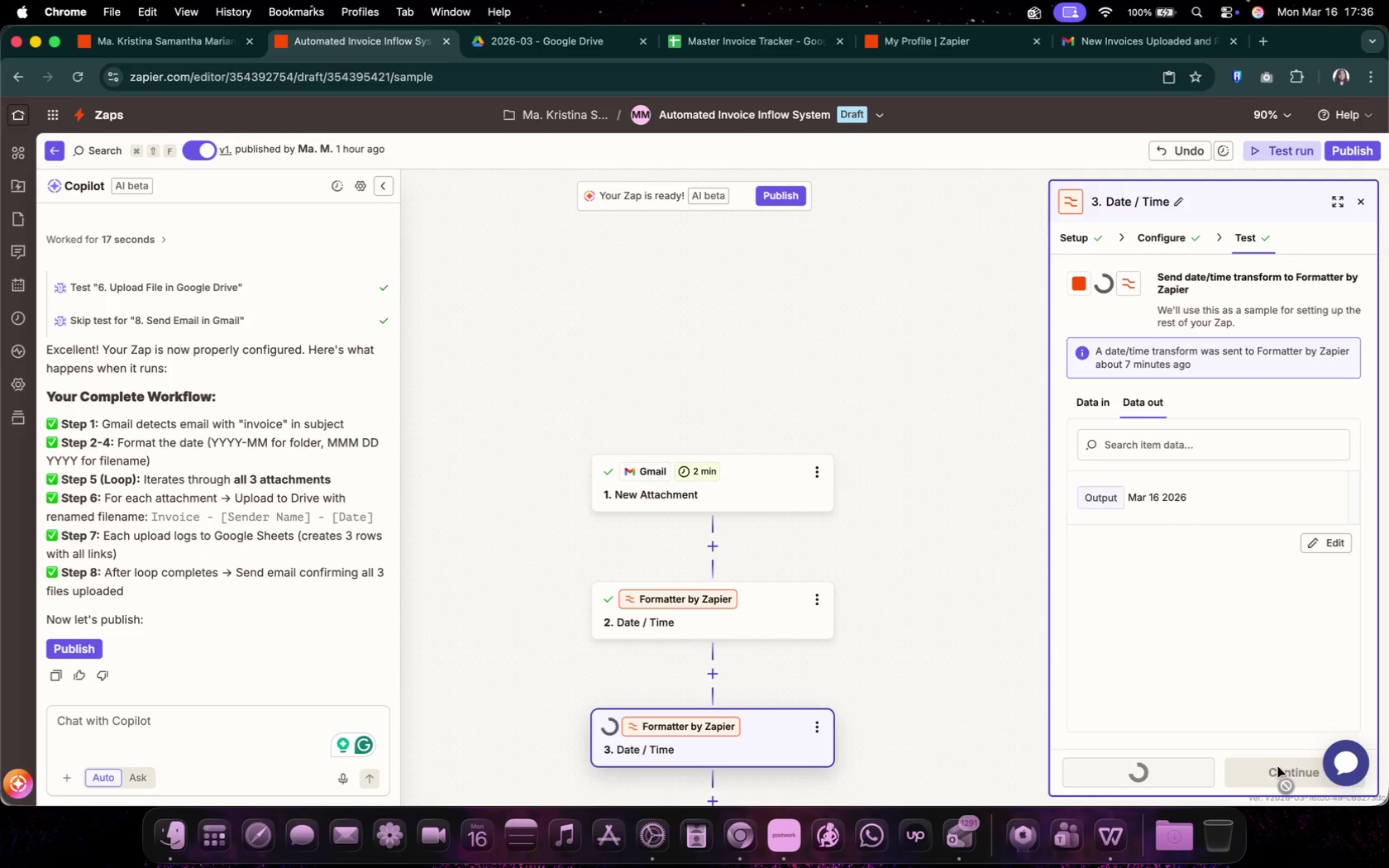 
left_click([1274, 766])
 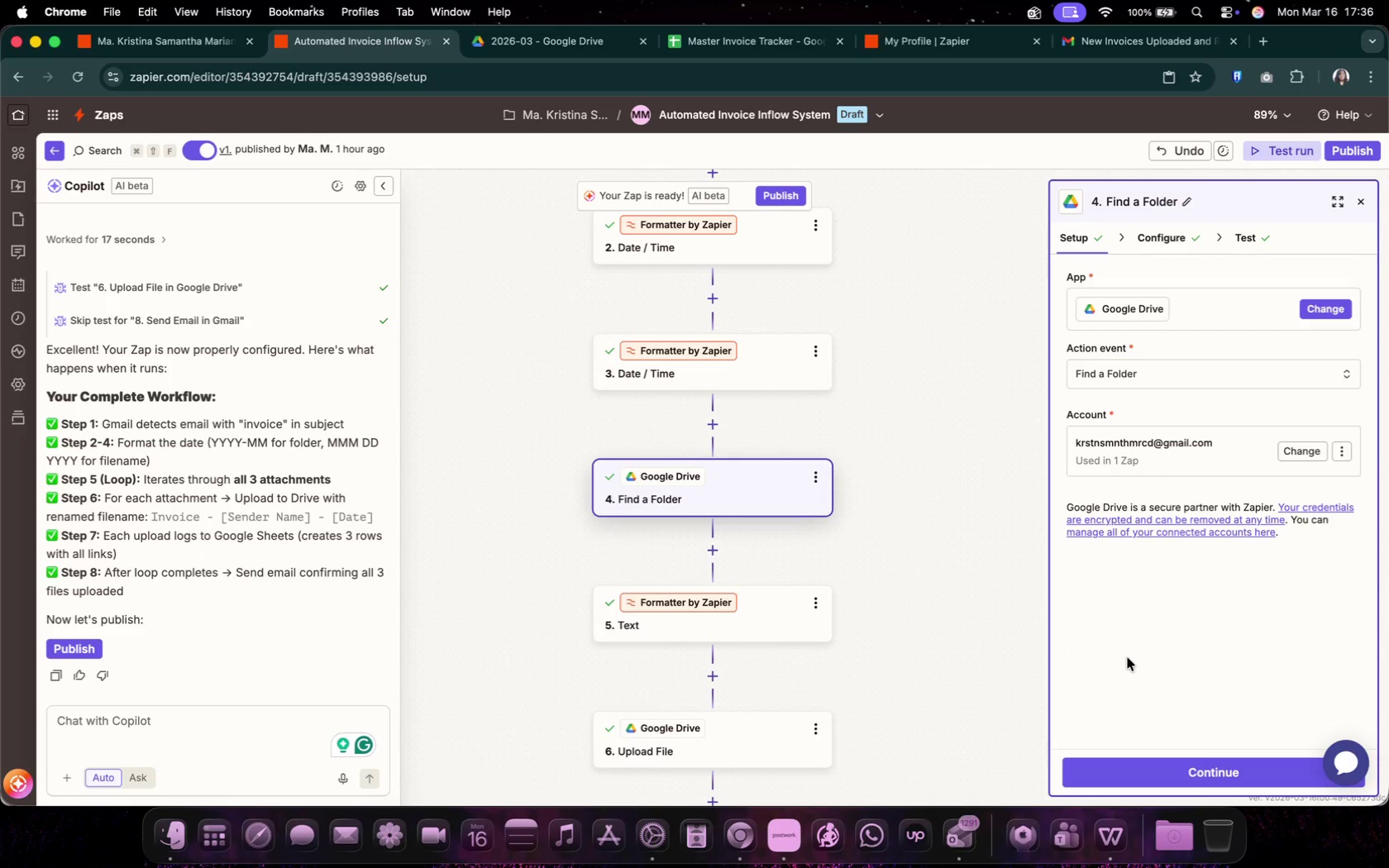 
scroll: coordinate [1181, 599], scroll_direction: down, amount: 15.0
 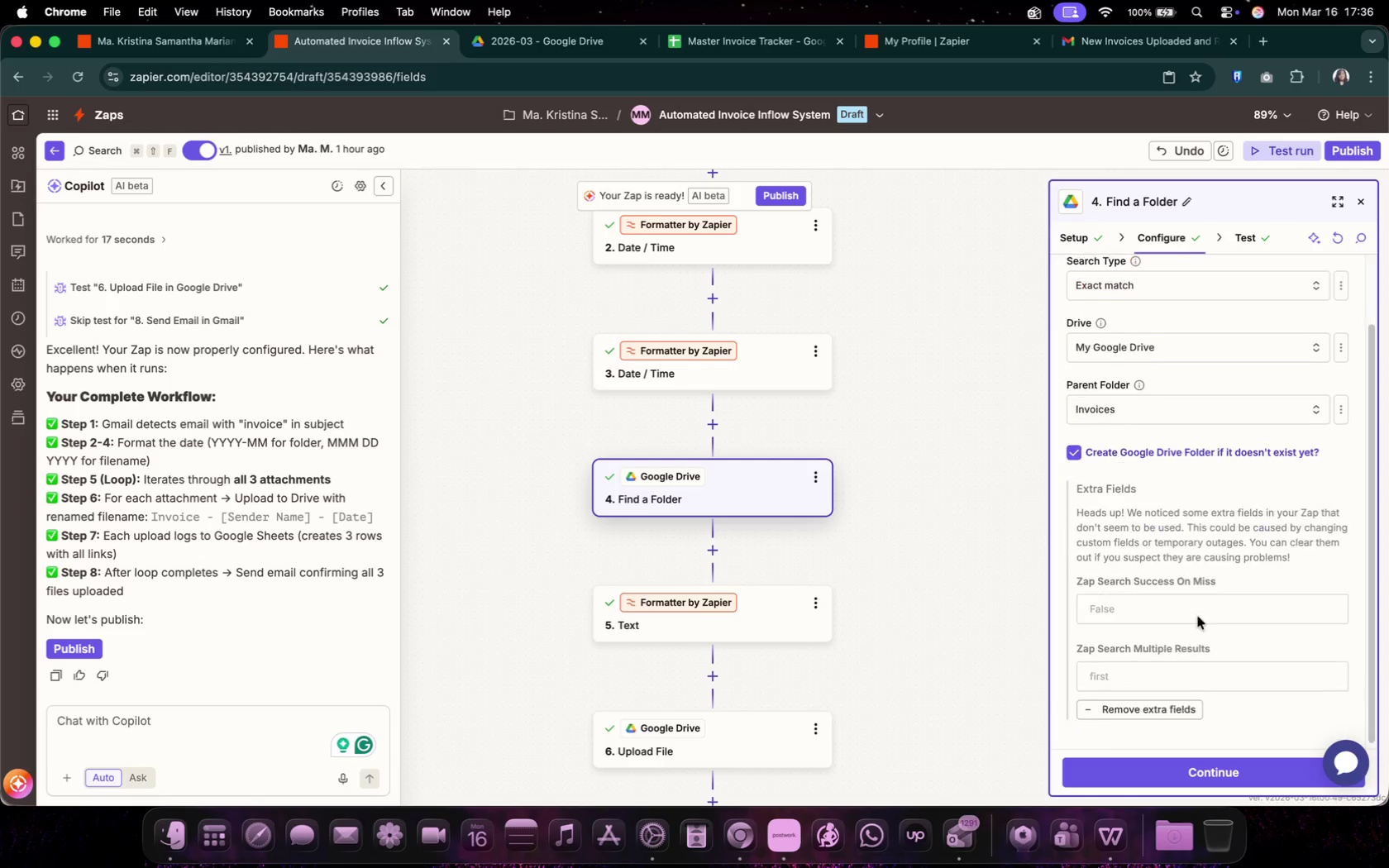 
left_click([1230, 765])
 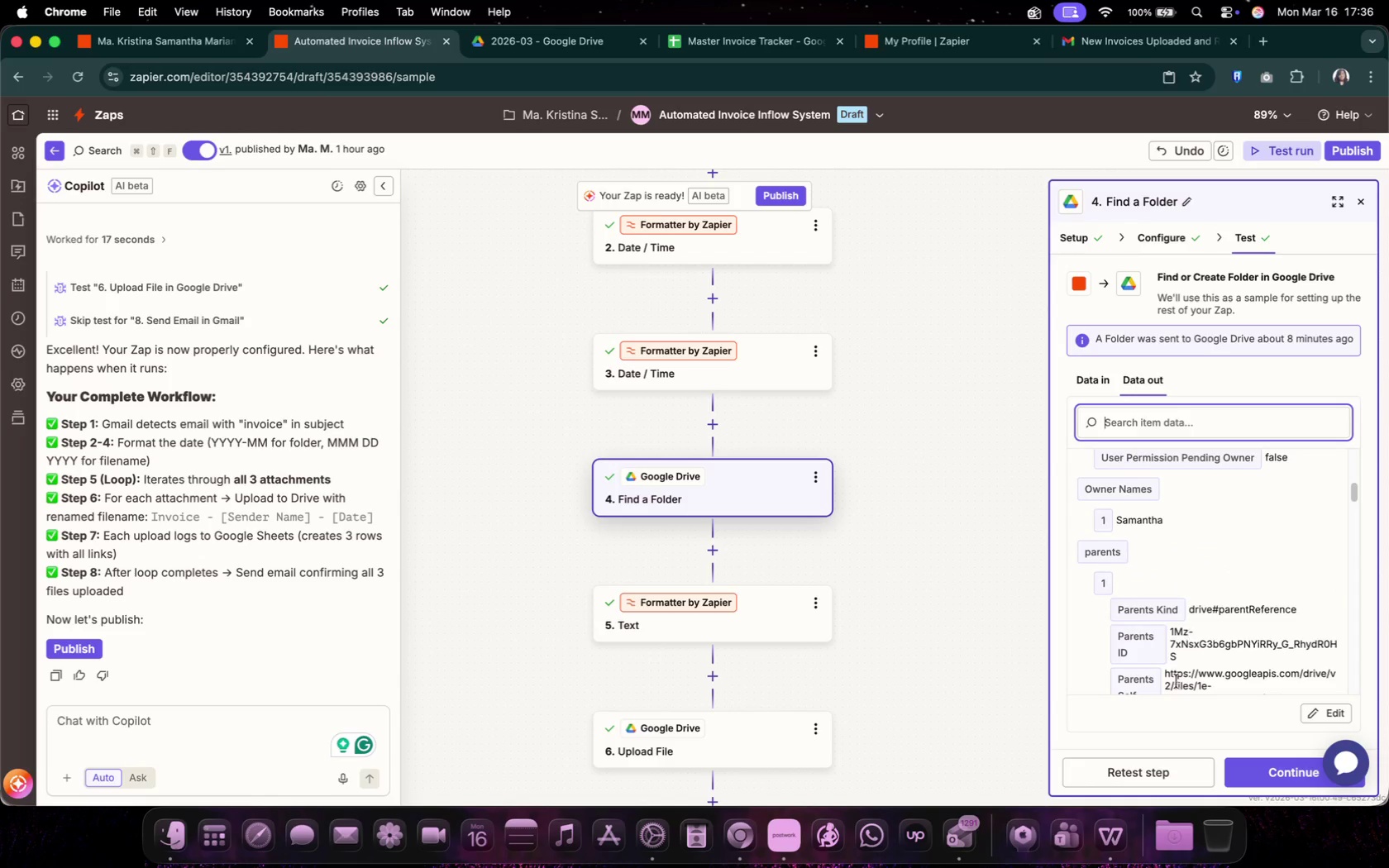 
scroll: coordinate [1191, 627], scroll_direction: down, amount: 10.0
 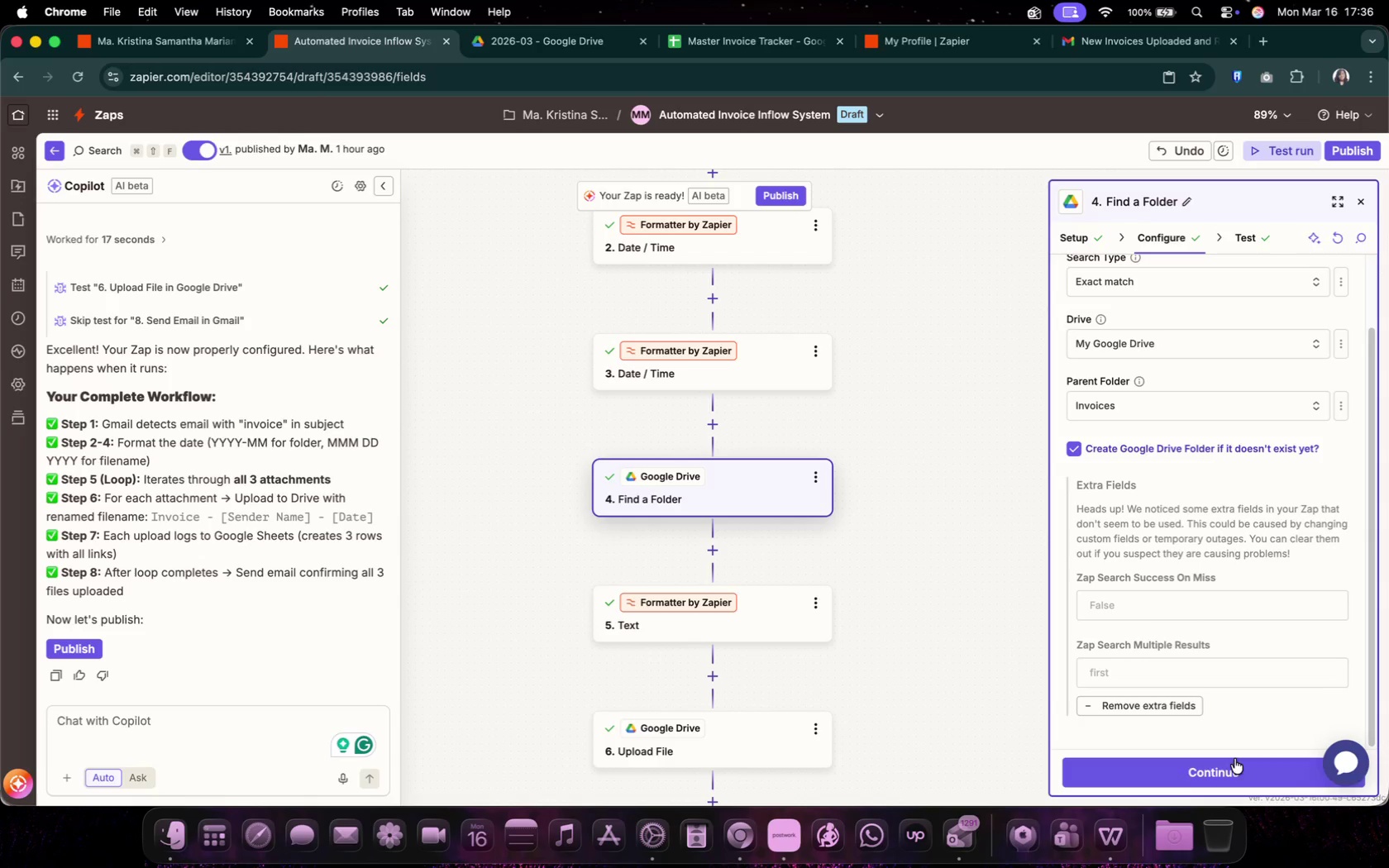 
left_click([1149, 762])
 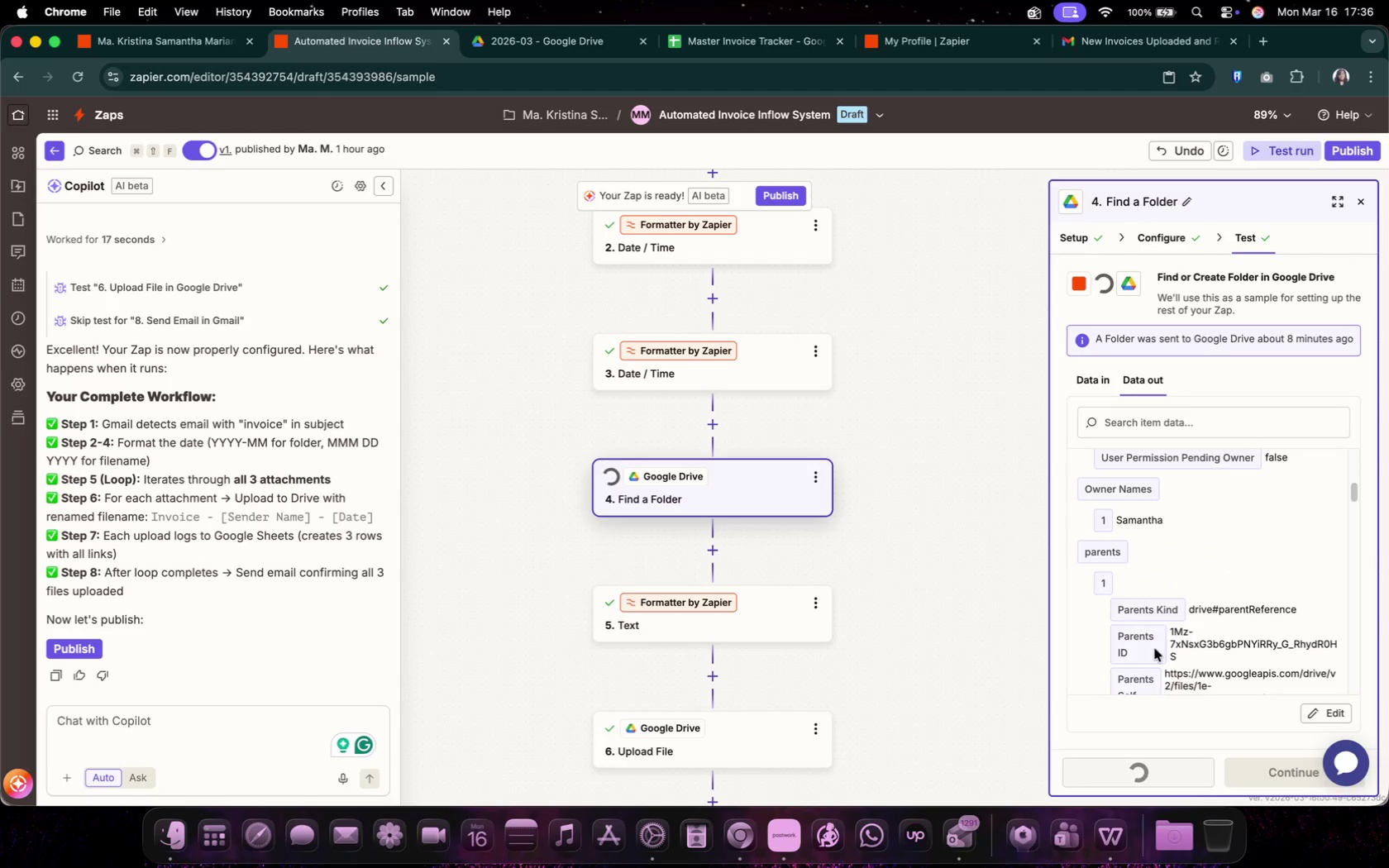 
mouse_move([1208, 626])
 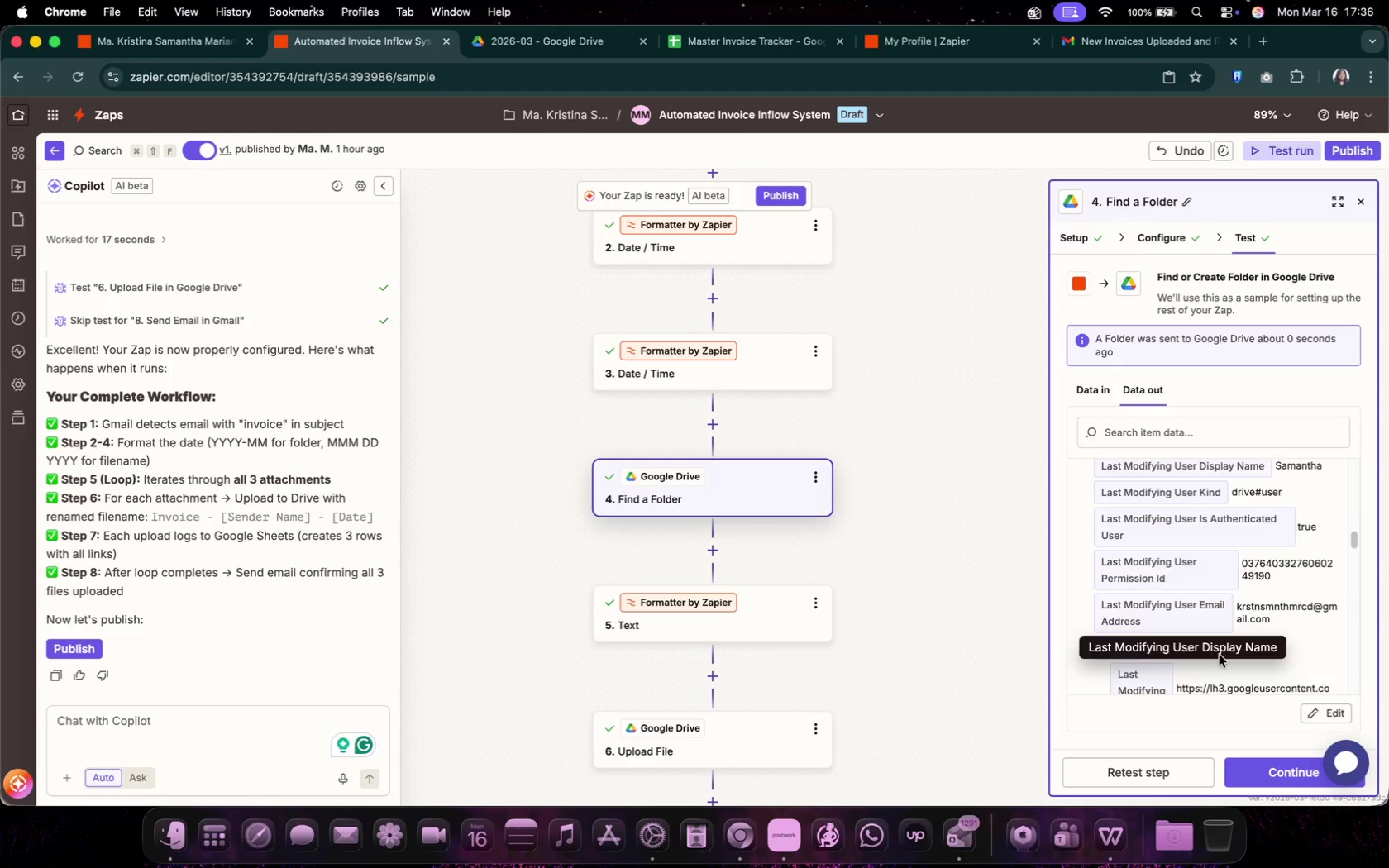 
scroll: coordinate [1210, 628], scroll_direction: down, amount: 15.0
 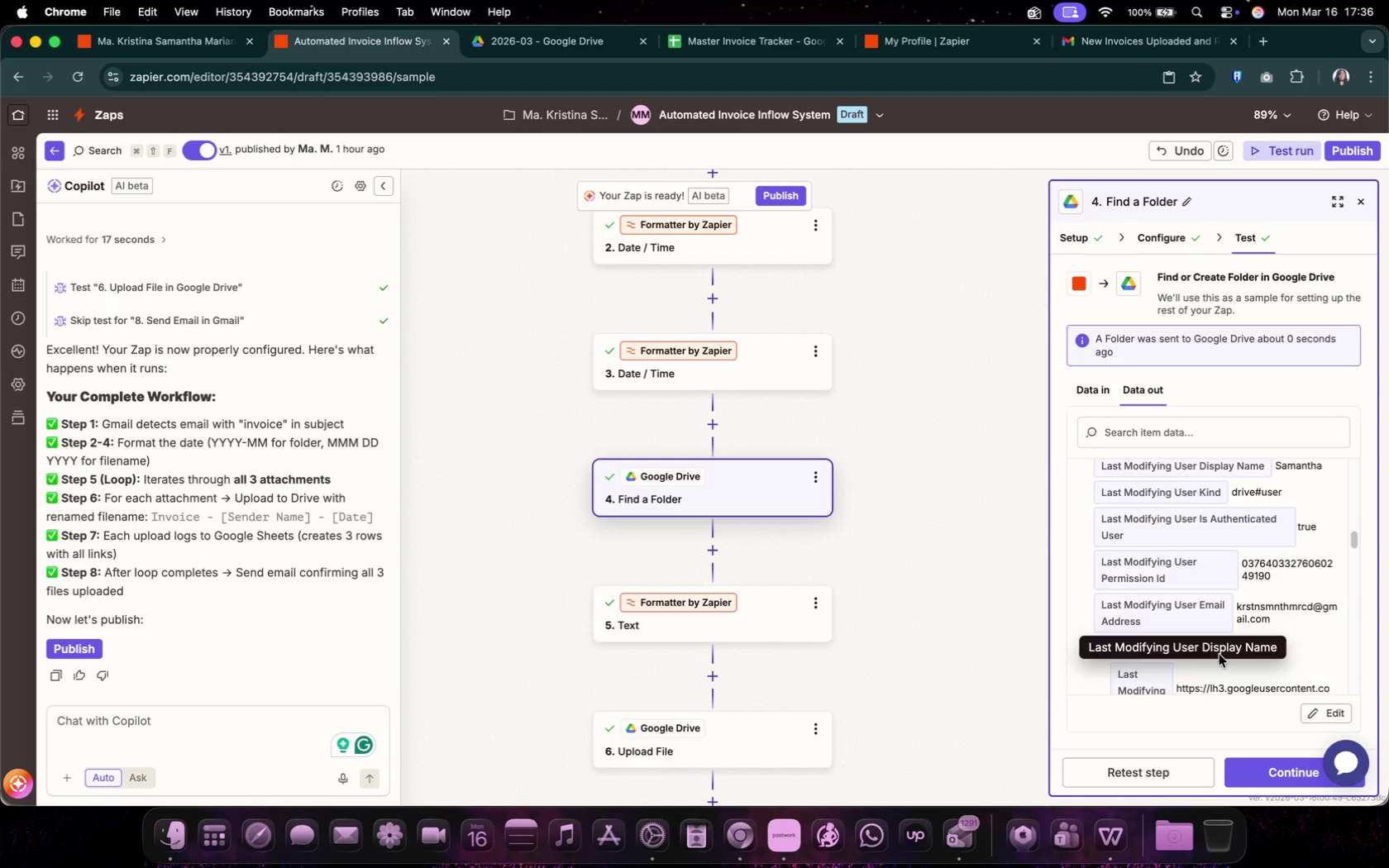 
left_click([1254, 760])
 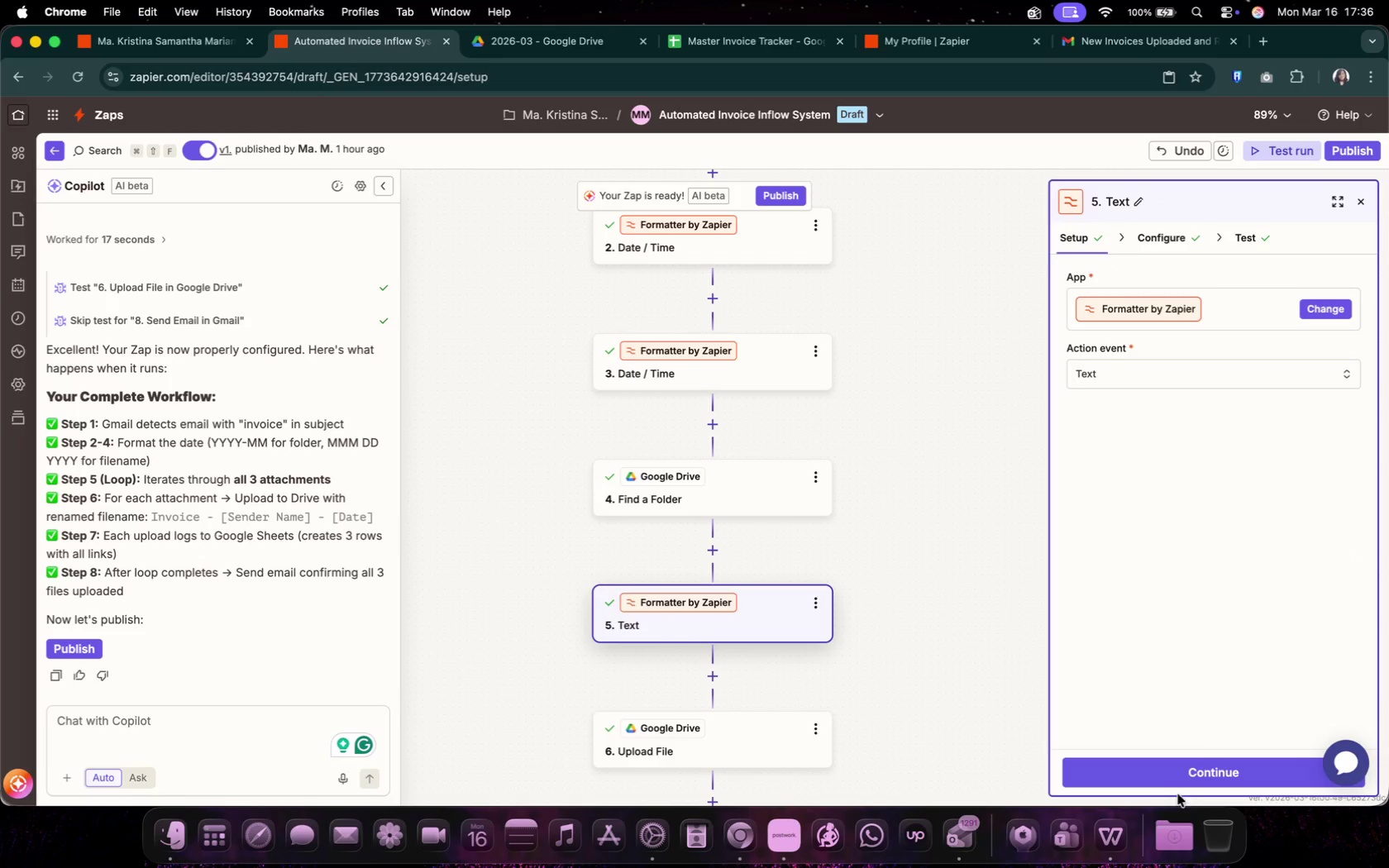 
left_click([1178, 776])
 